 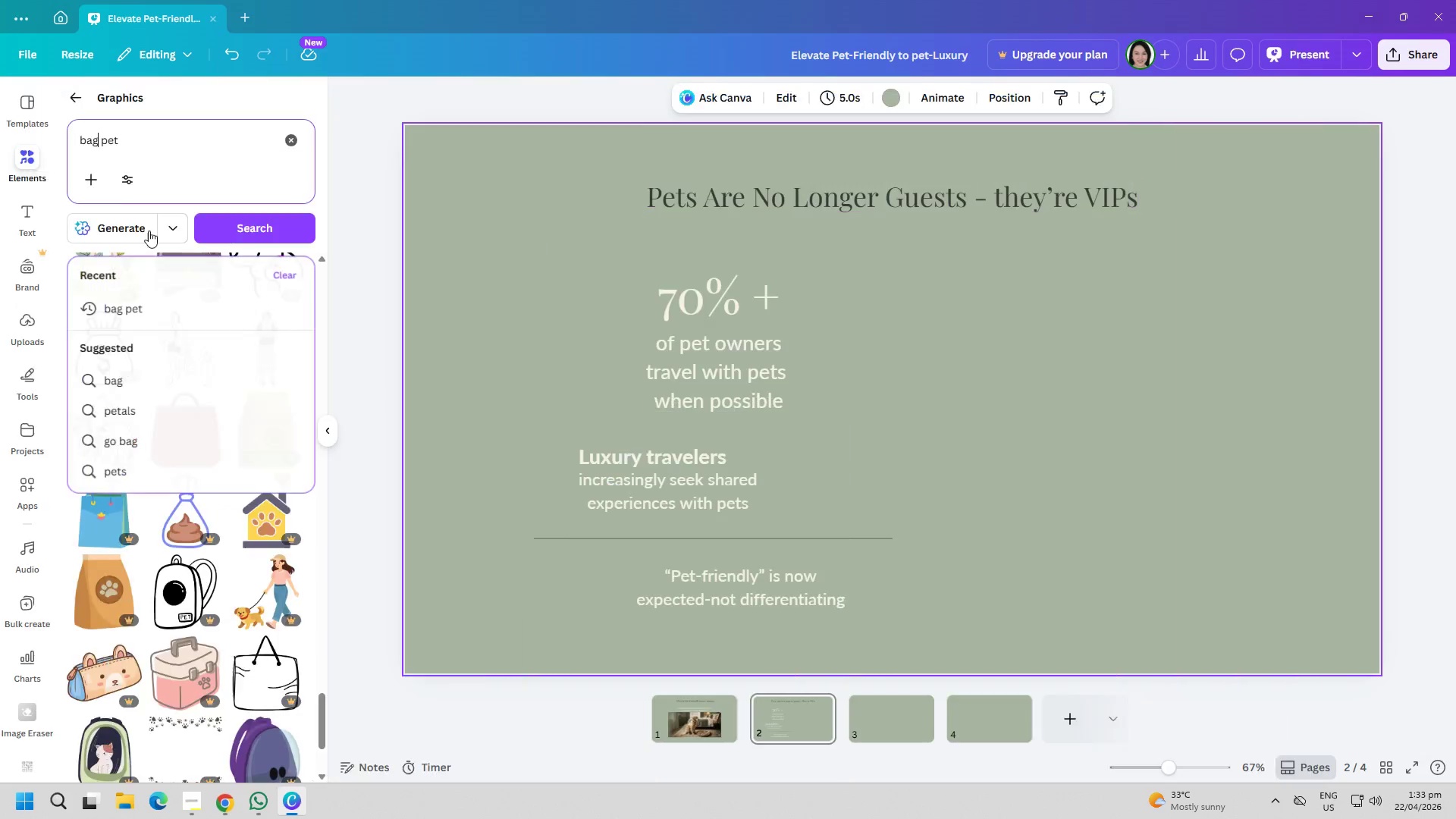 
left_click_drag(start_coordinate=[100, 143], to_coordinate=[39, 138])
 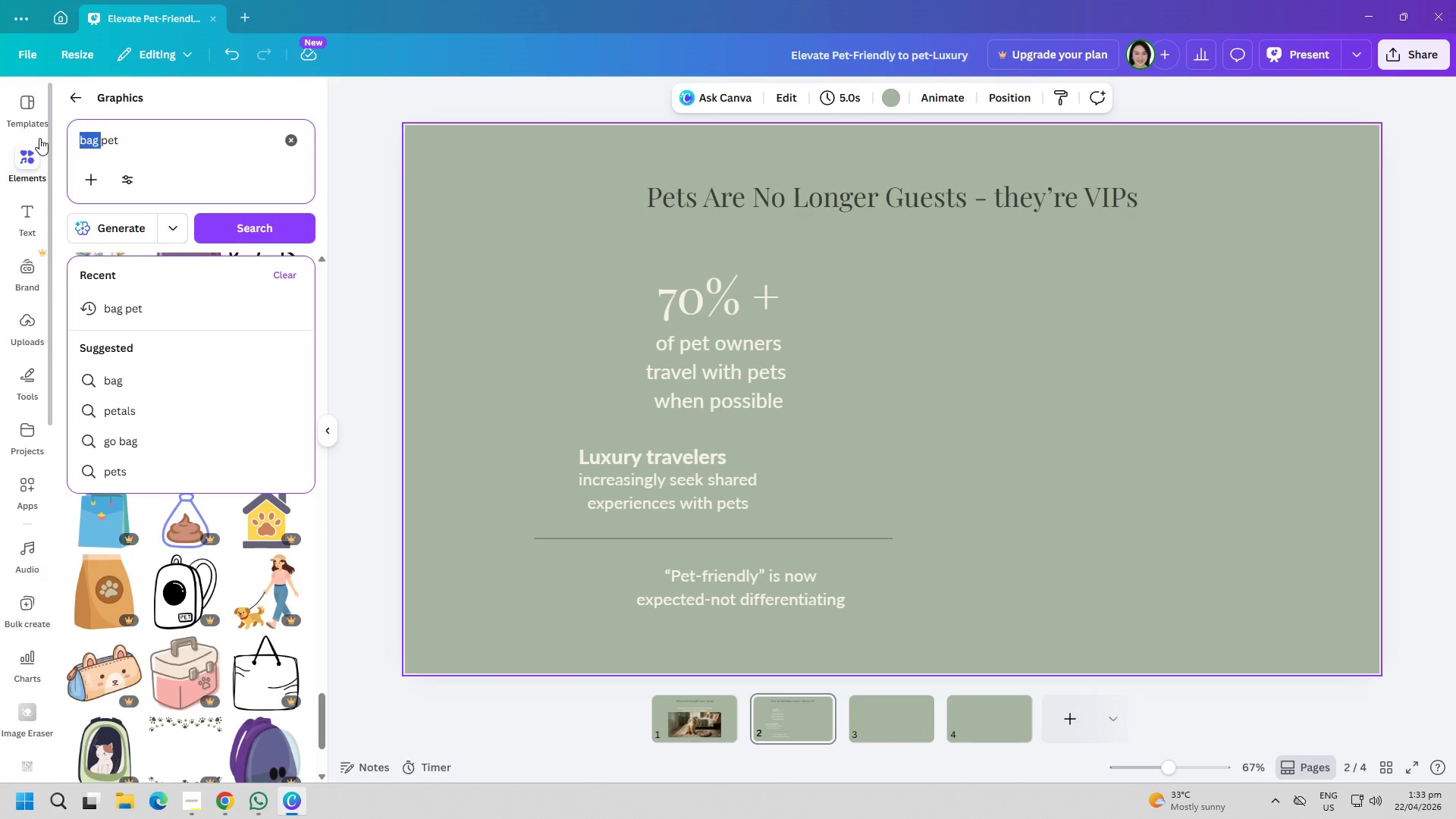 
type(suitcase )
 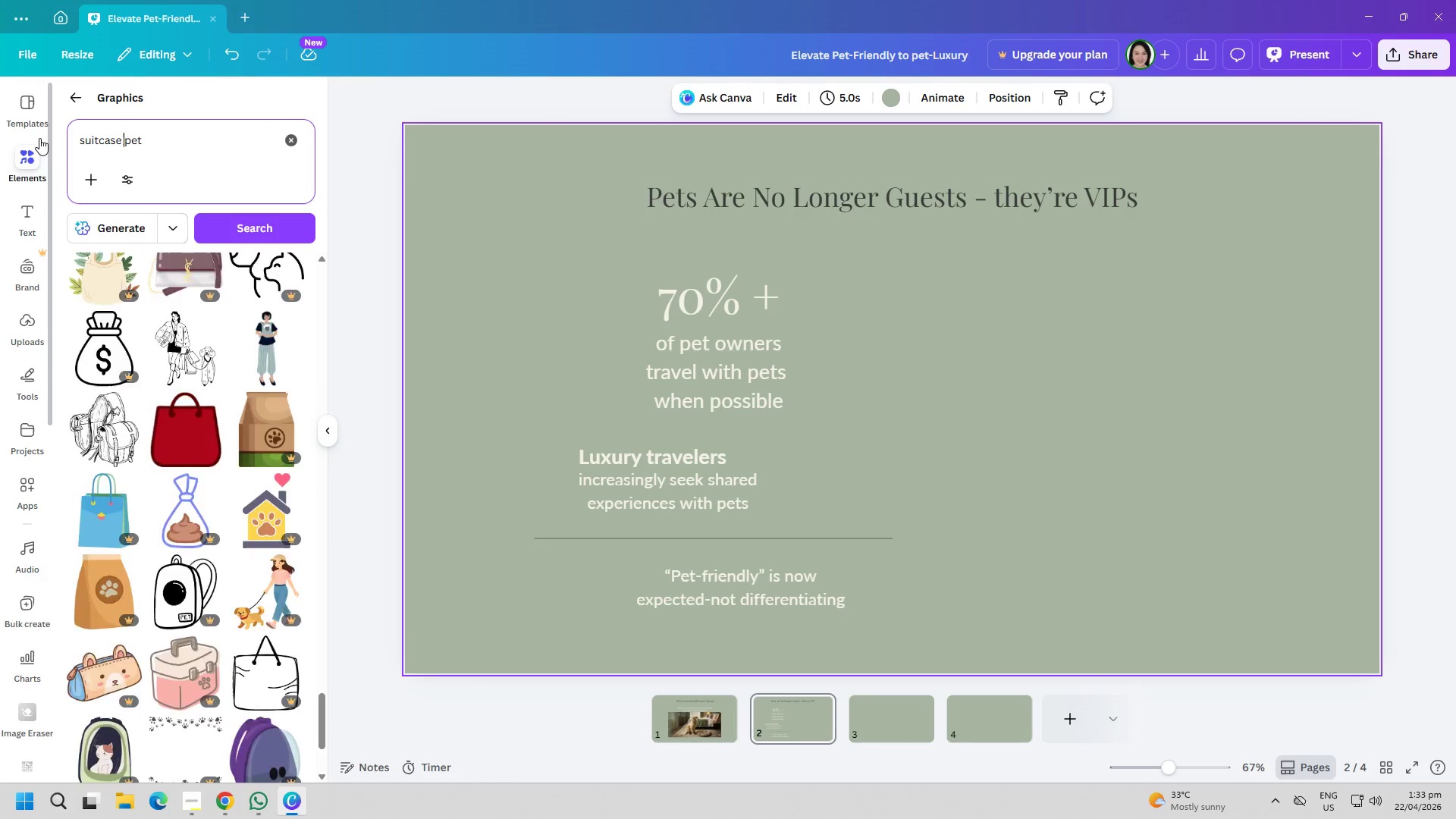 
key(Enter)
 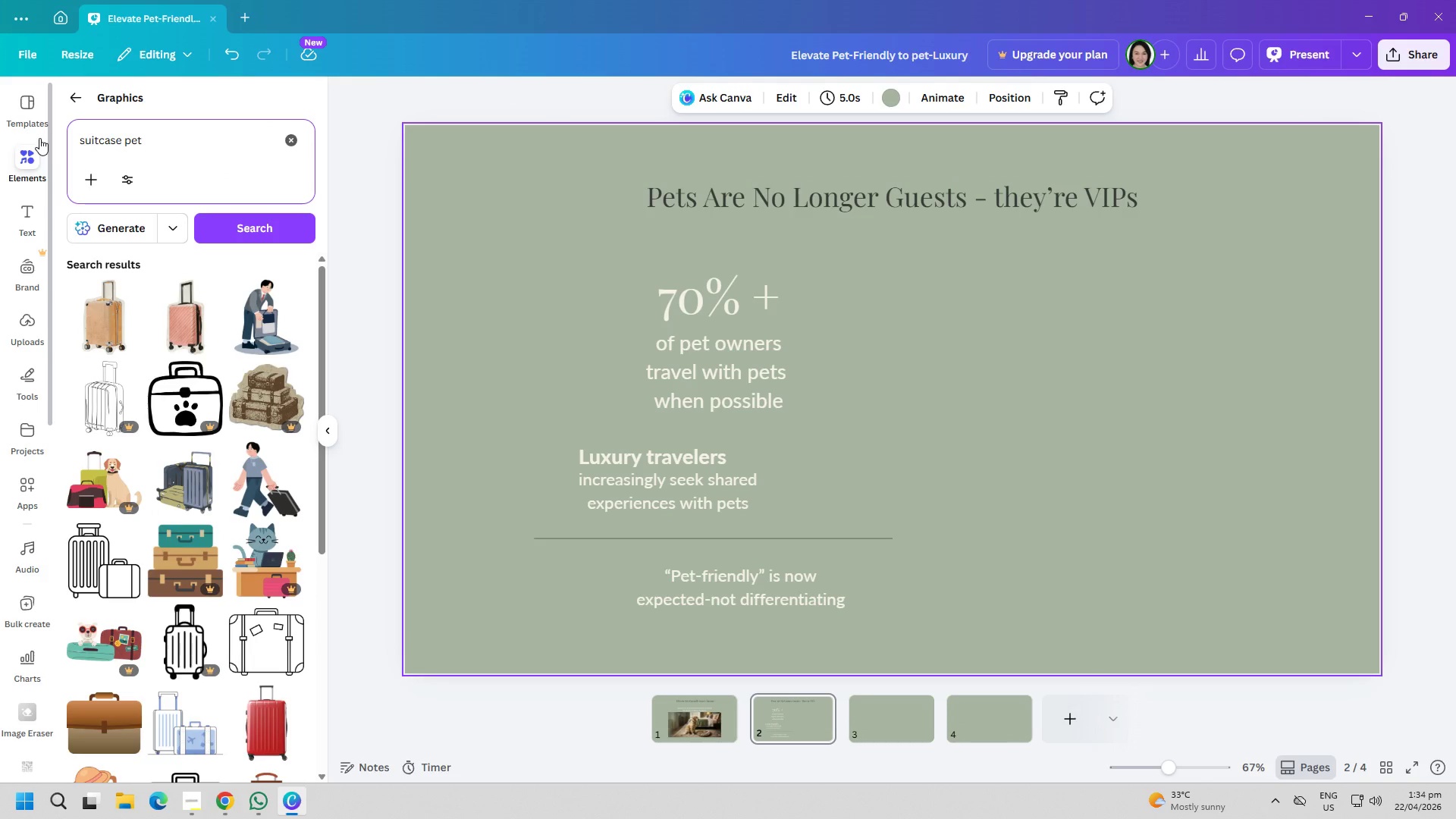 
wait(6.59)
 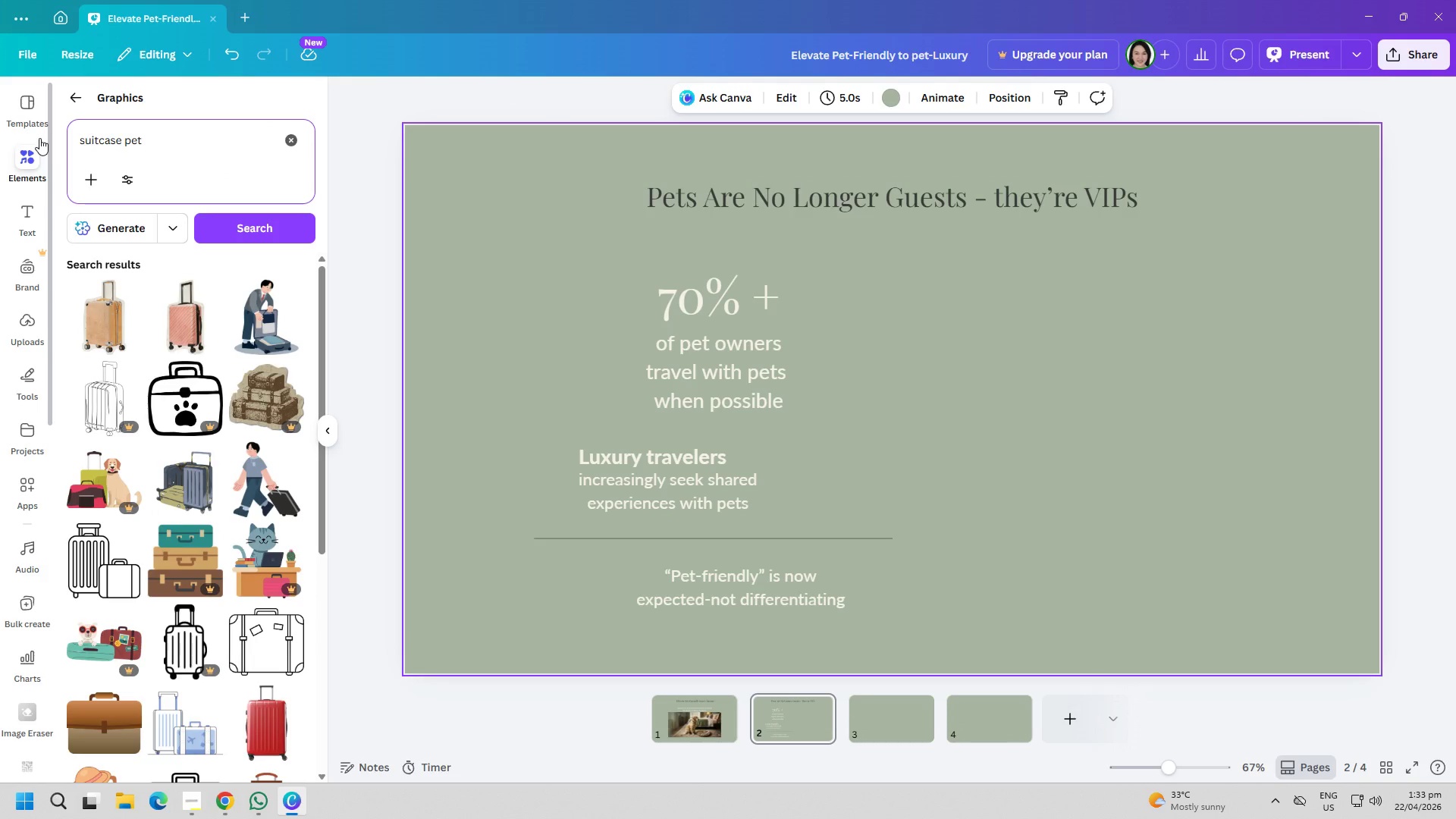 
scroll: coordinate [196, 579], scroll_direction: down, amount: 9.0
 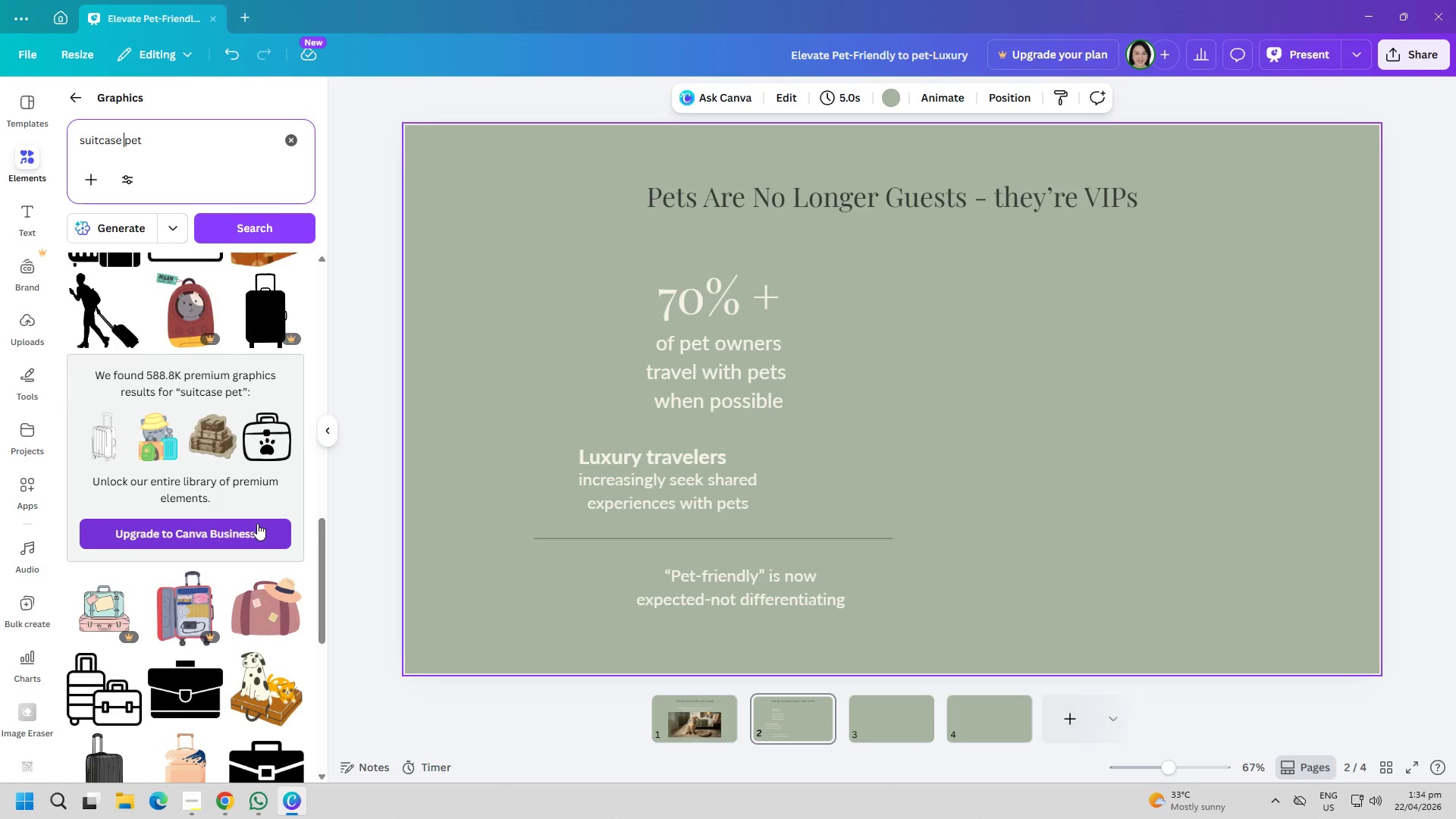 
wait(5.67)
 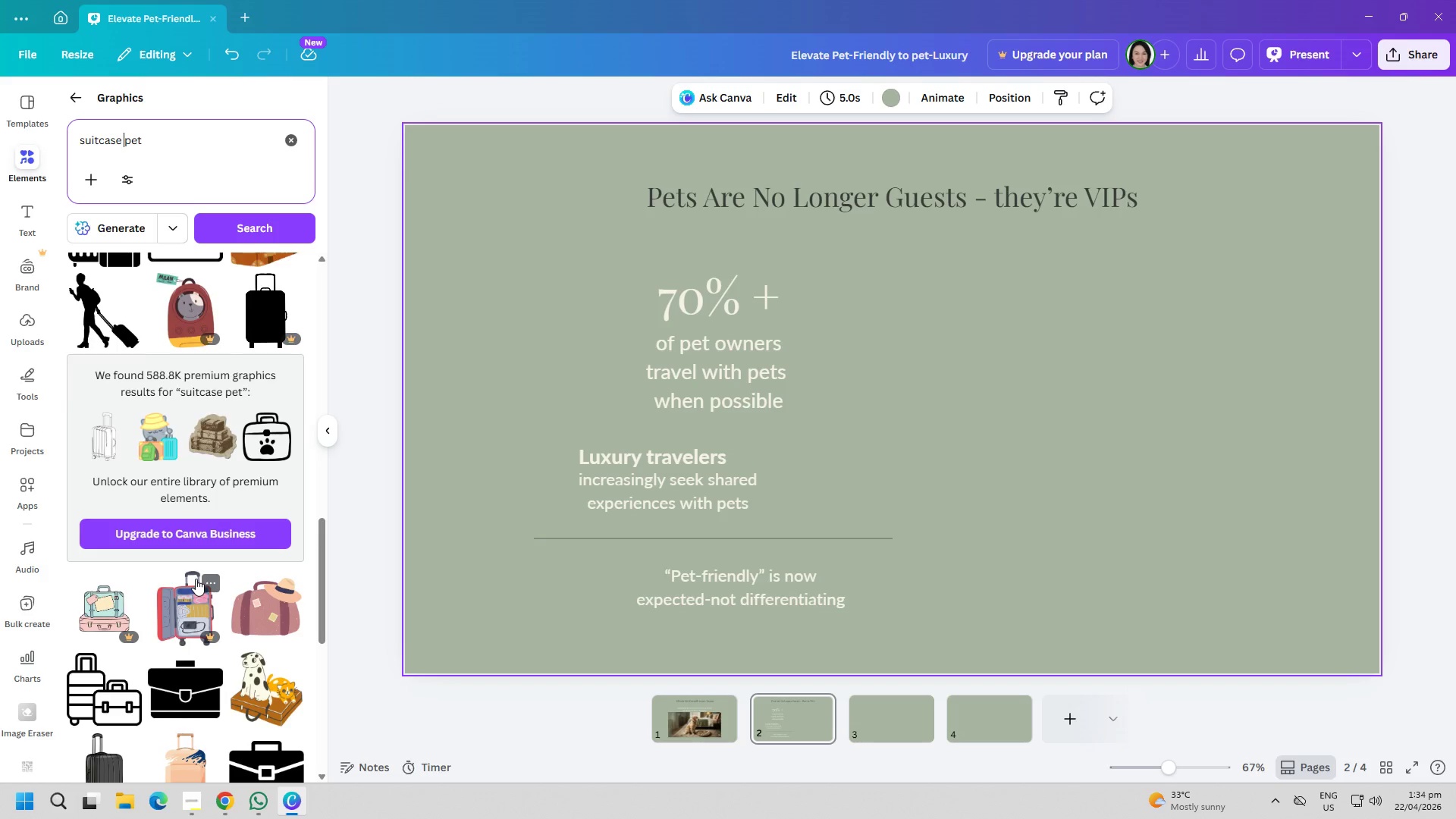 
scroll: coordinate [277, 531], scroll_direction: down, amount: 7.0
 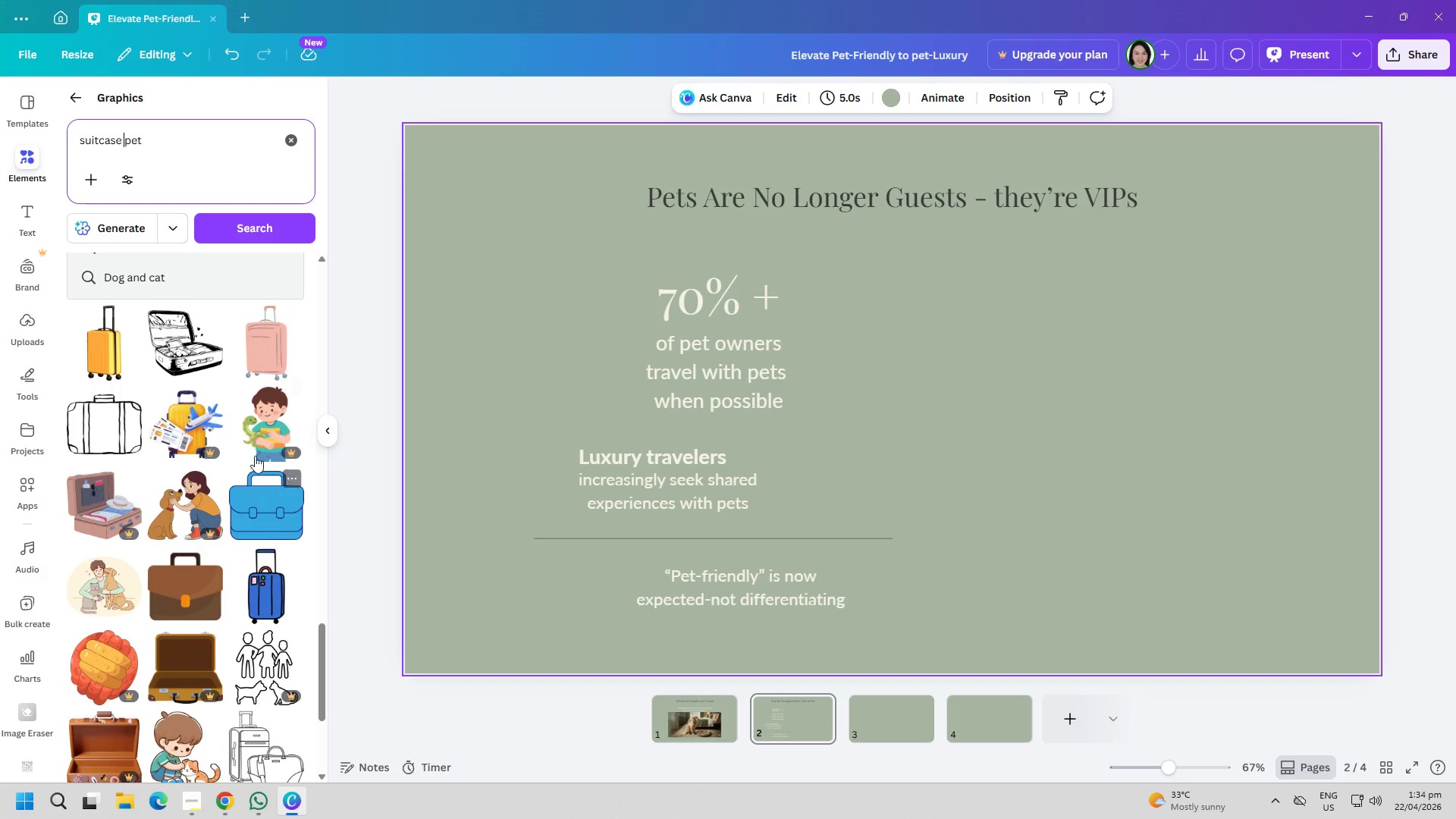 
left_click([259, 356])
 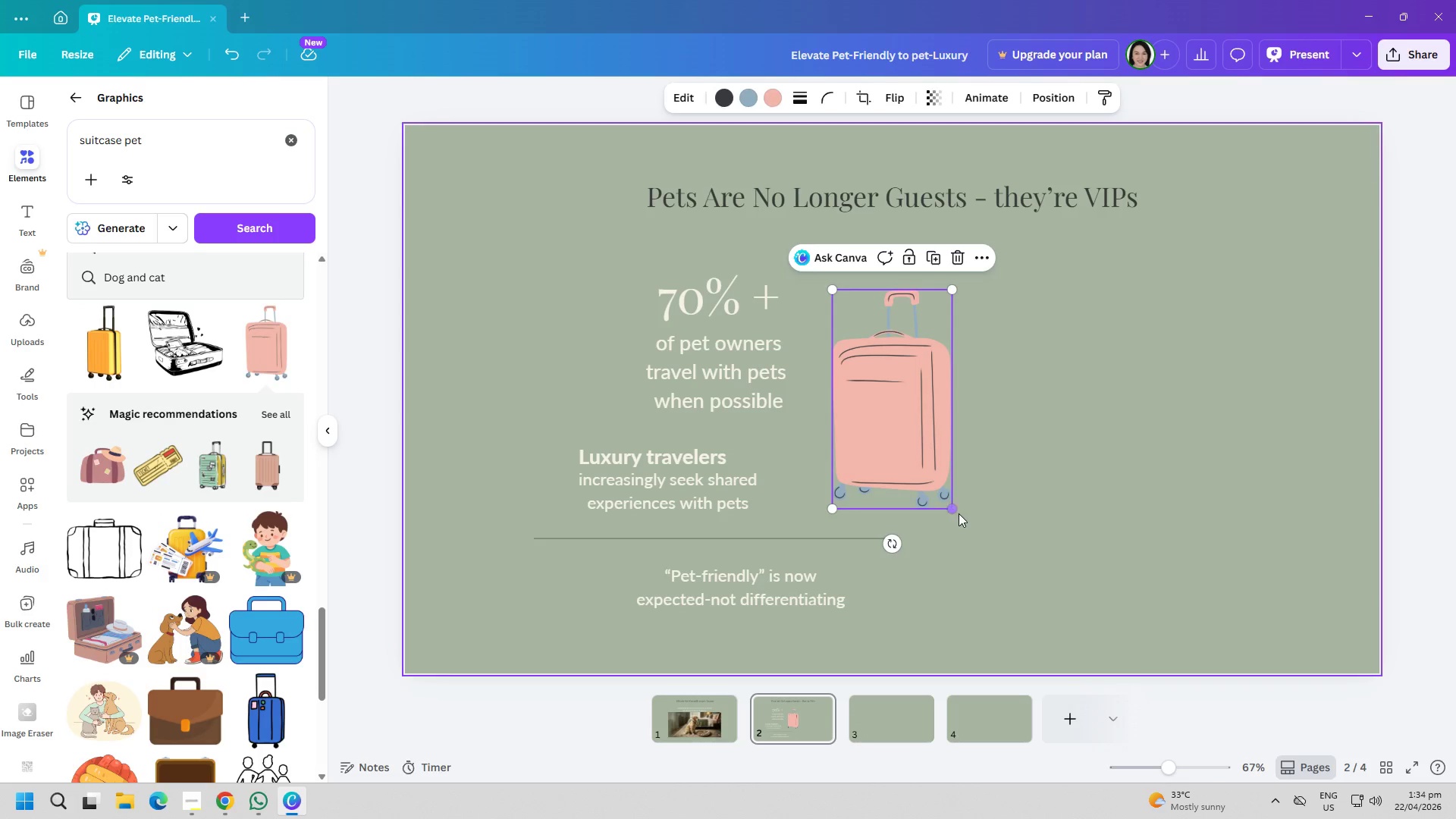 
left_click_drag(start_coordinate=[956, 510], to_coordinate=[924, 423])
 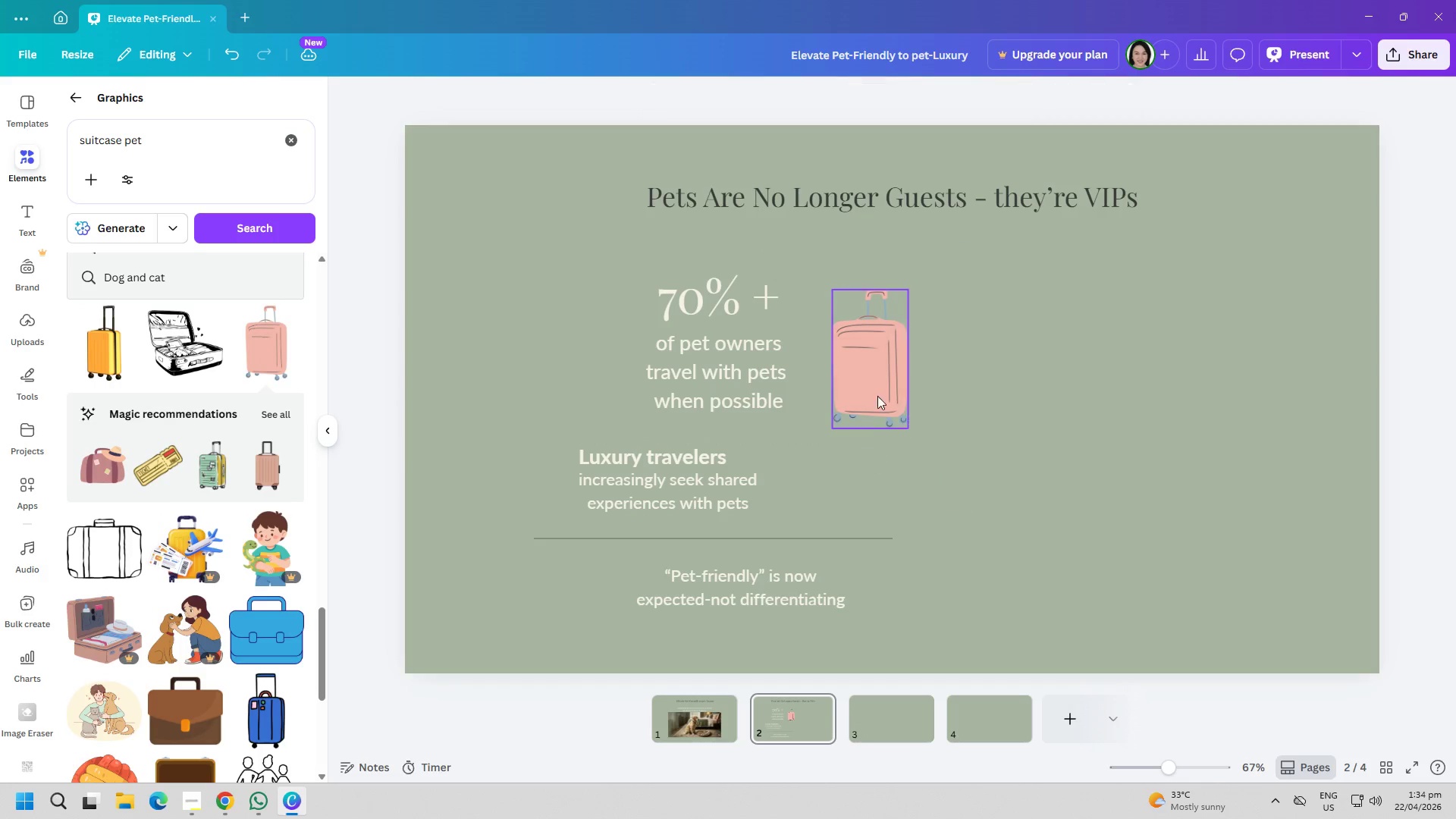 
left_click_drag(start_coordinate=[877, 393], to_coordinate=[853, 331])
 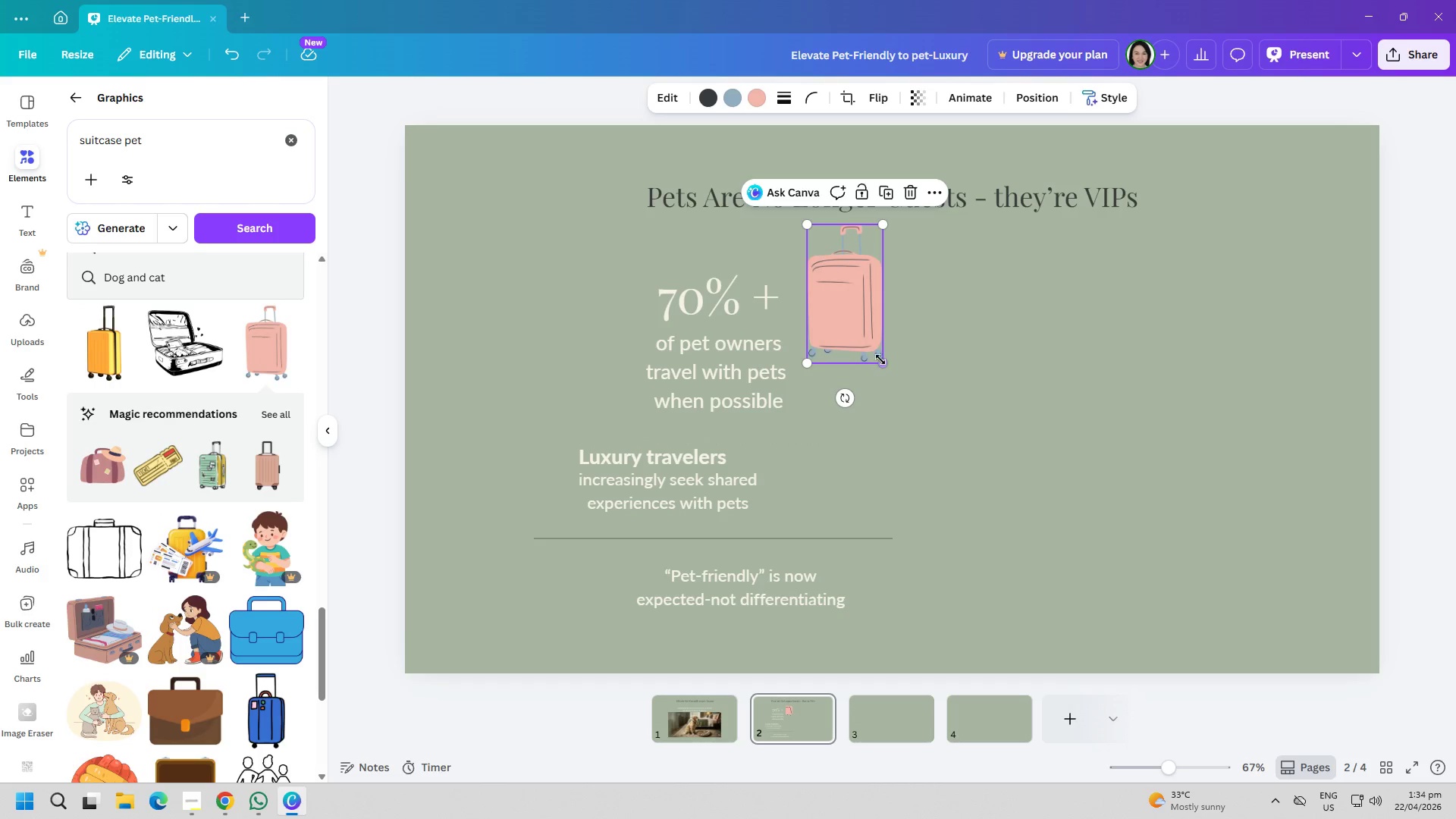 
left_click_drag(start_coordinate=[882, 361], to_coordinate=[862, 329])
 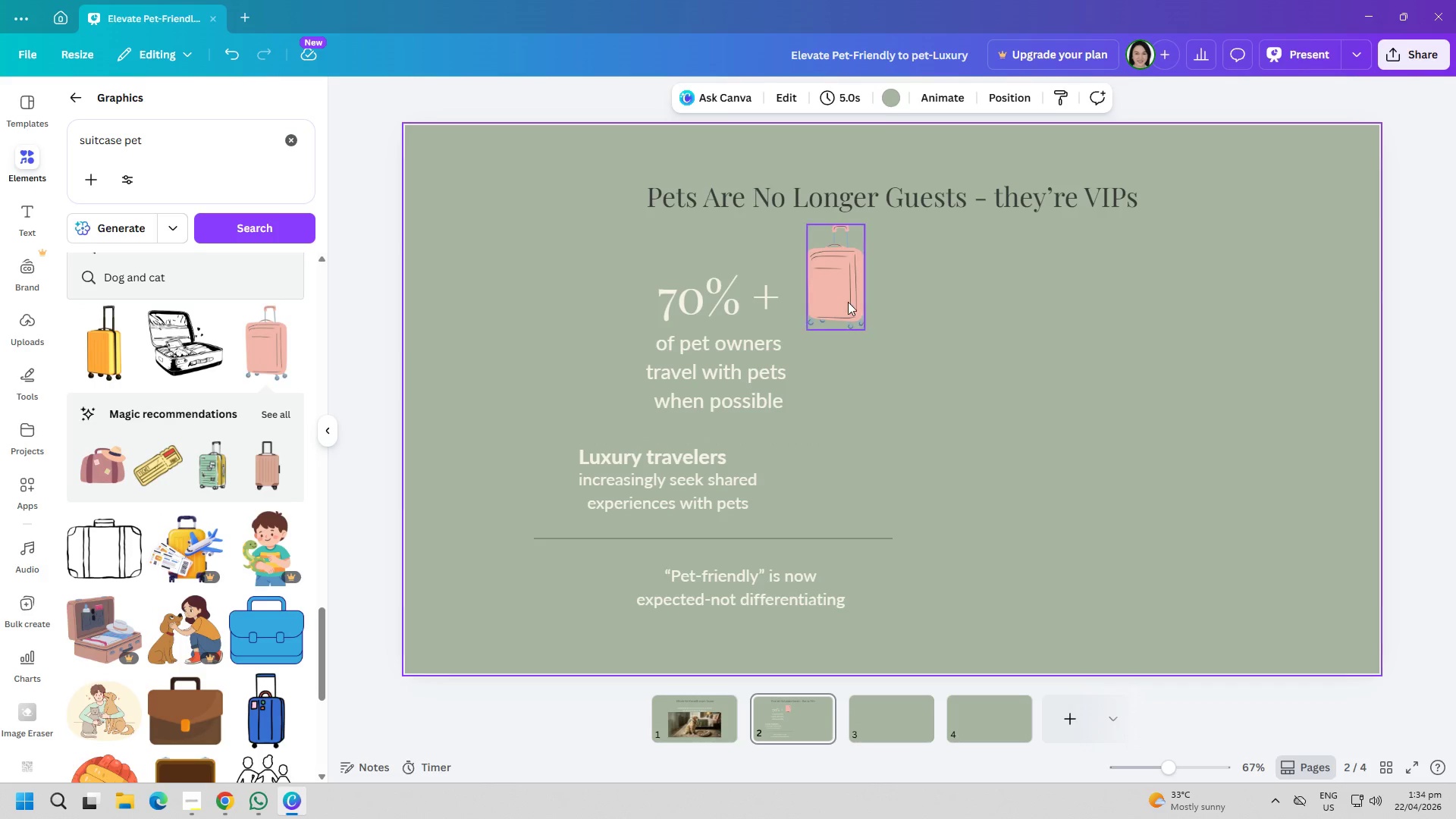 
double_click([851, 287])
 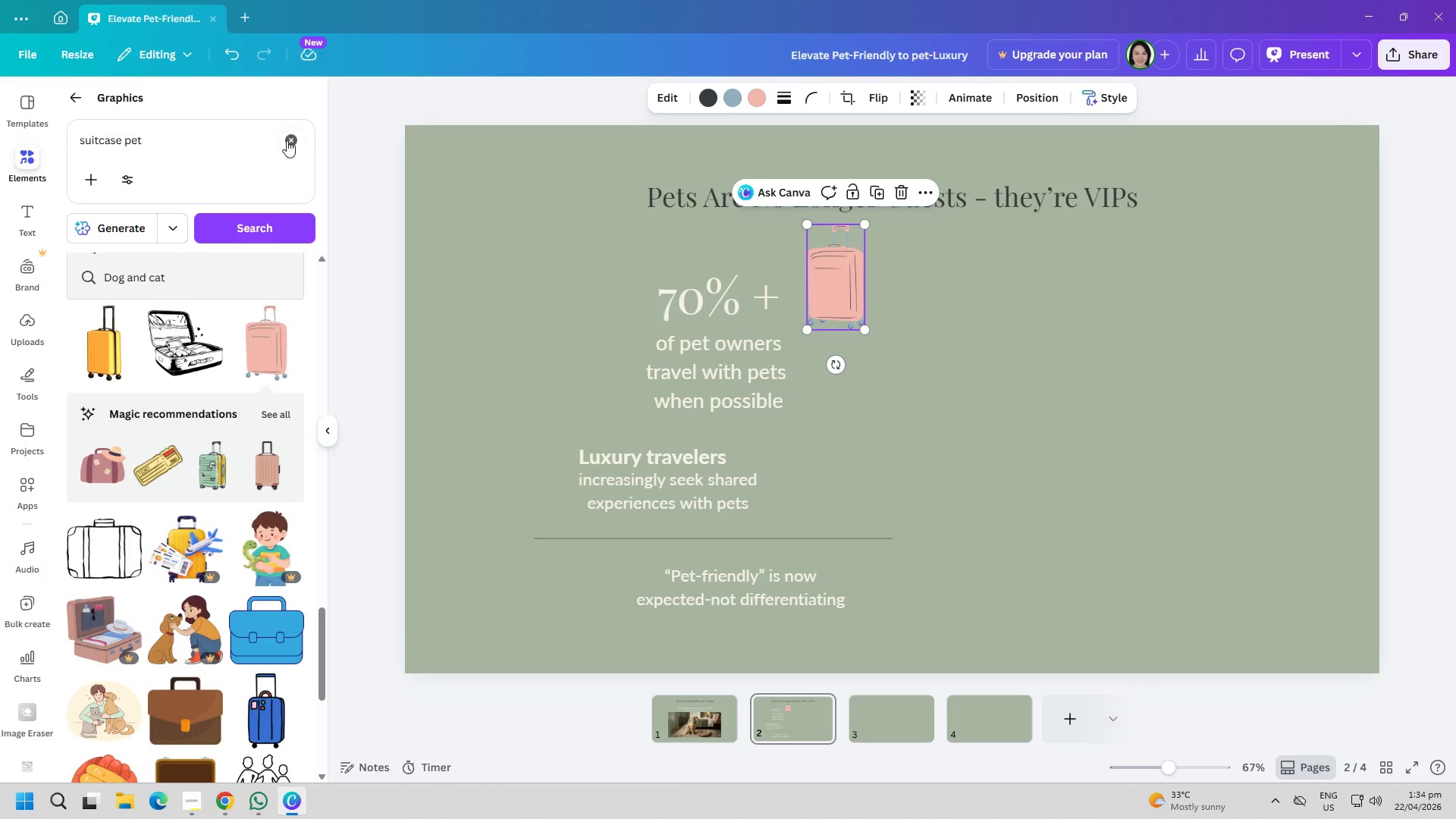 
double_click([237, 143])
 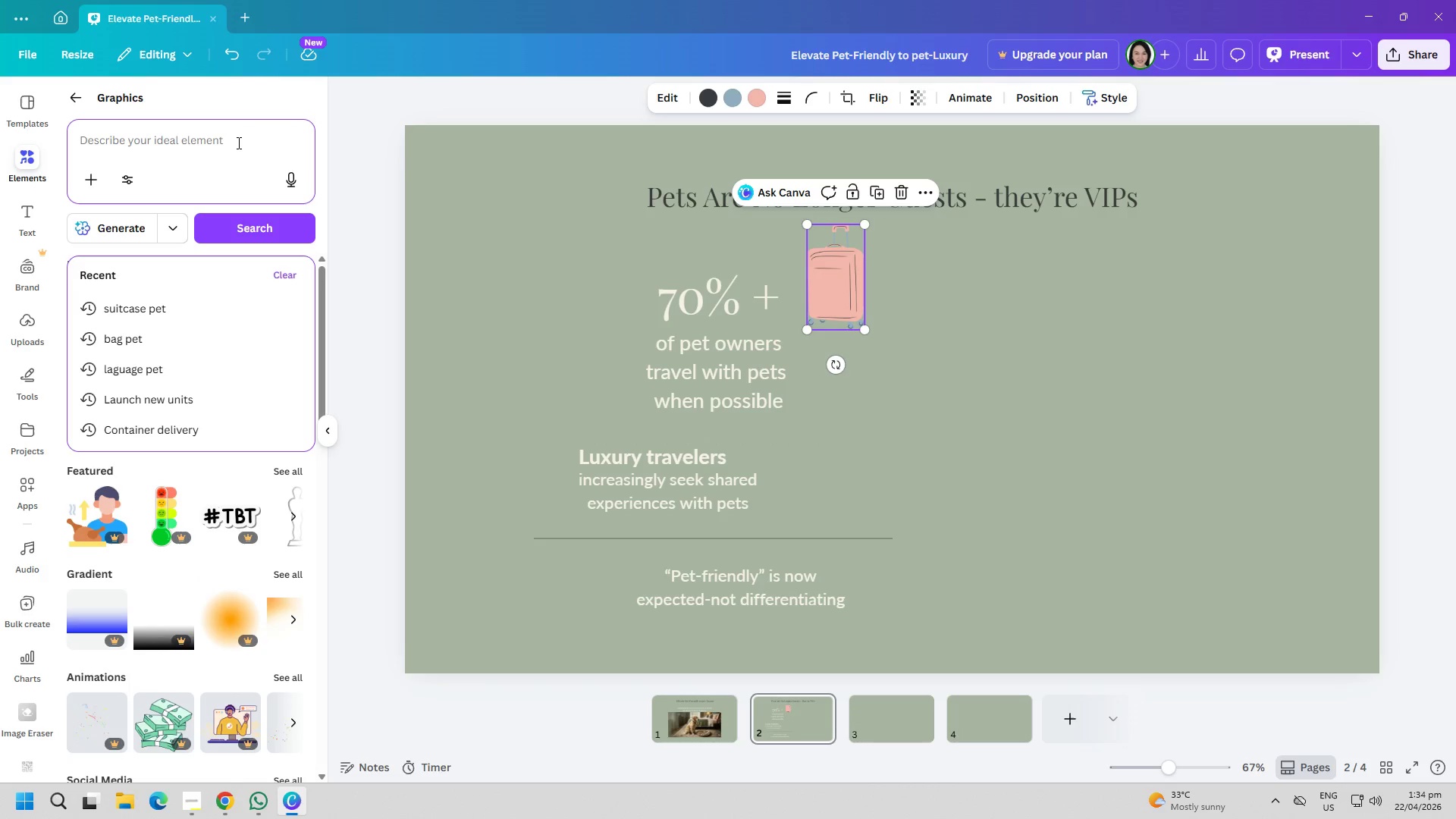 
type(pet mark)
 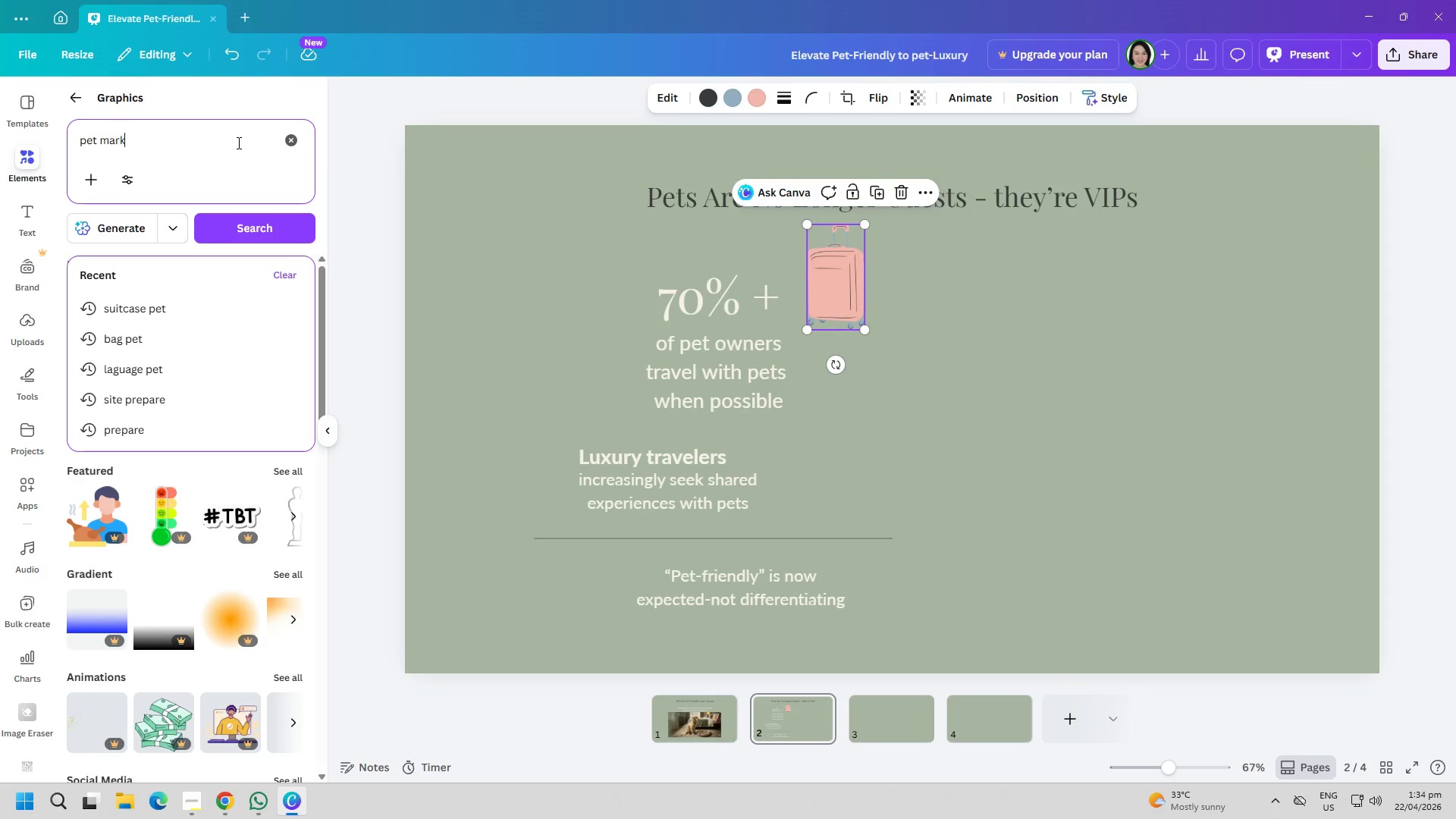 
key(Enter)
 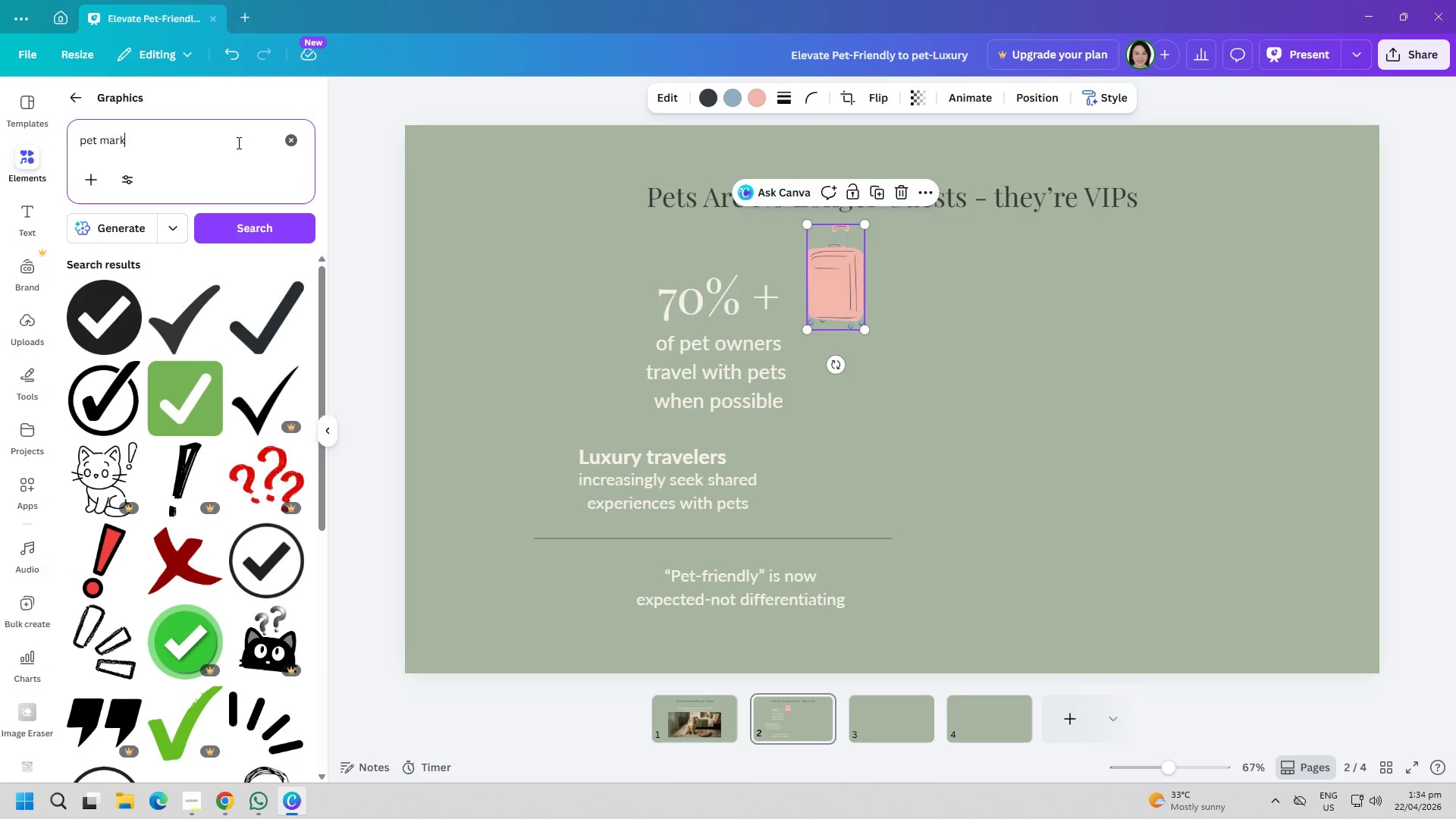 
scroll: coordinate [246, 609], scroll_direction: down, amount: 17.0
 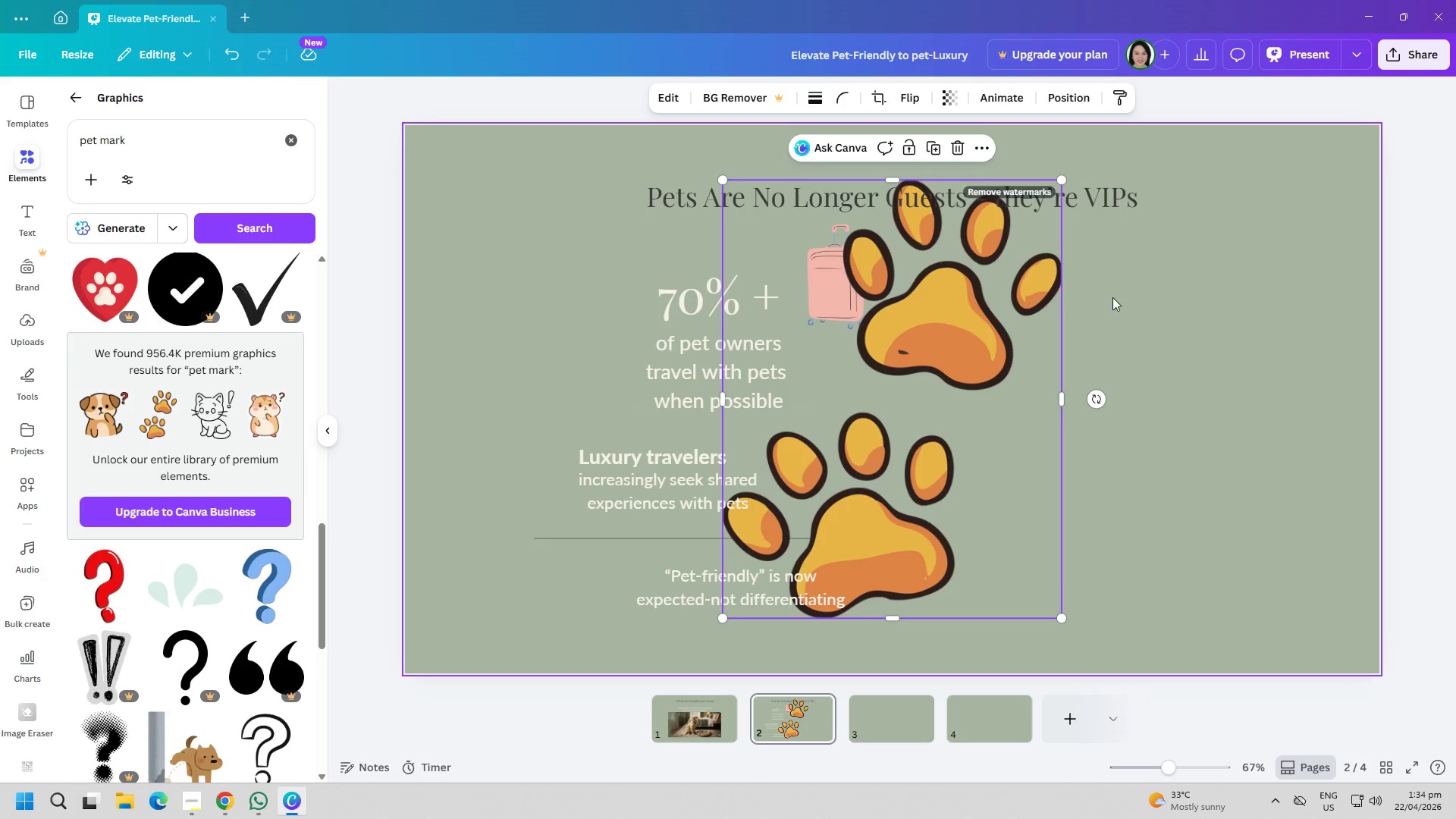 
wait(6.79)
 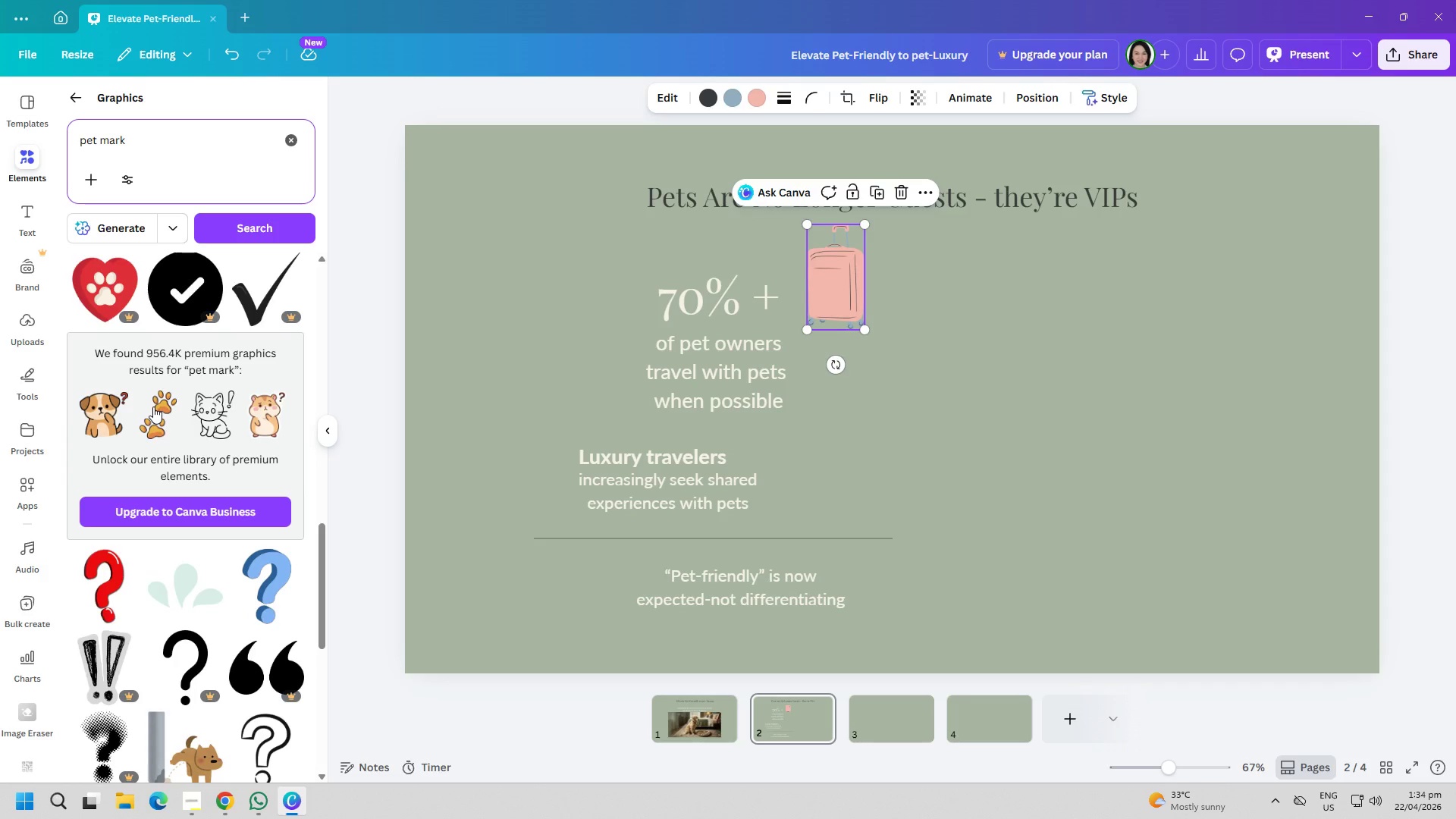 
left_click([981, 152])
 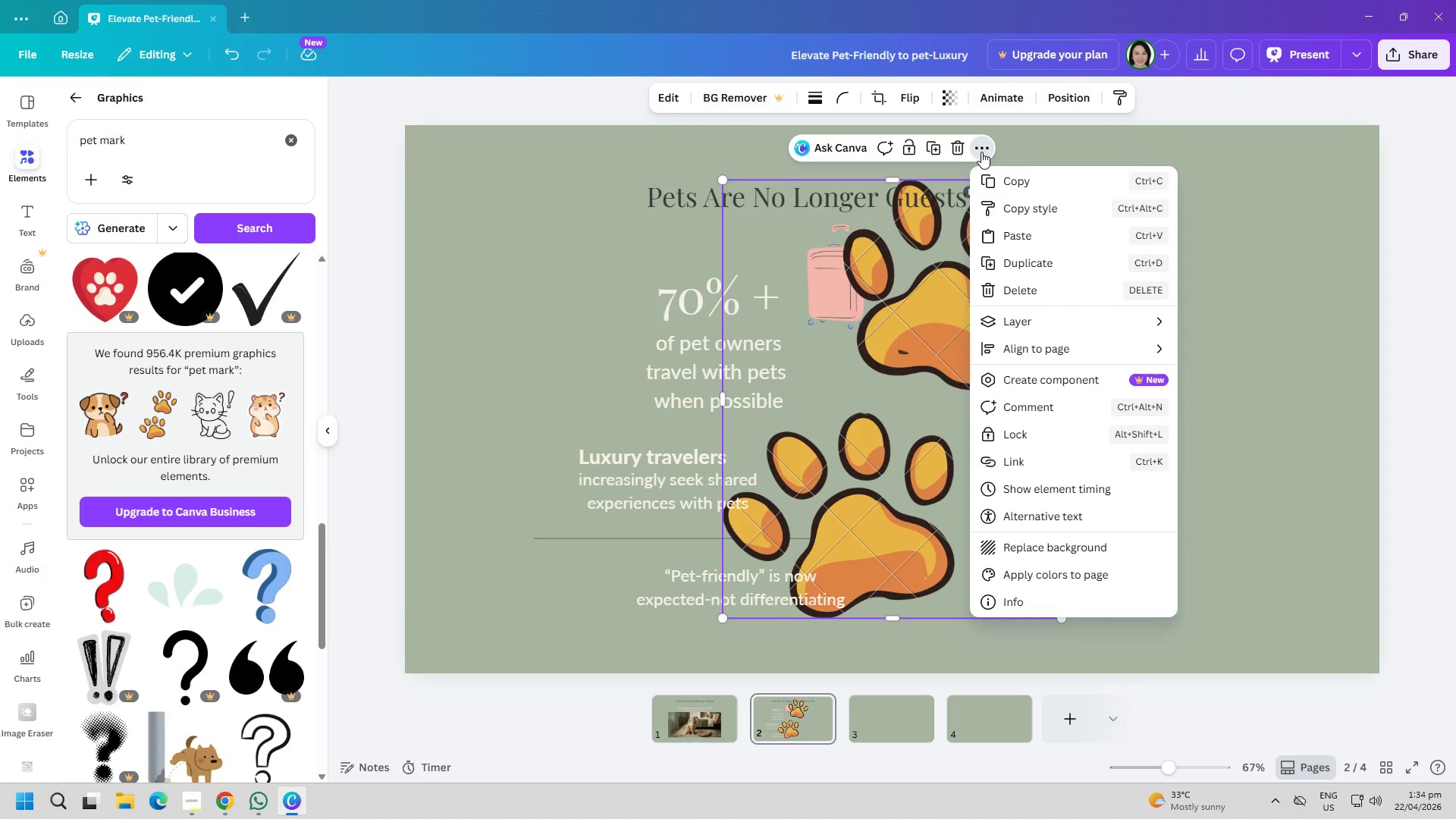 
left_click([981, 152])
 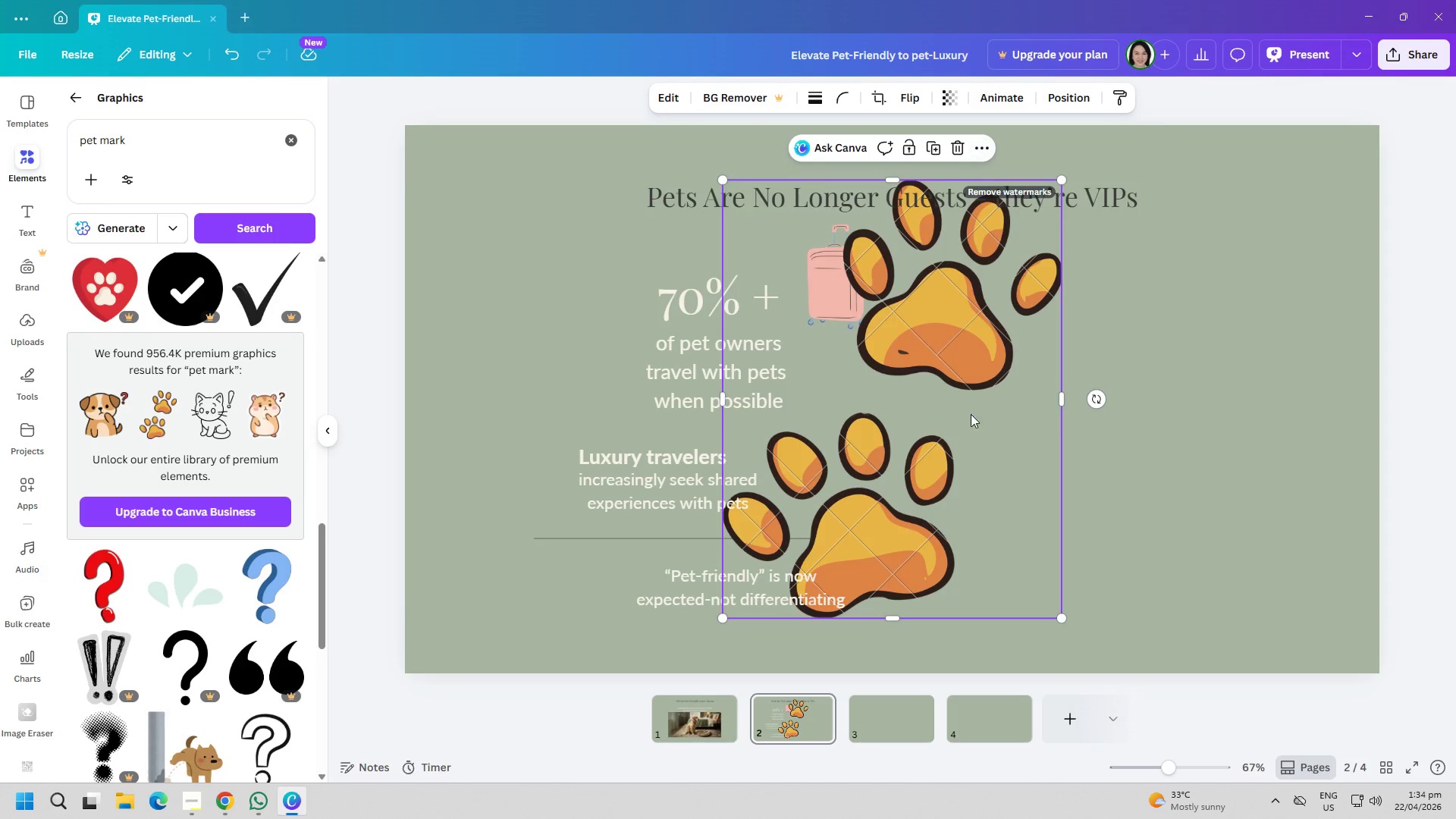 
left_click_drag(start_coordinate=[976, 419], to_coordinate=[1110, 503])
 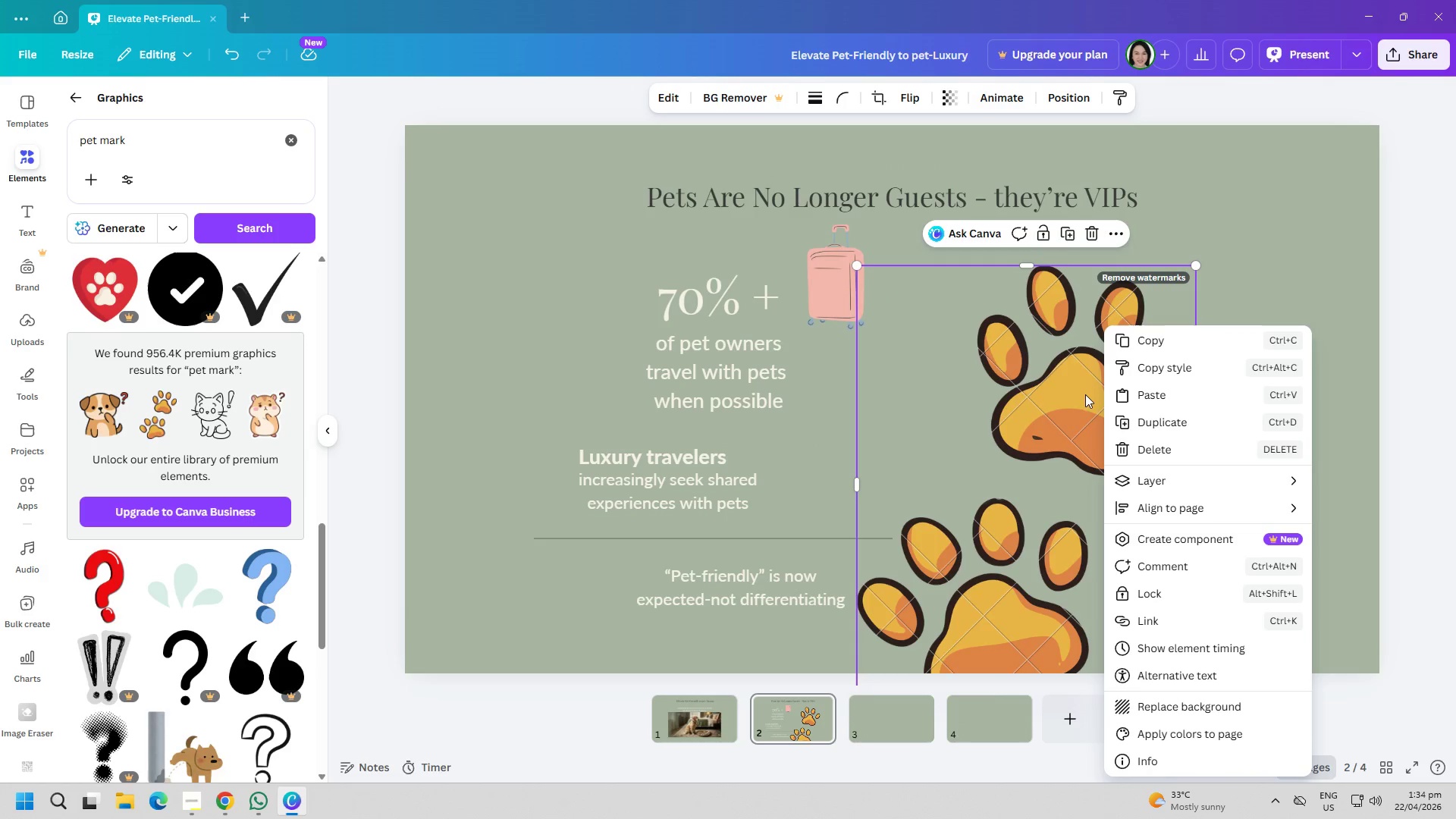 
left_click_drag(start_coordinate=[1077, 393], to_coordinate=[1092, 348])
 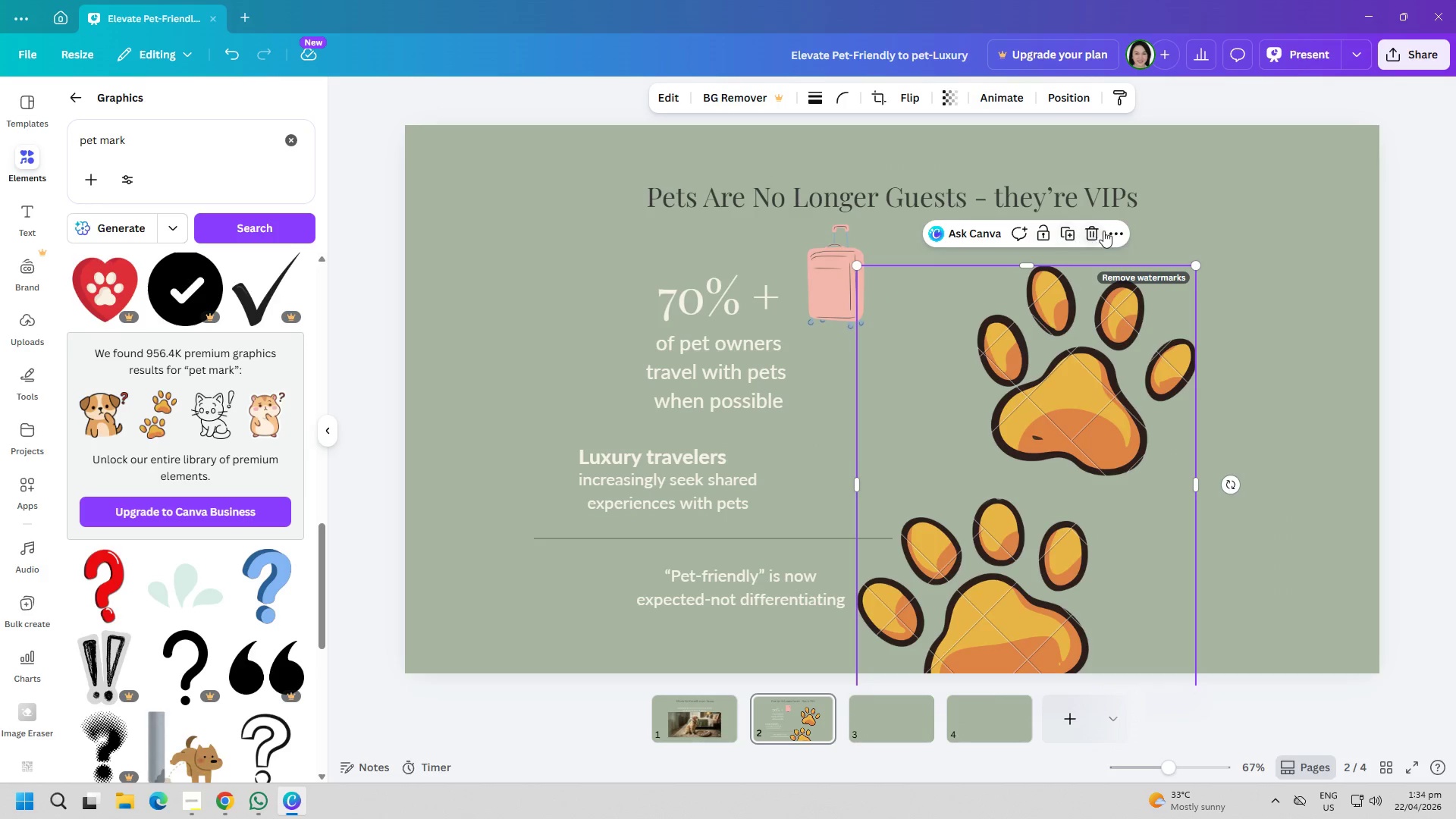 
left_click([1114, 231])
 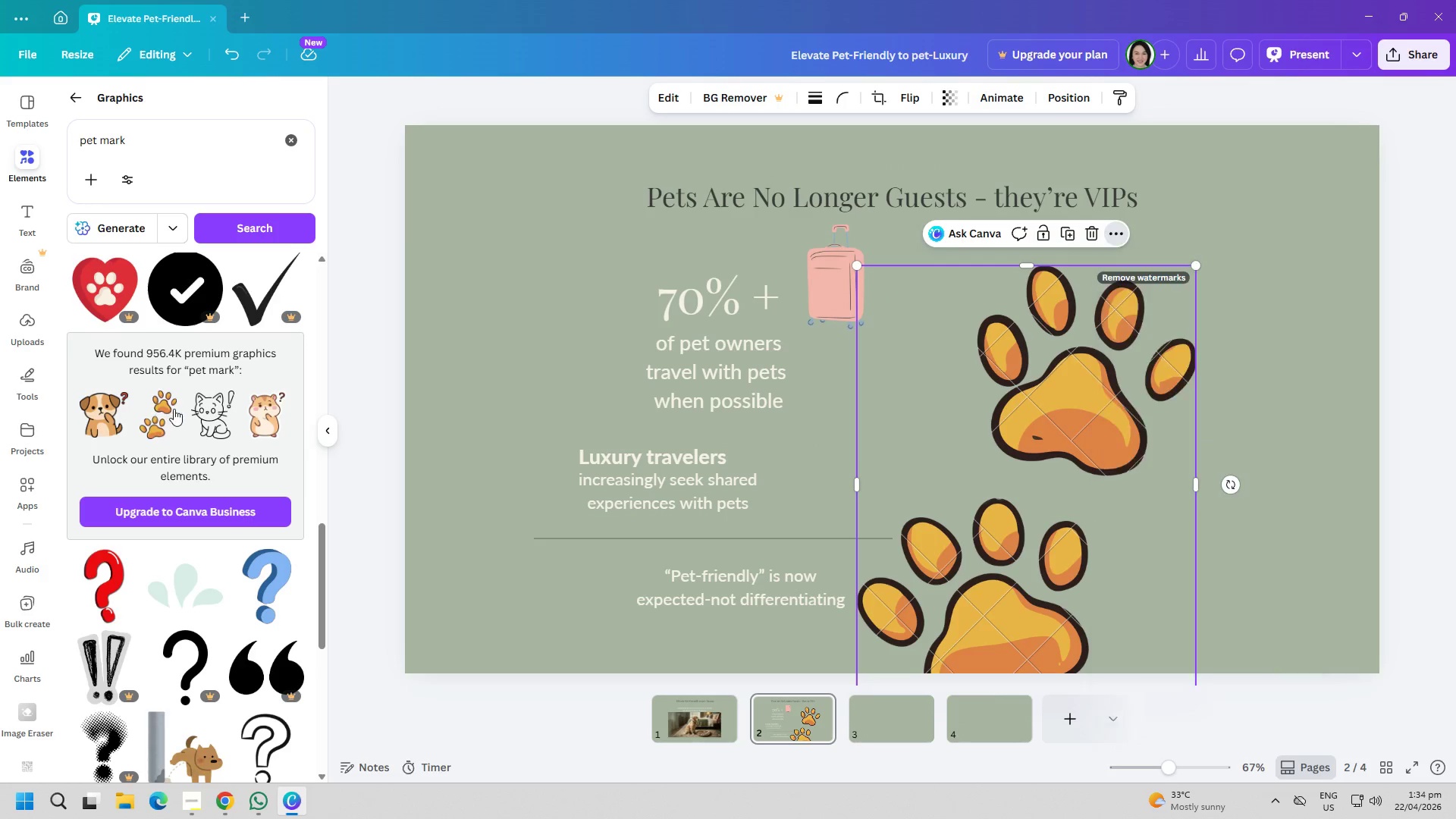 
double_click([166, 409])
 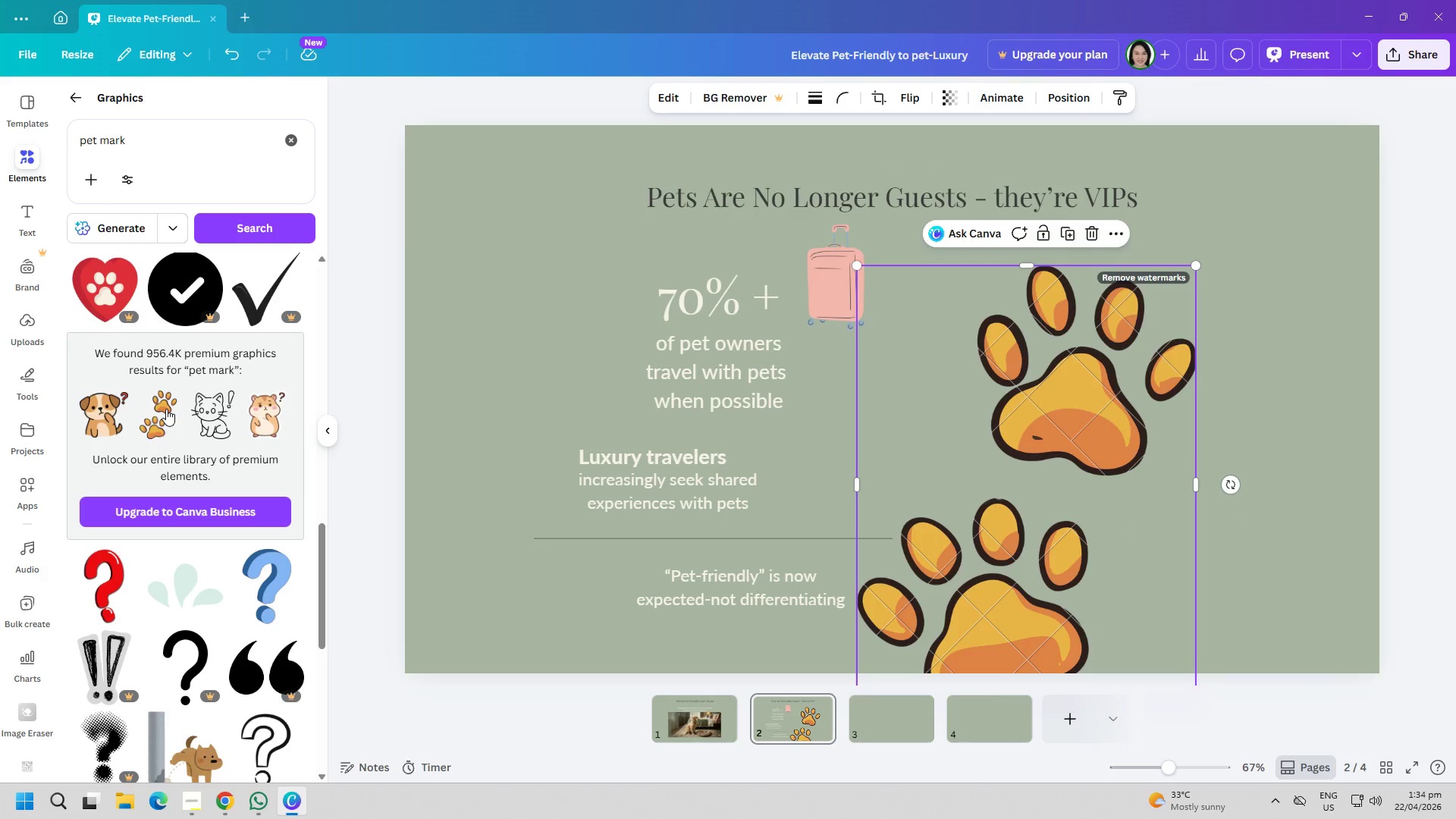 
left_click([166, 409])
 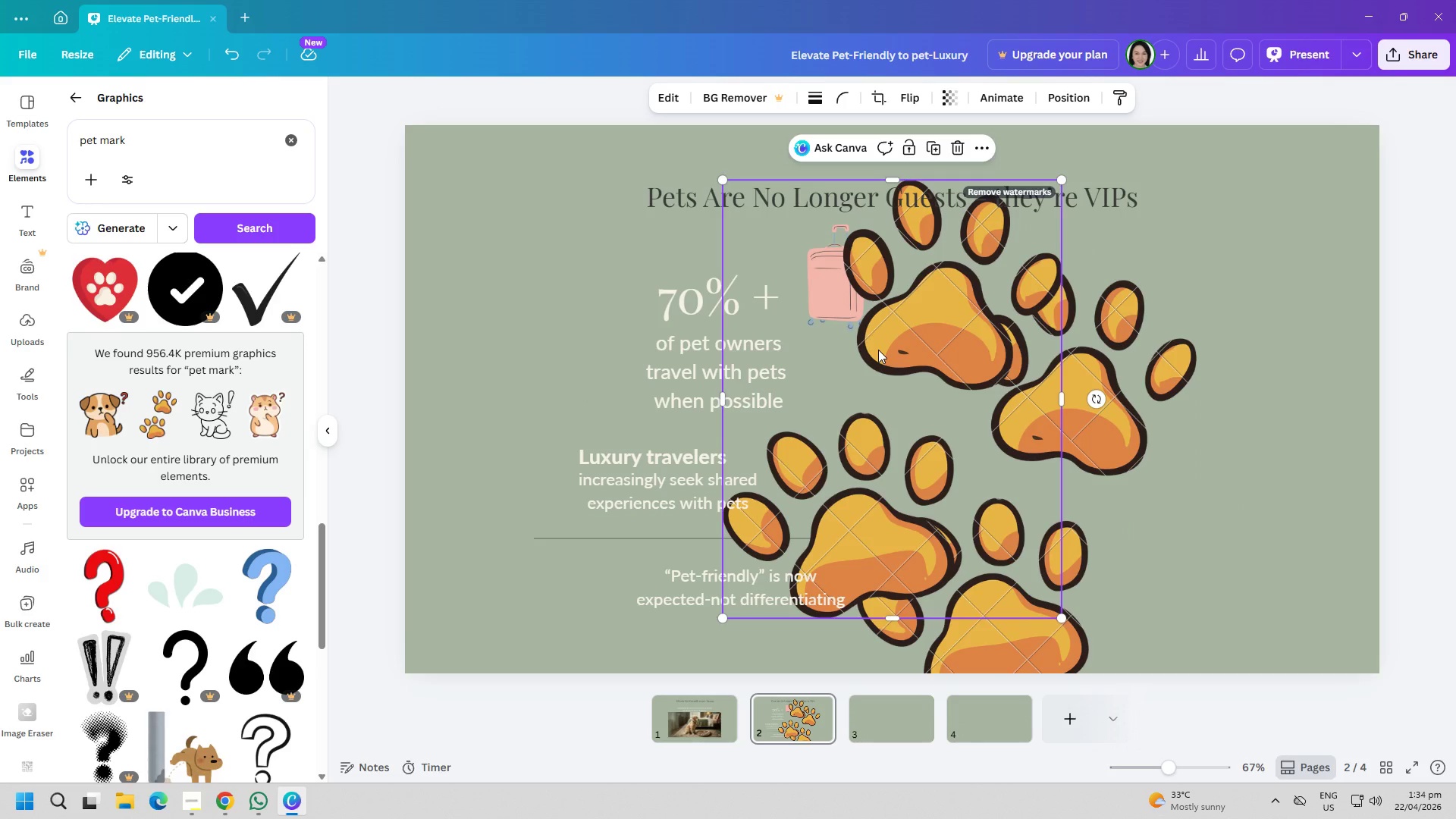 
key(Delete)
 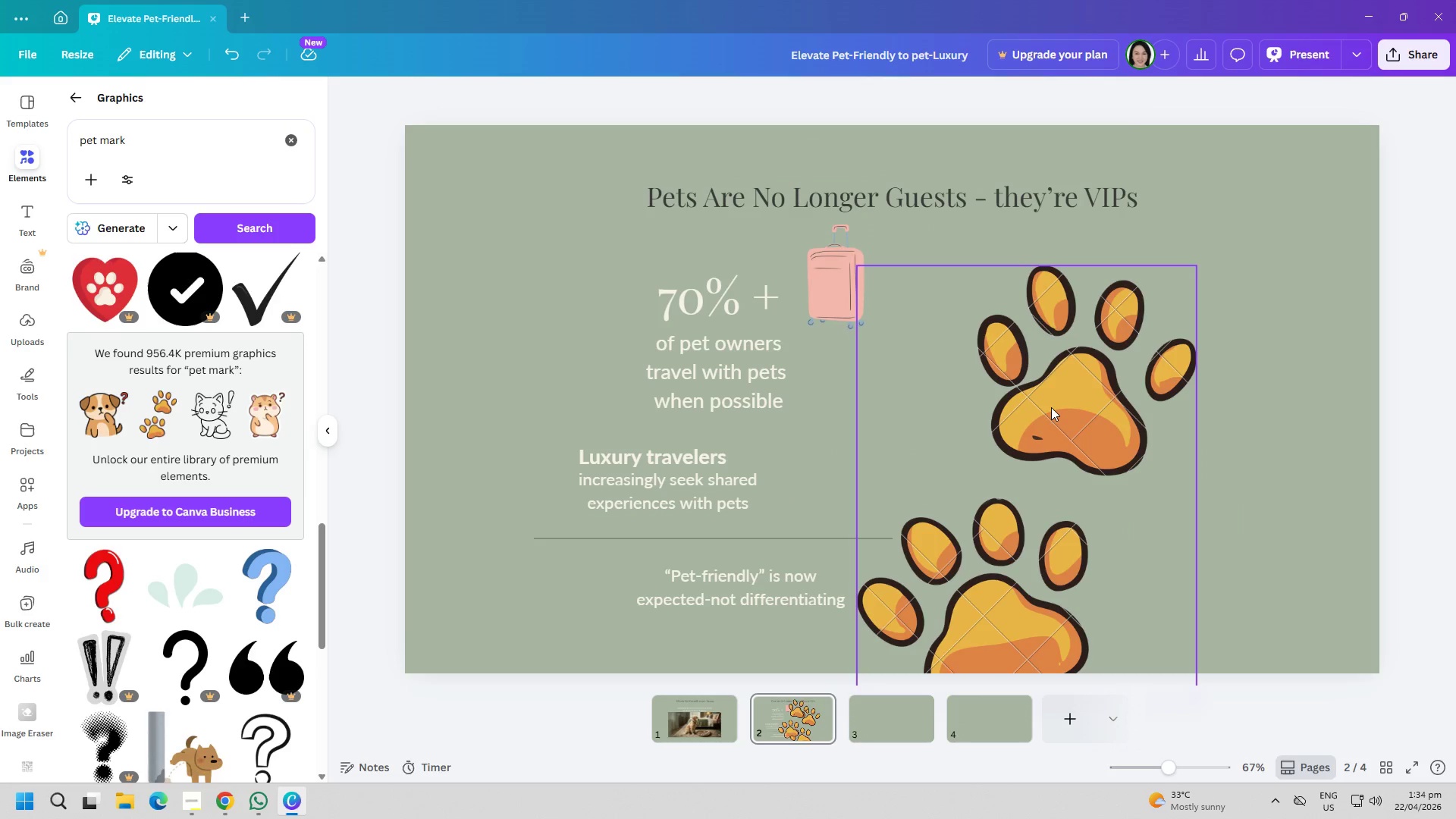 
left_click([1051, 407])
 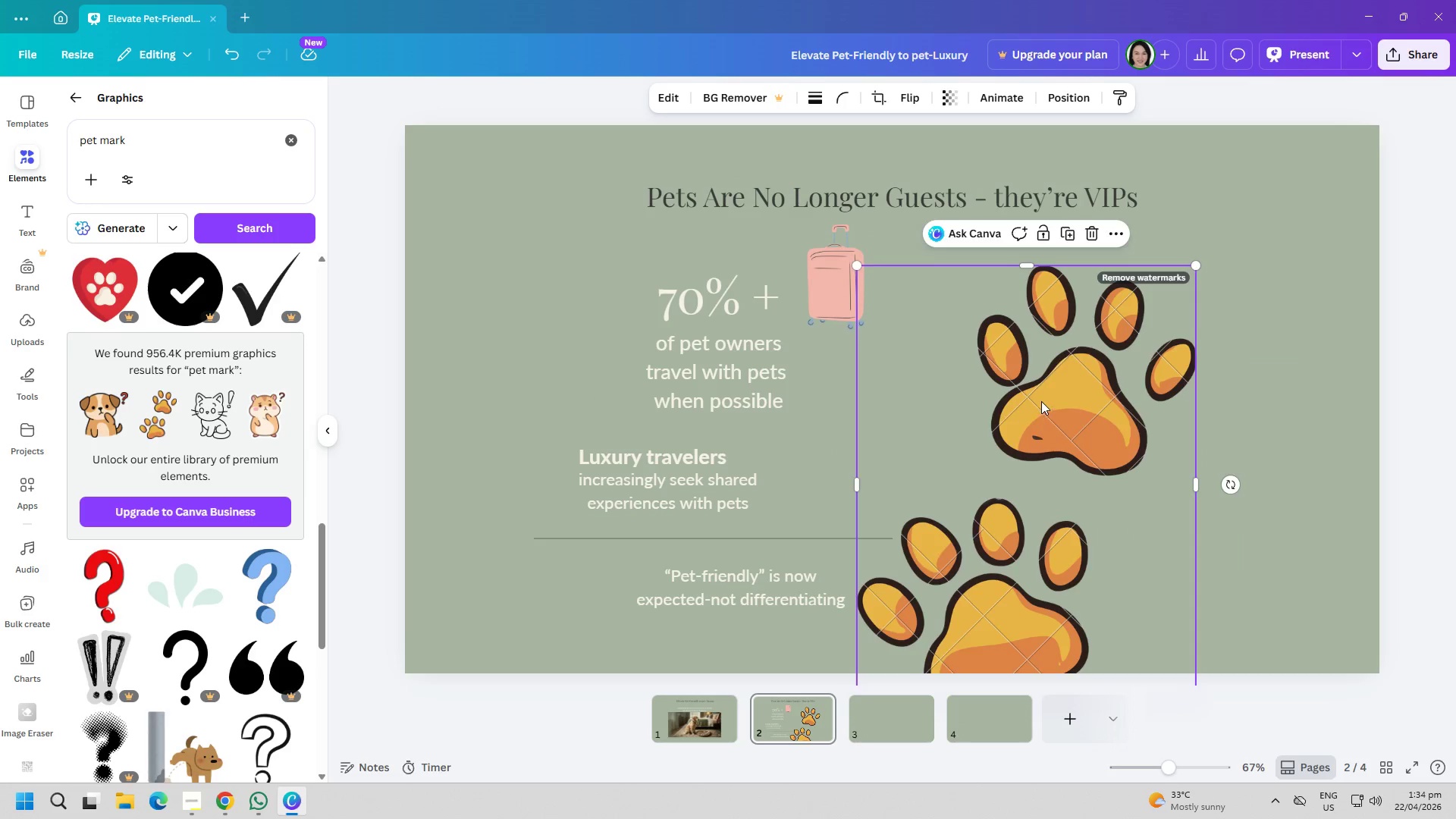 
left_click_drag(start_coordinate=[1043, 403], to_coordinate=[1087, 343])
 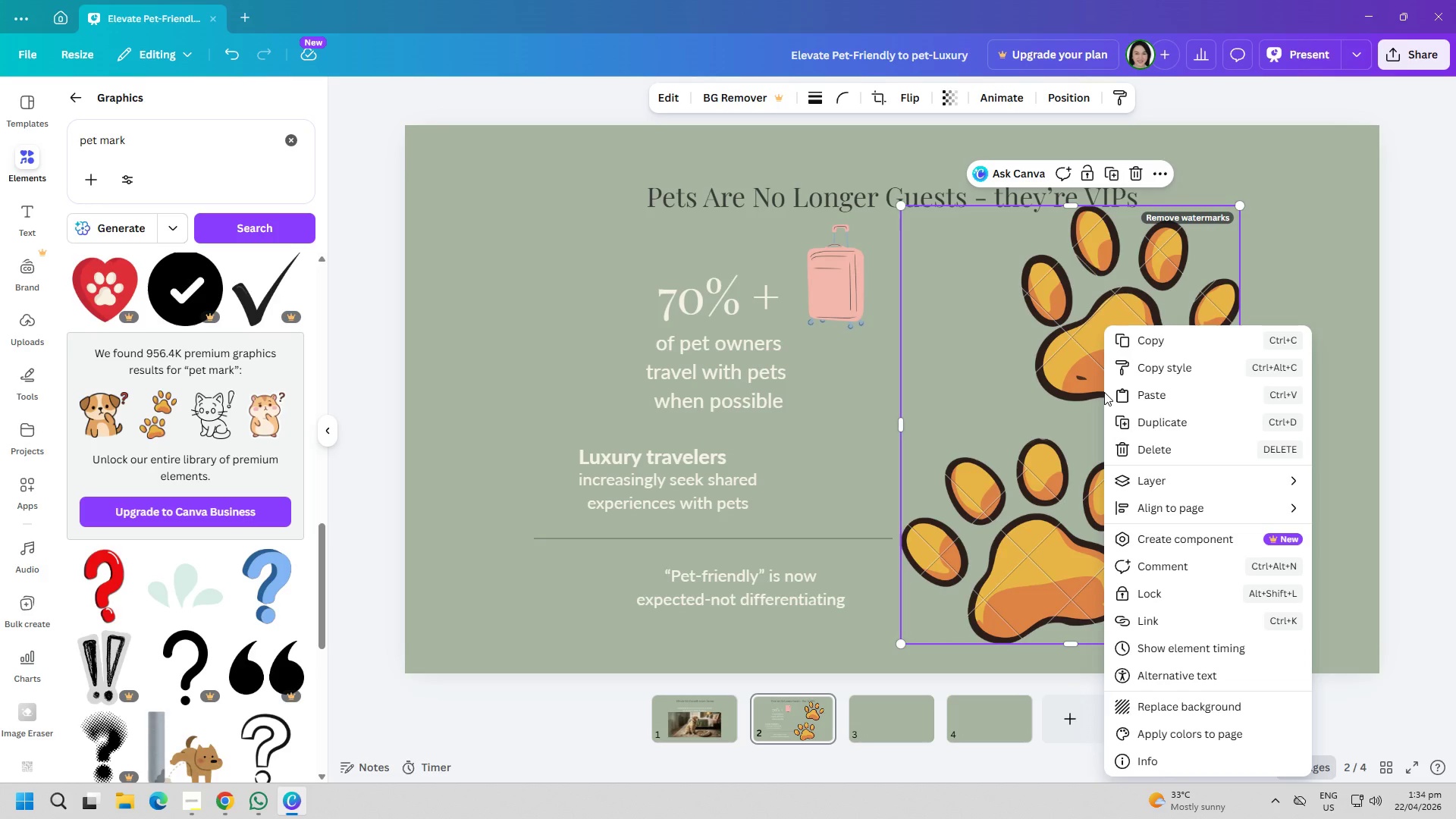 
left_click([1104, 392])
 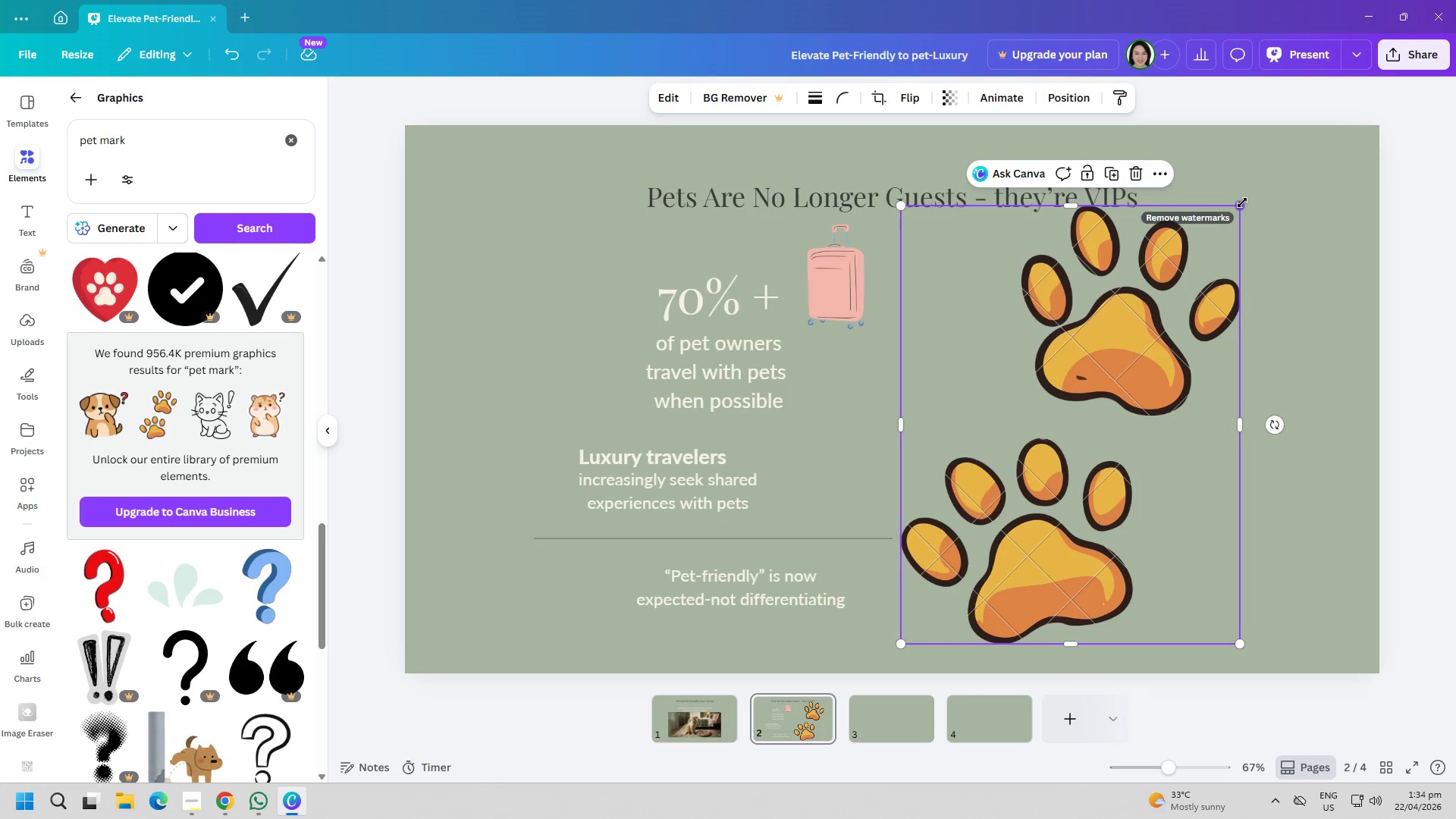 
left_click_drag(start_coordinate=[1241, 204], to_coordinate=[1225, 234])
 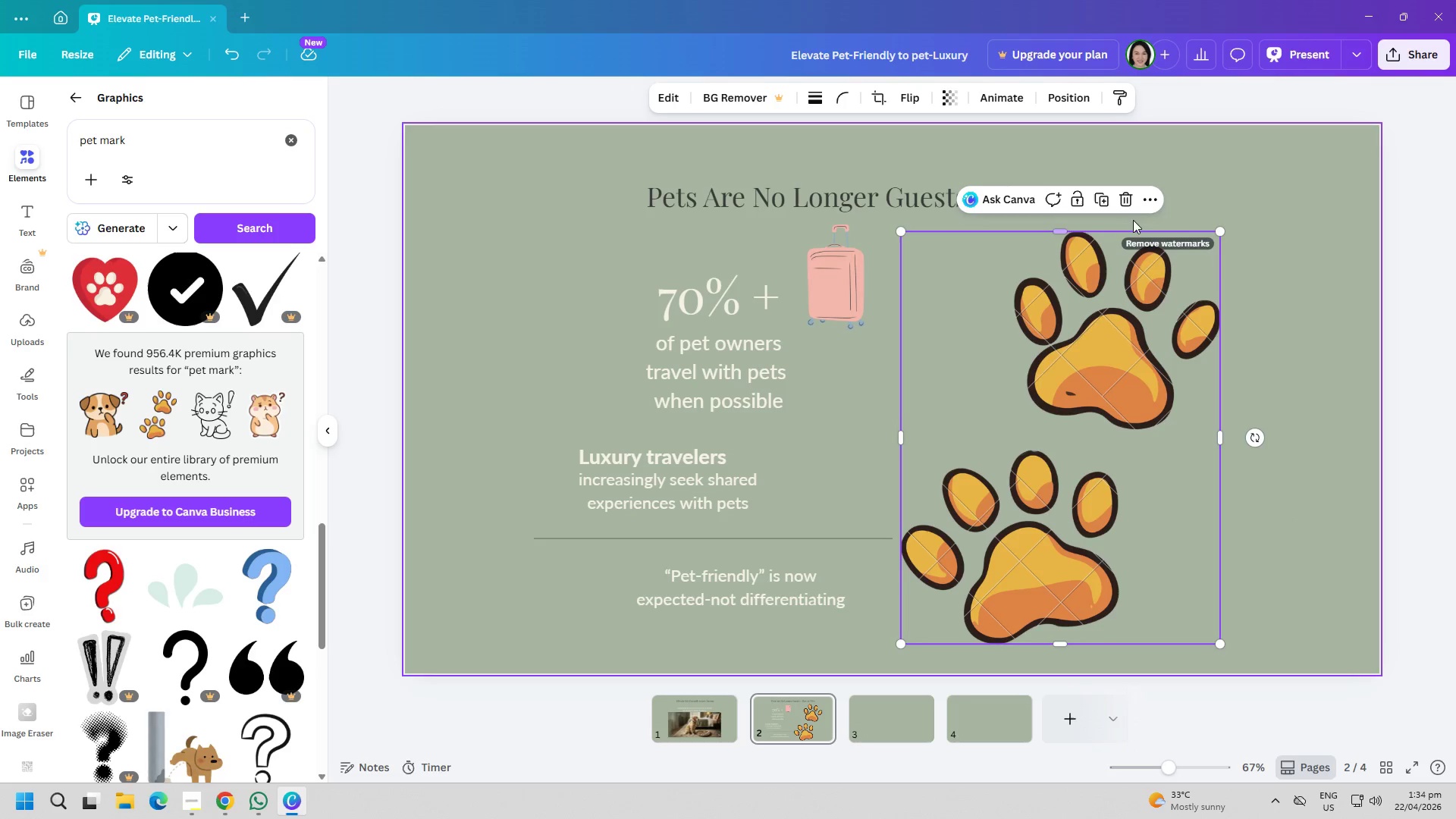 
left_click([1143, 205])
 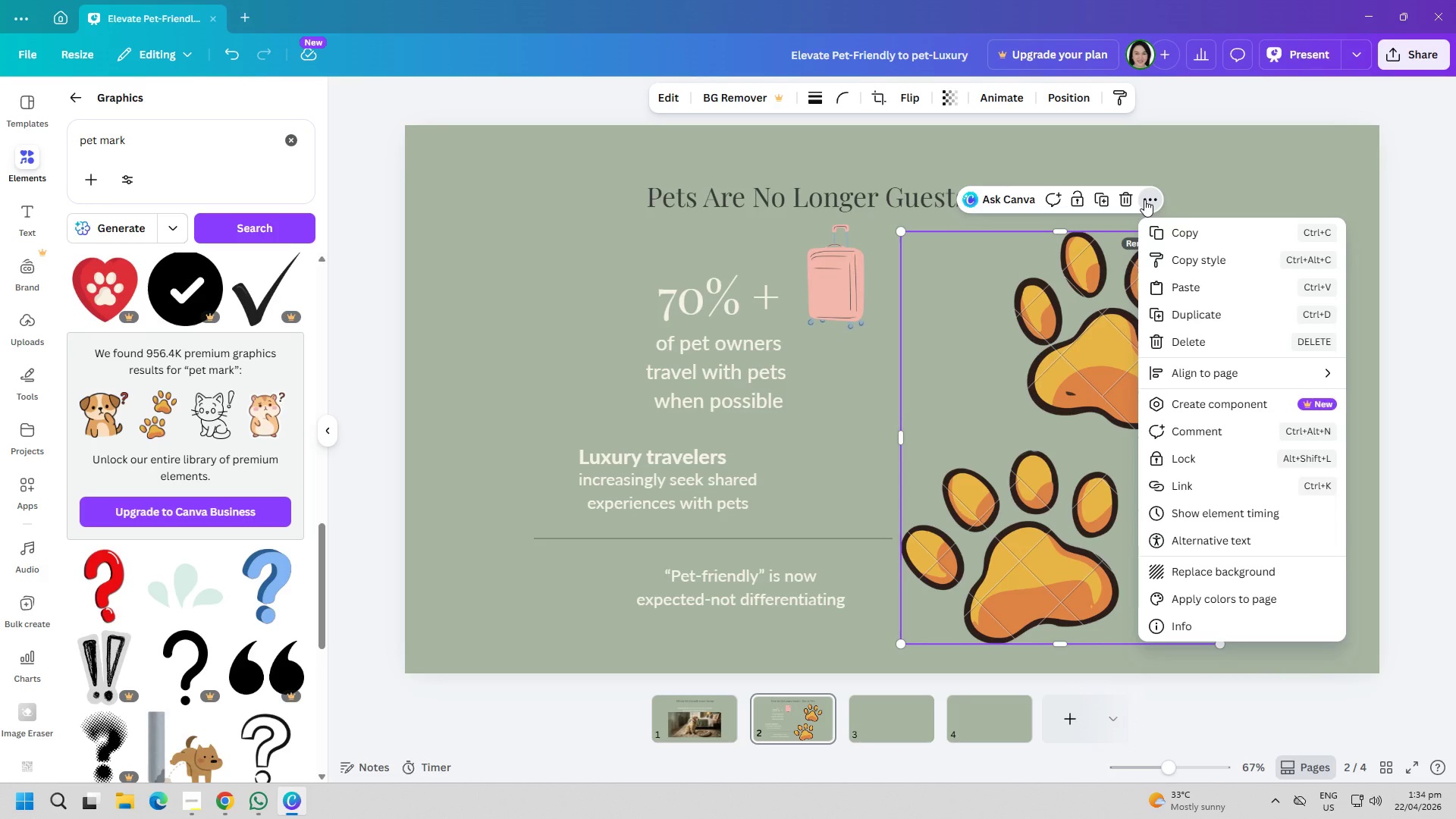 
left_click([1144, 199])
 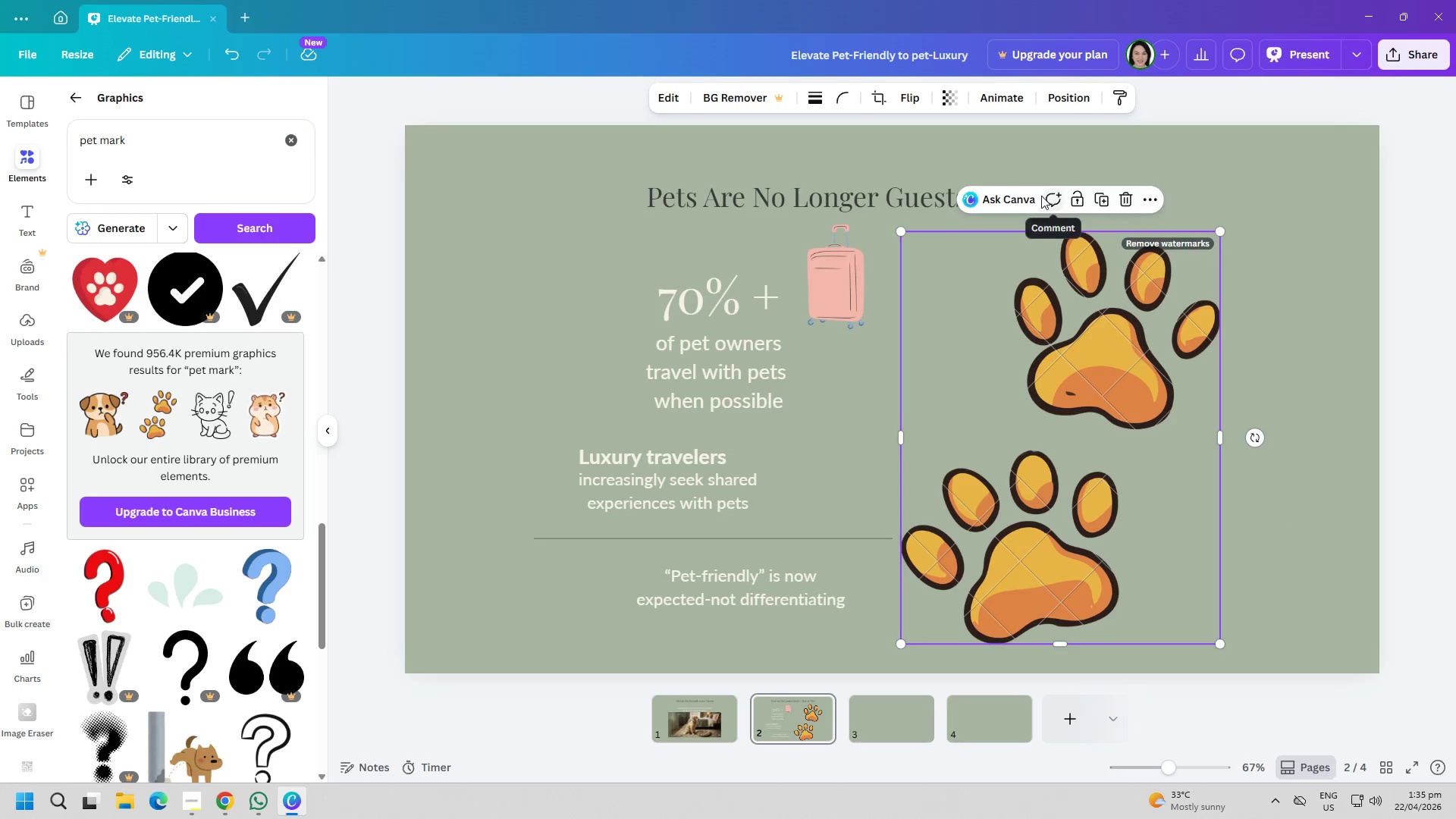 
left_click([990, 201])
 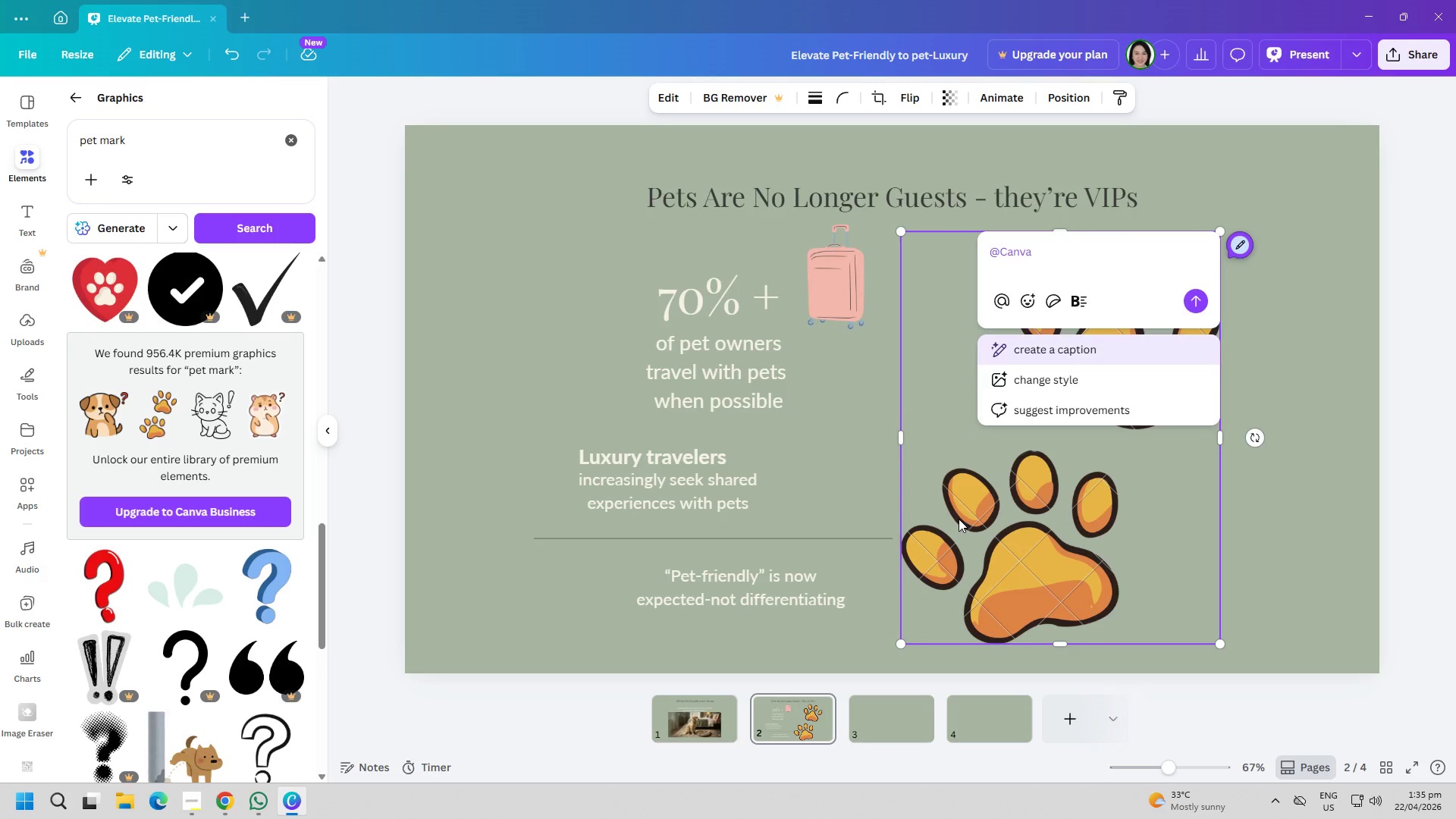 
left_click([1031, 513])
 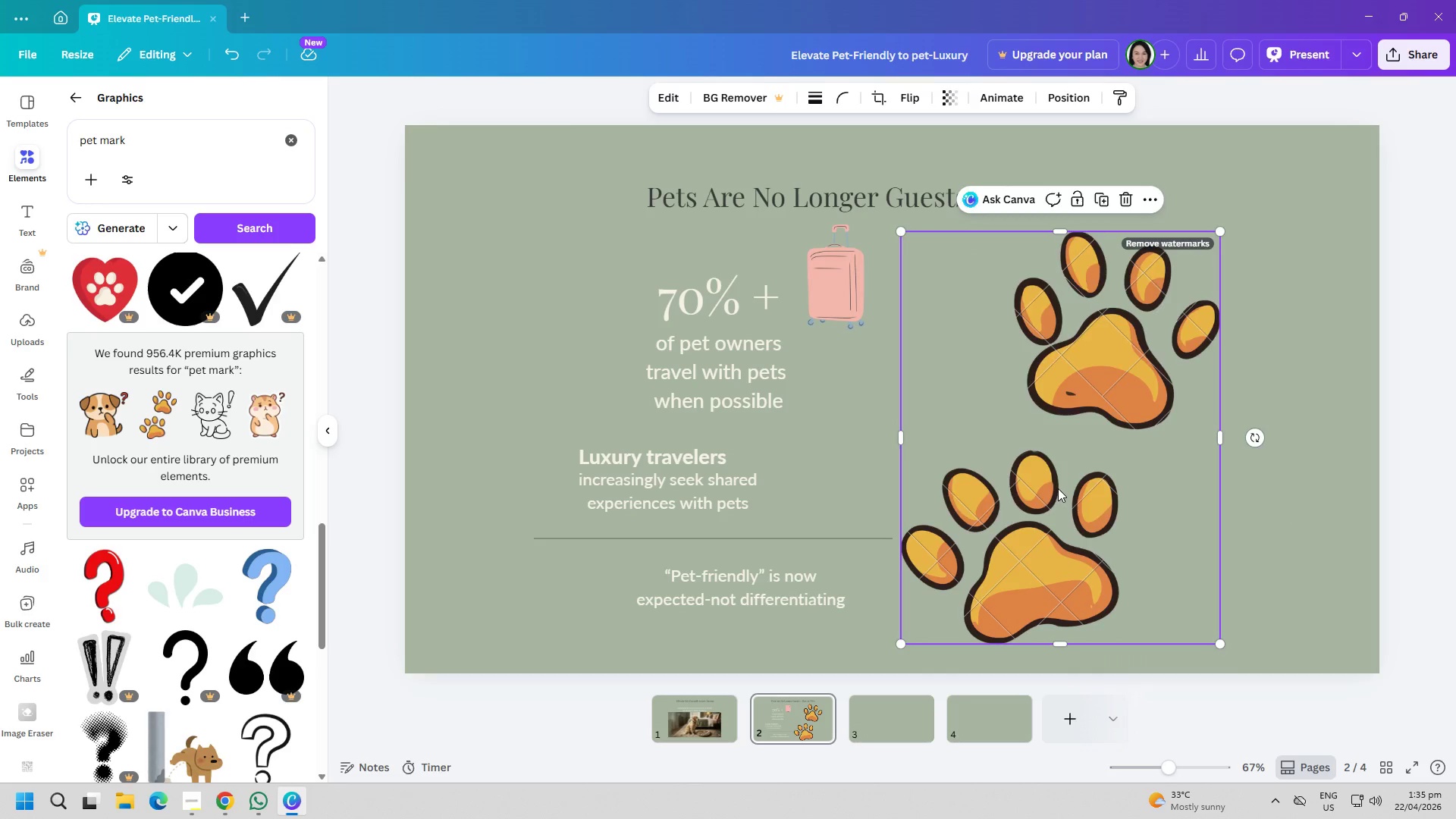 
key(Delete)
 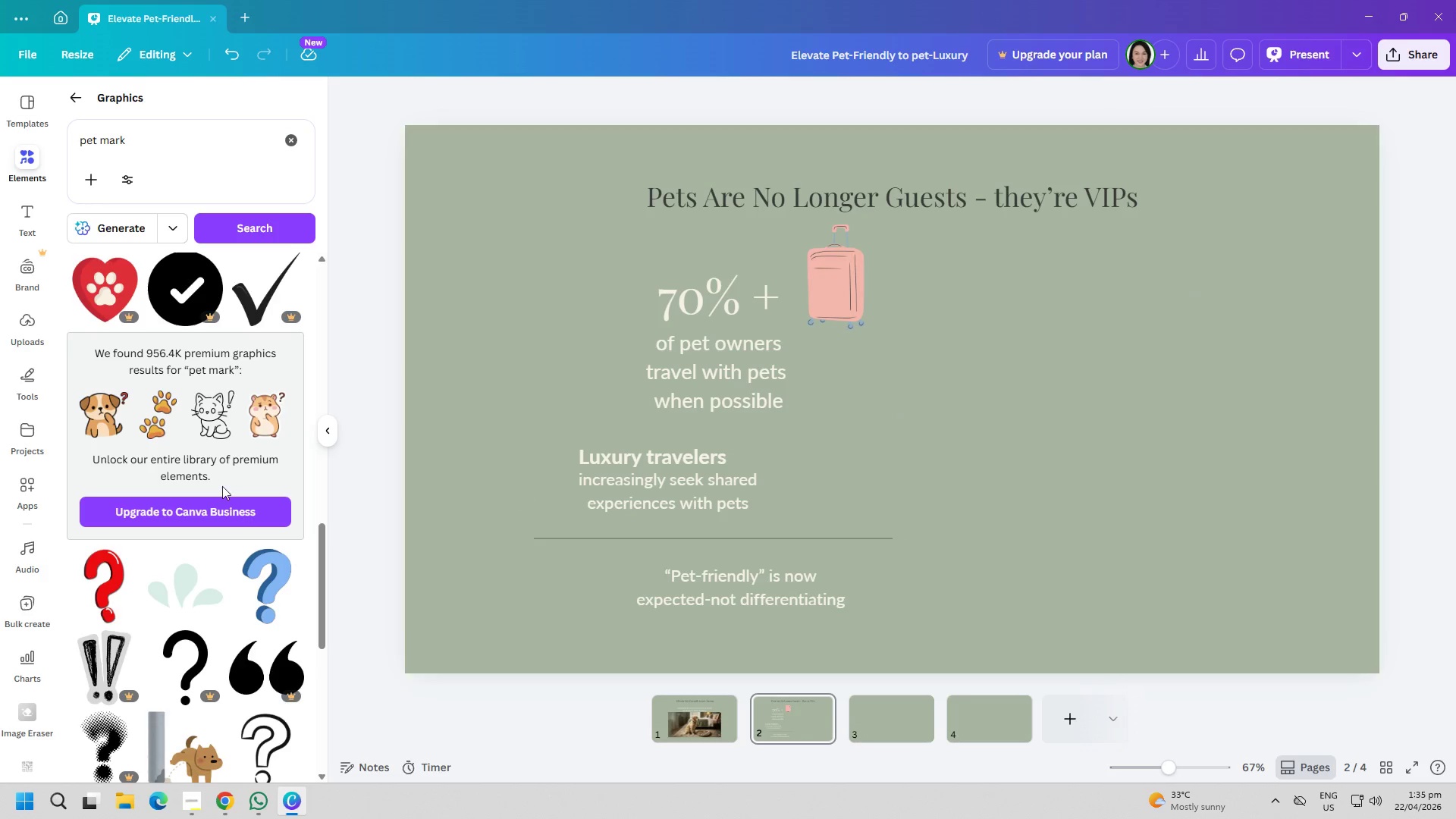 
scroll: coordinate [295, 534], scroll_direction: down, amount: 17.0
 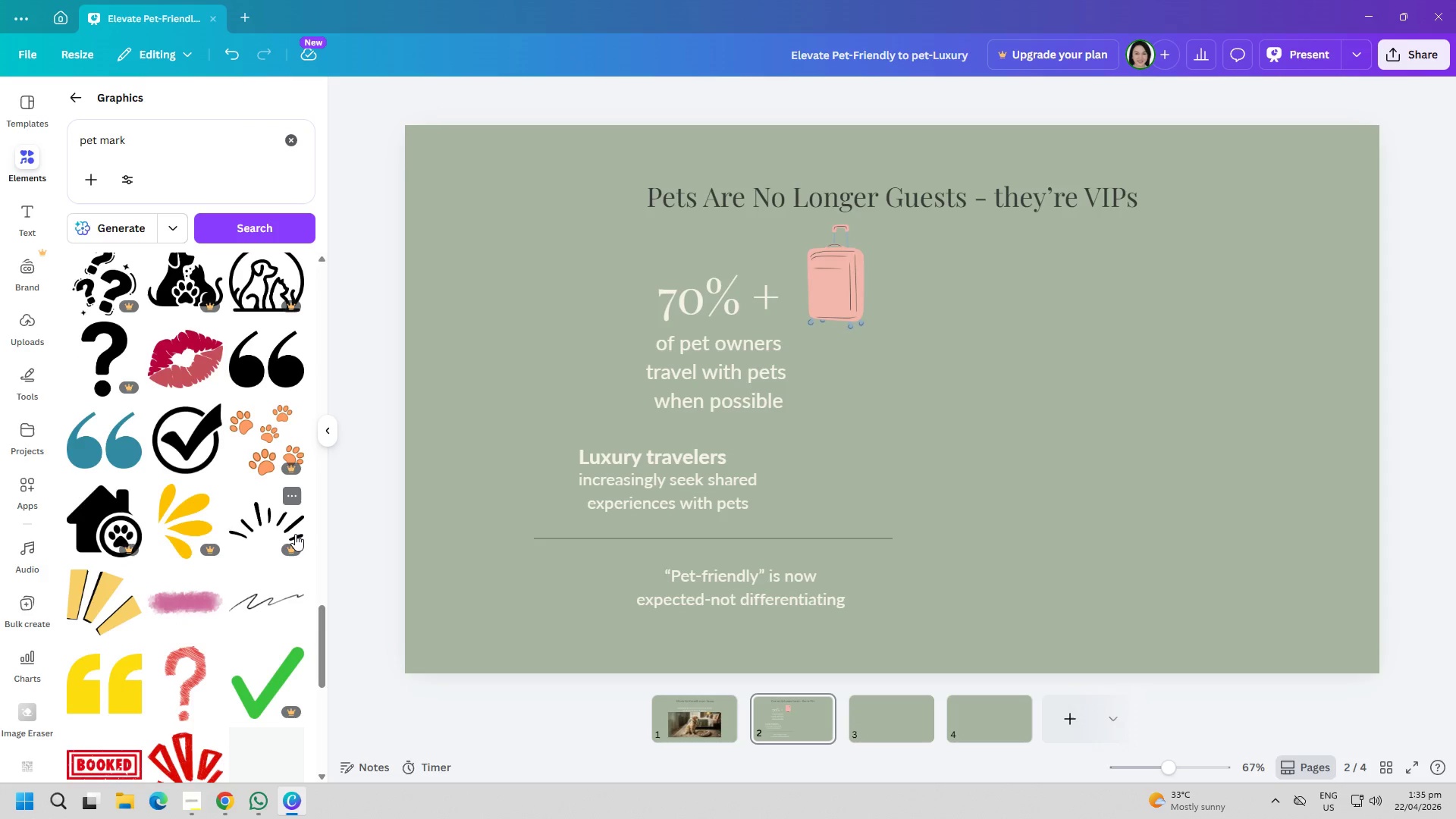 
scroll: coordinate [275, 531], scroll_direction: up, amount: 17.0
 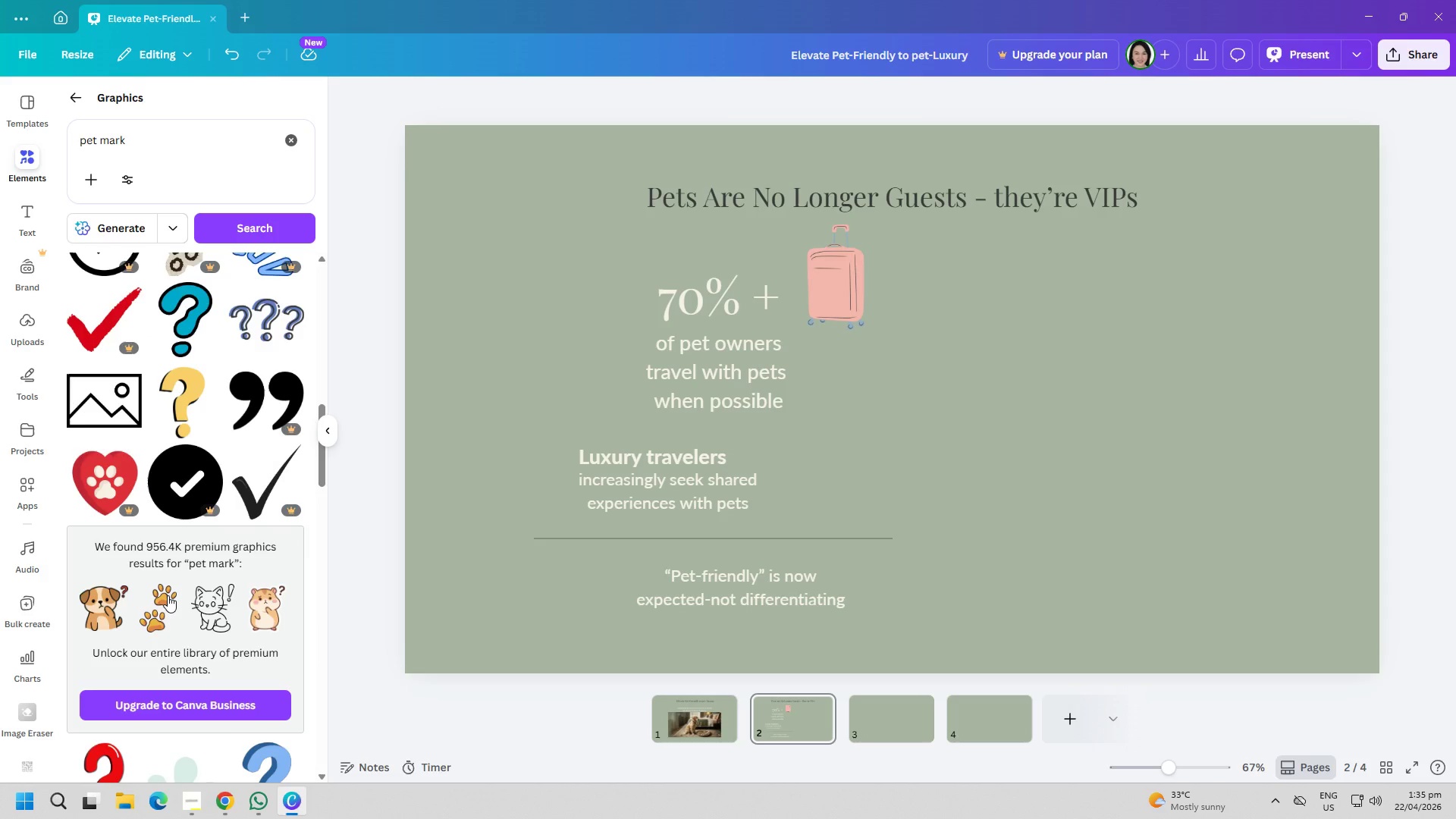 
right_click([157, 605])
 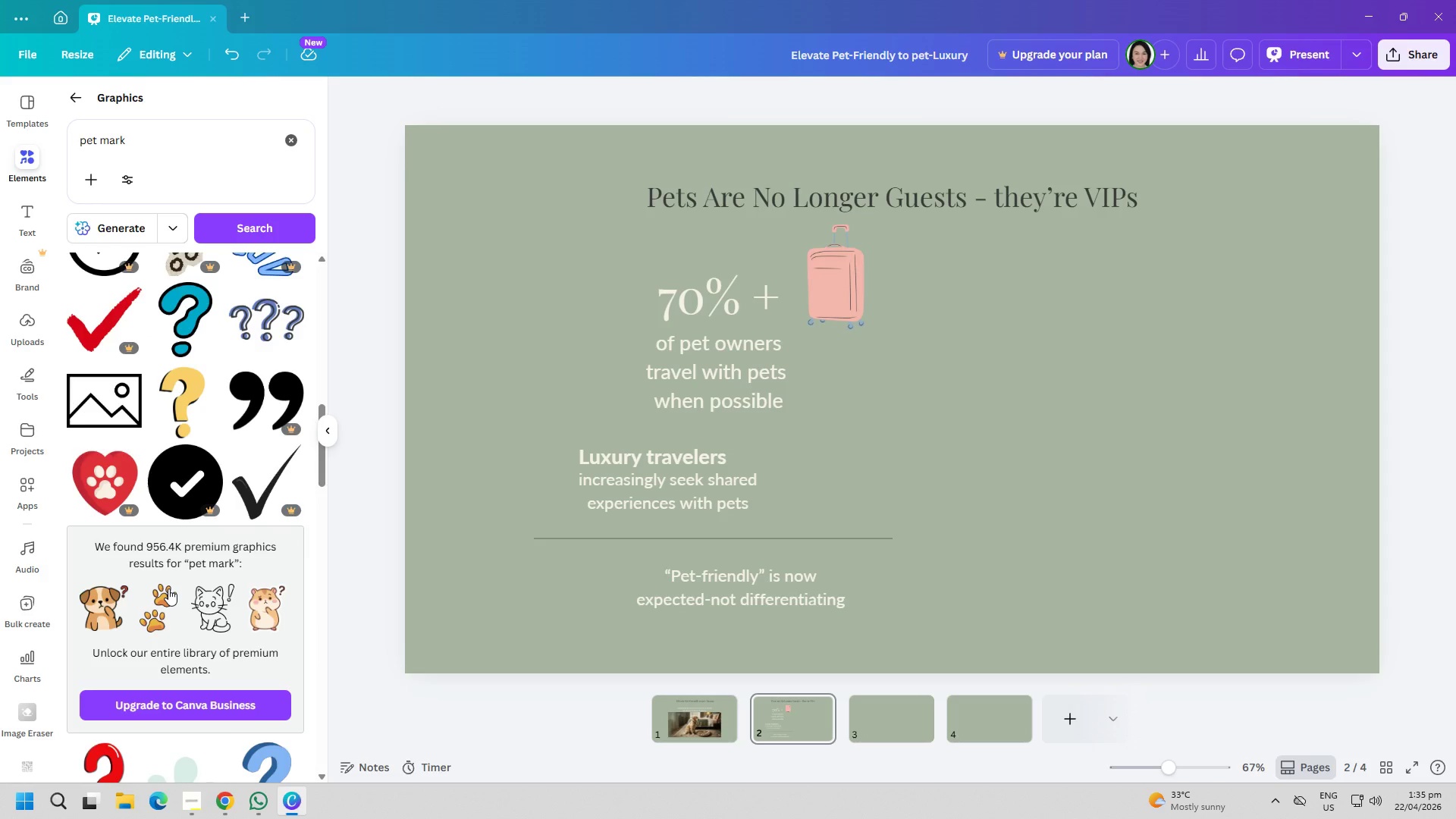 
wait(9.16)
 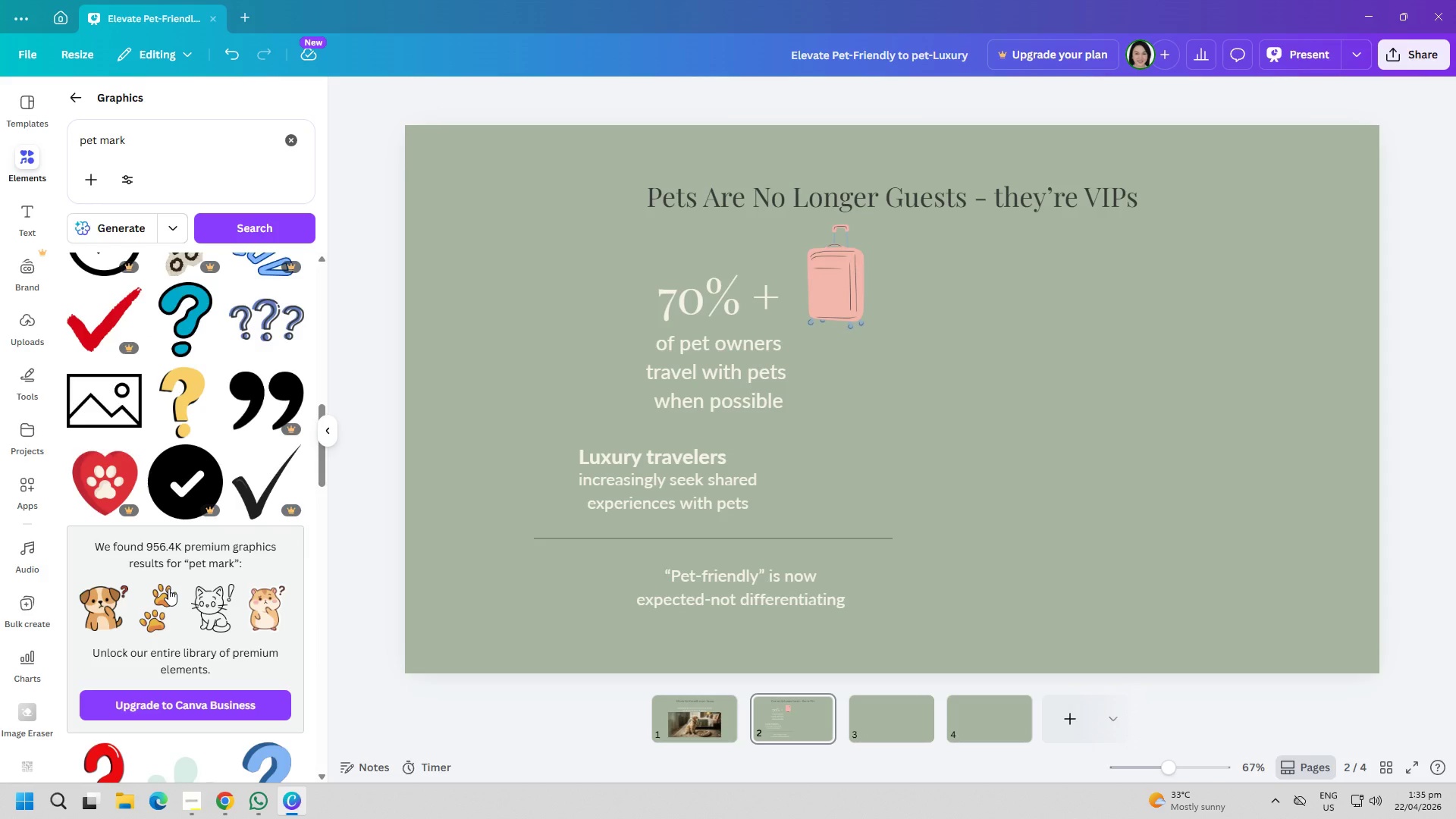 
left_click([290, 147])
 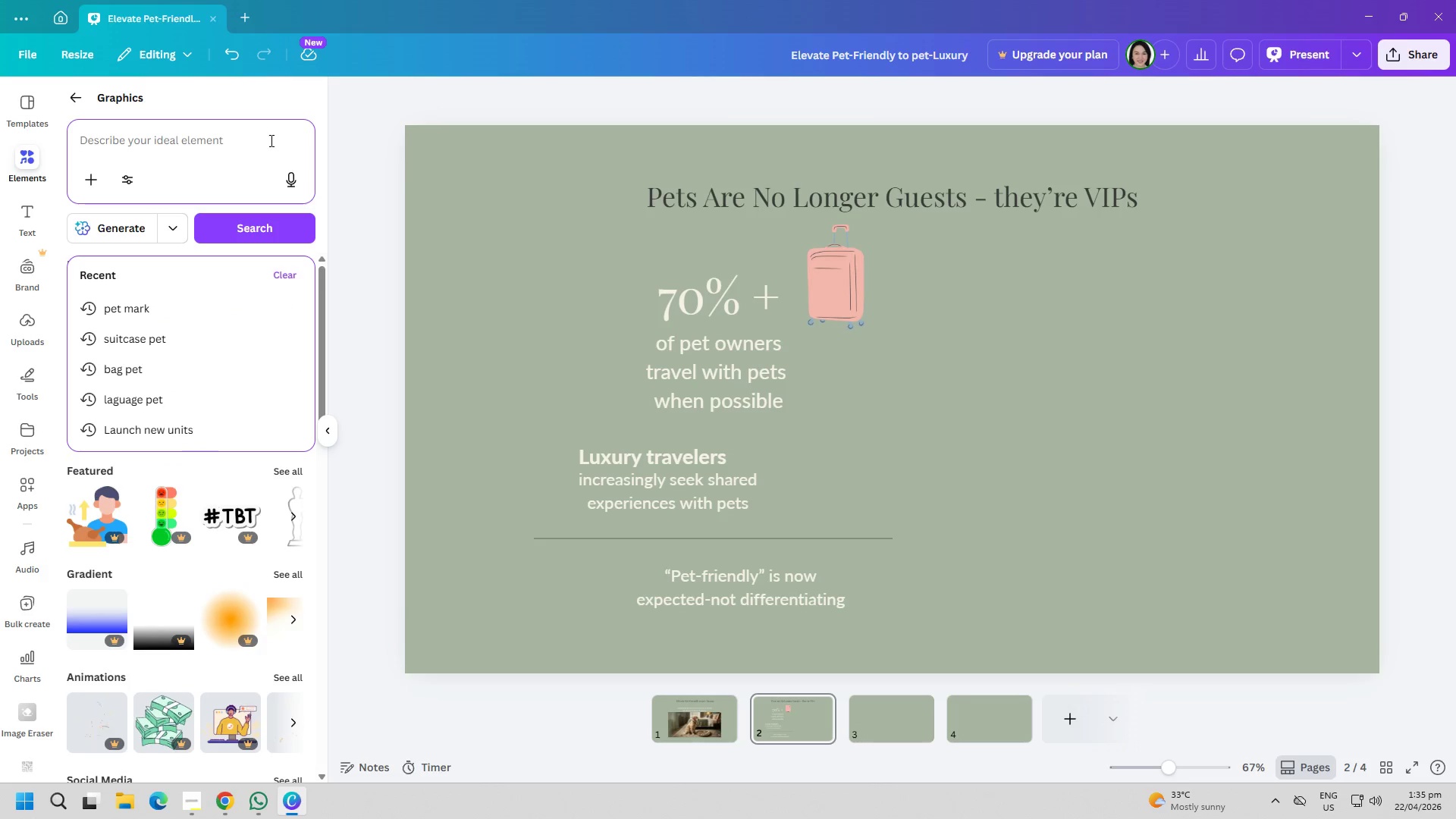 
type(paw-print)
 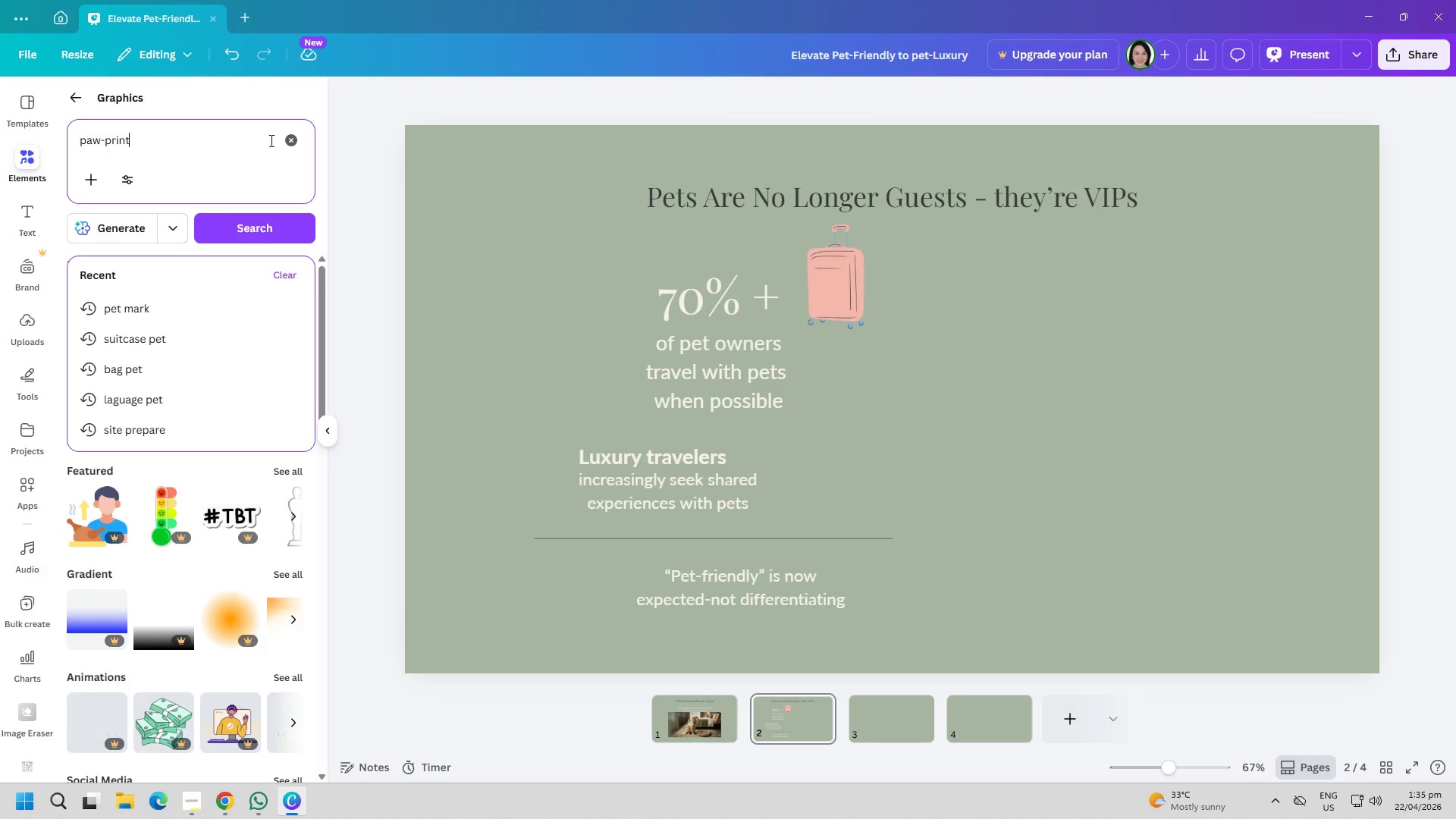 
key(Enter)
 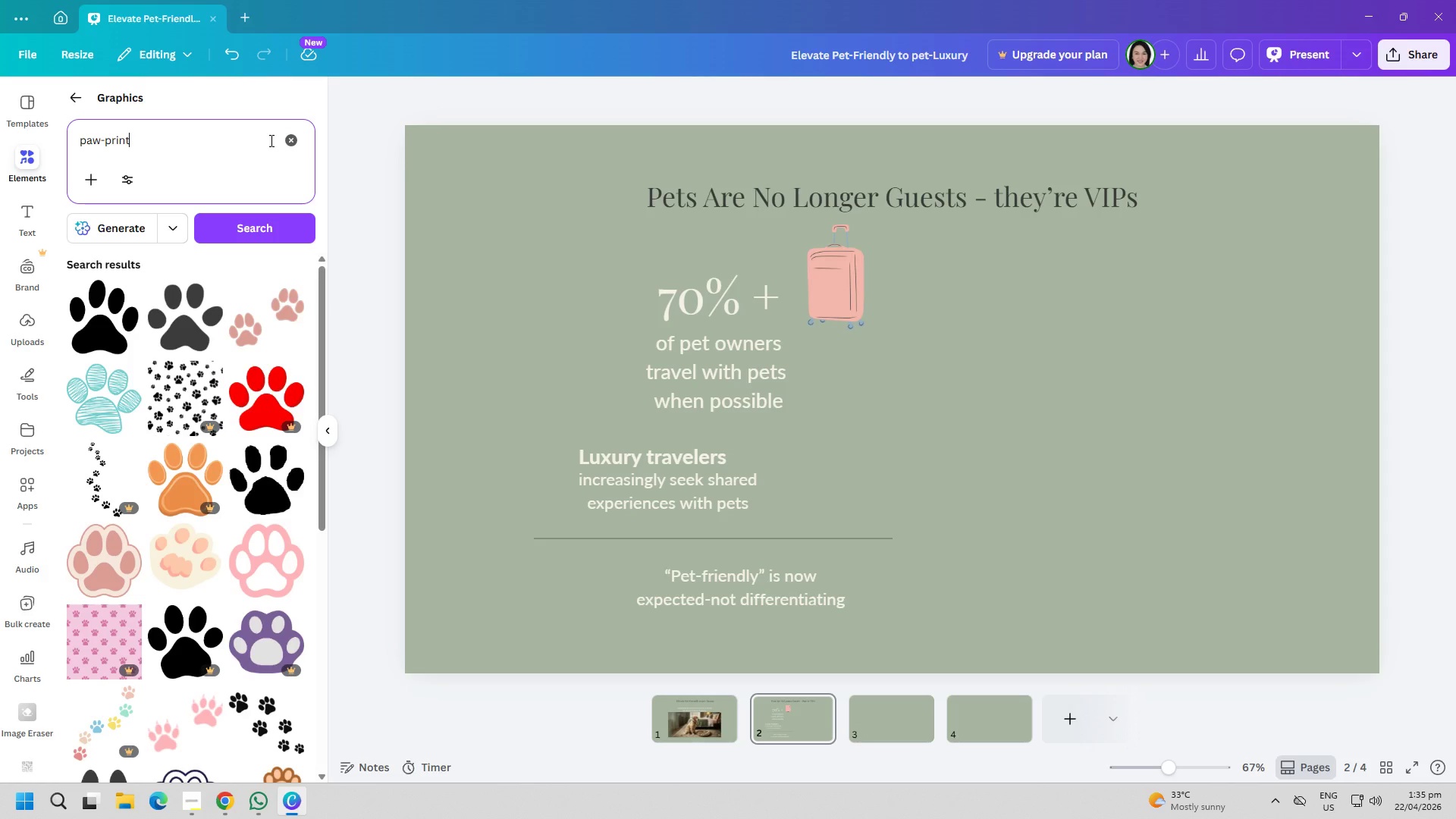 
wait(14.55)
 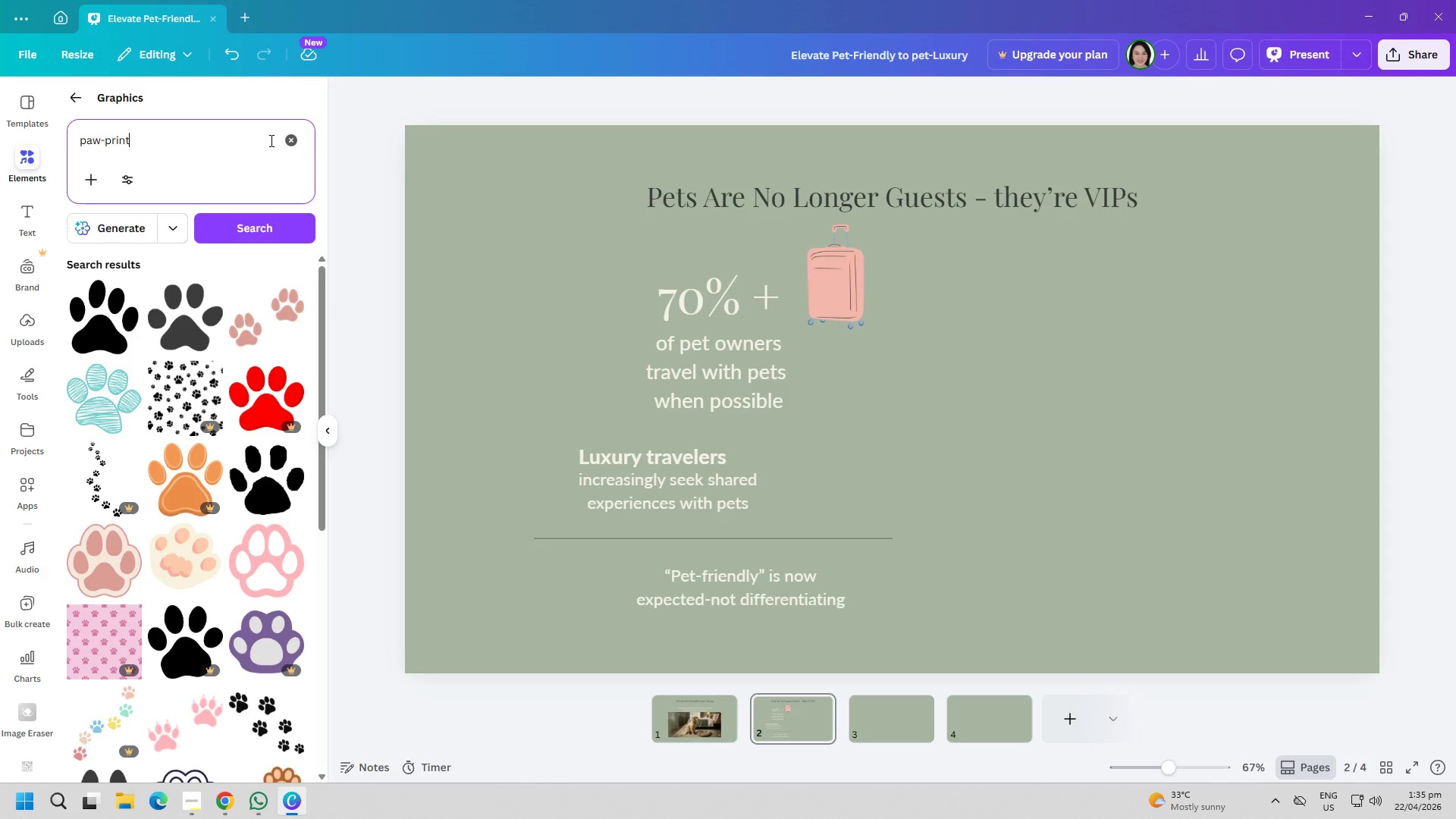 
left_click([102, 325])
 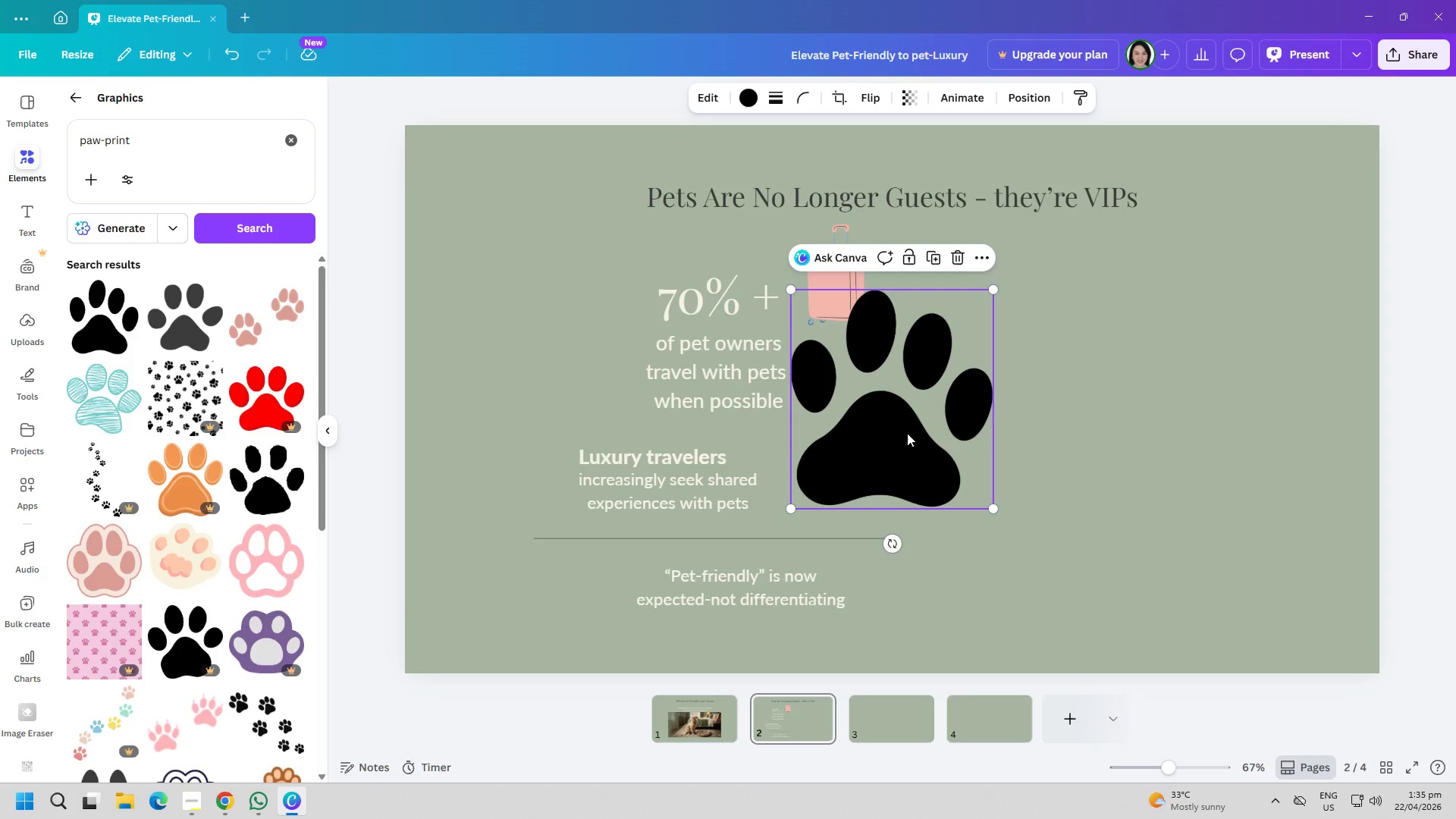 
left_click_drag(start_coordinate=[894, 415], to_coordinate=[1047, 443])
 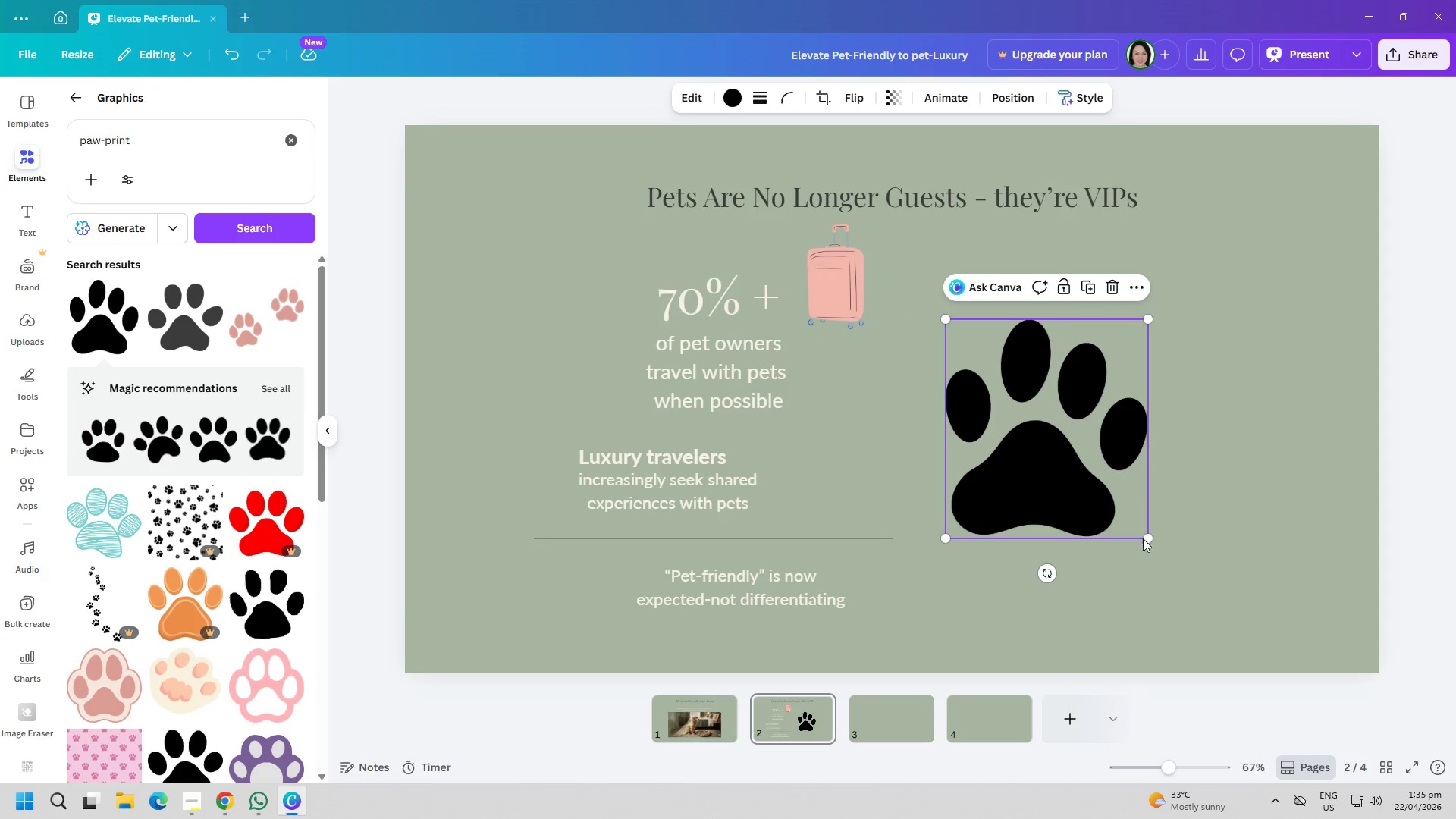 
left_click_drag(start_coordinate=[1151, 541], to_coordinate=[993, 369])
 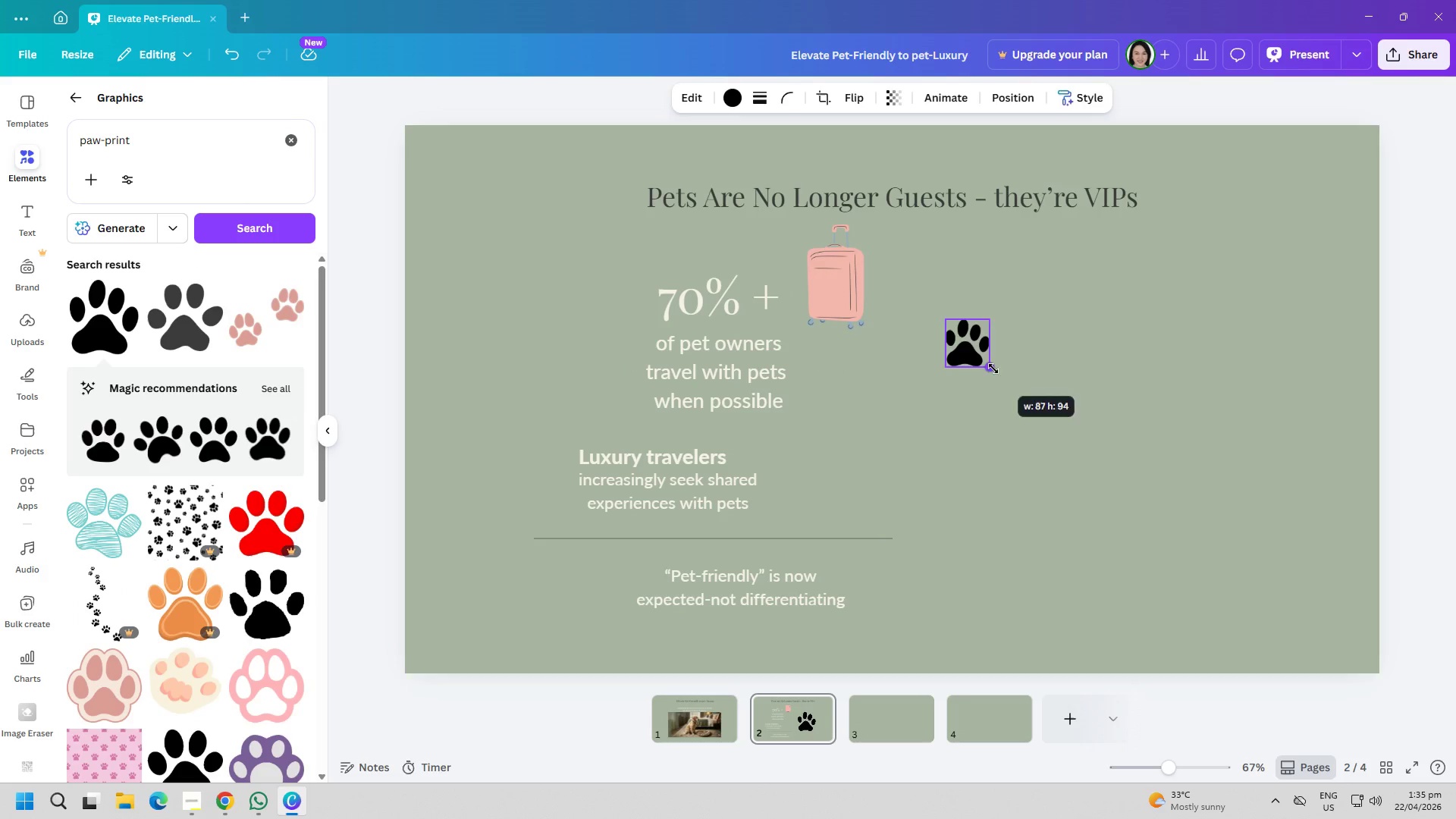 
left_click([1015, 452])
 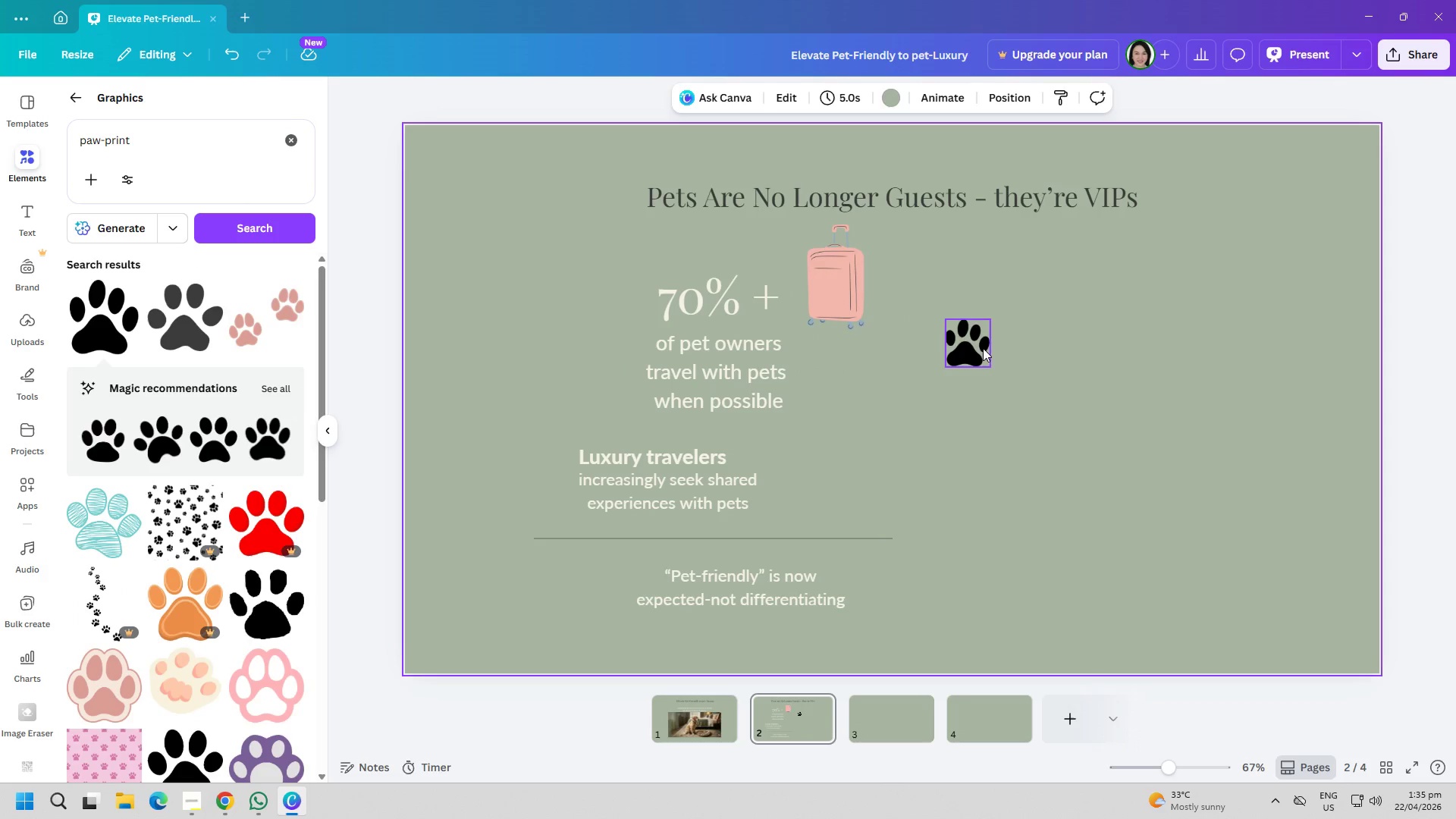 
left_click_drag(start_coordinate=[968, 336], to_coordinate=[830, 284])
 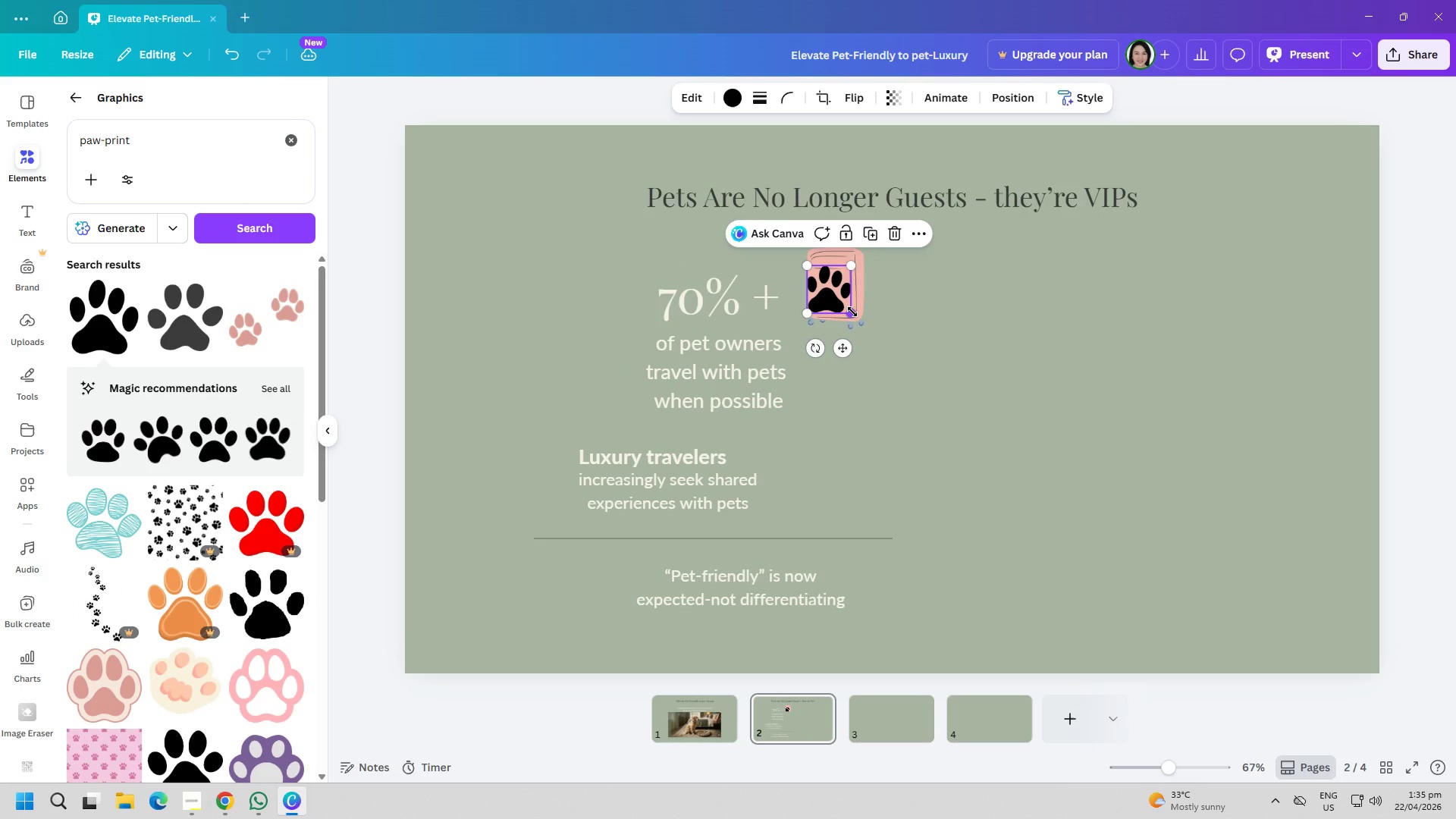 
left_click_drag(start_coordinate=[852, 312], to_coordinate=[841, 306])
 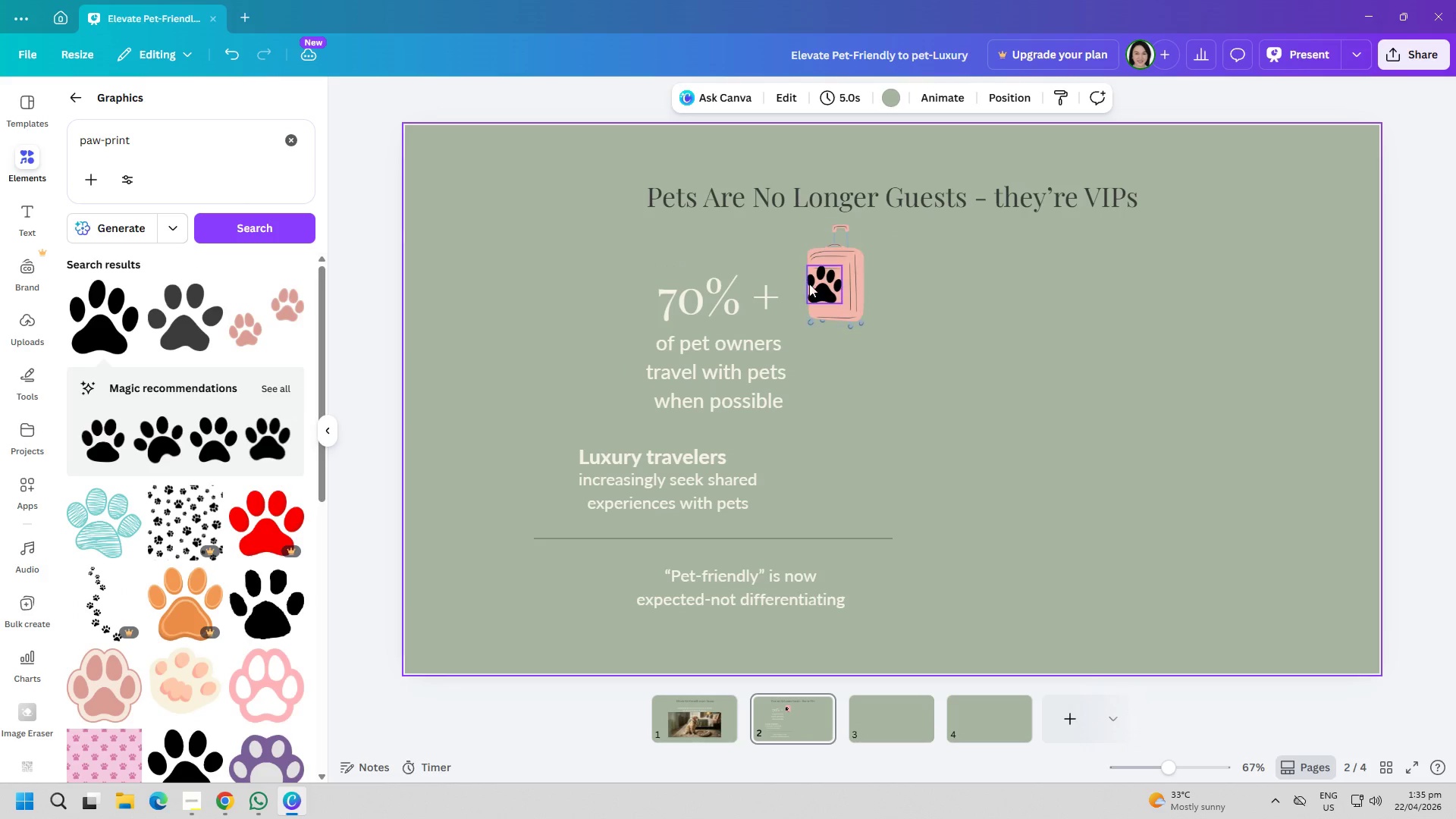 
left_click_drag(start_coordinate=[811, 281], to_coordinate=[821, 285])
 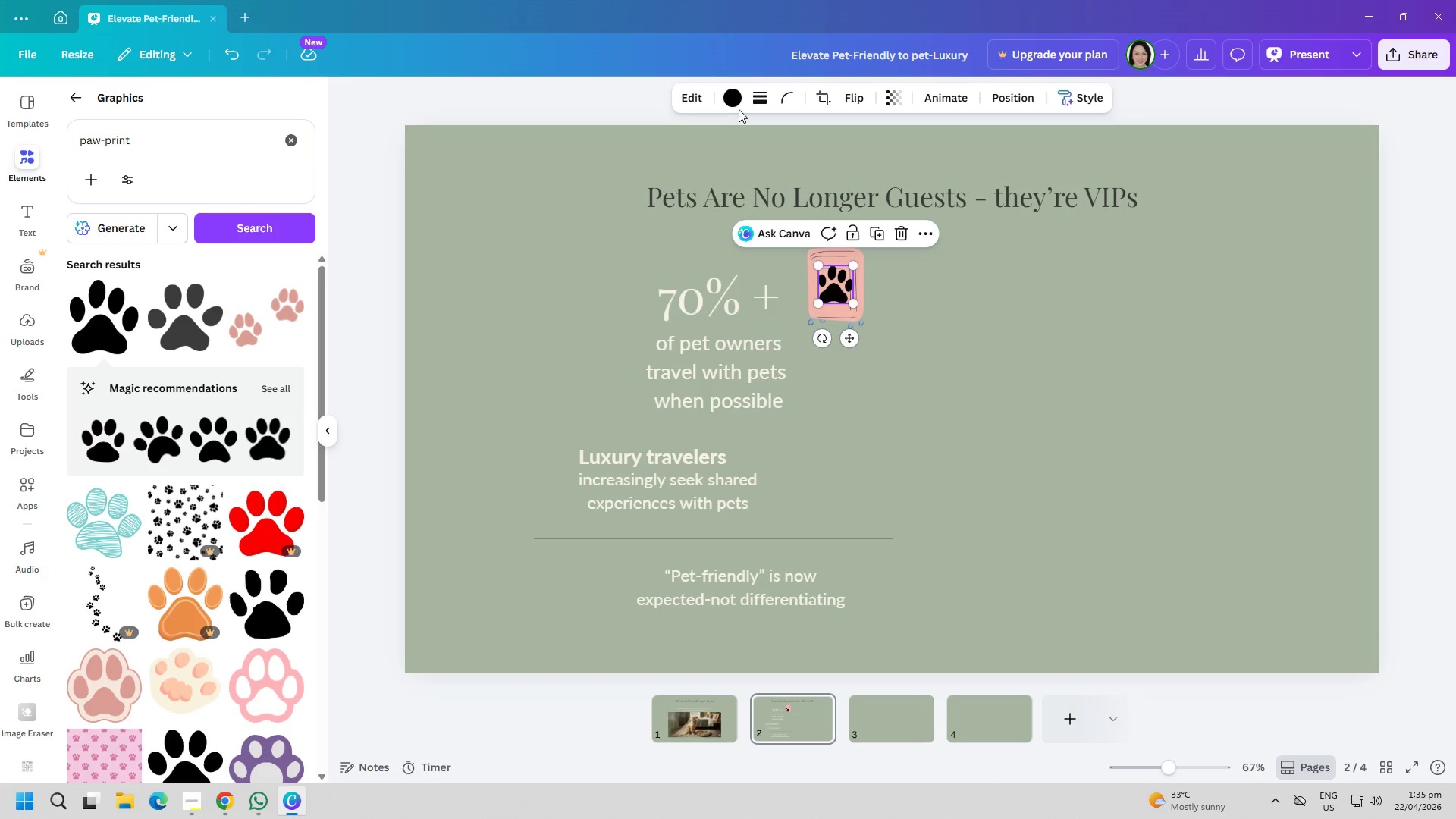 
left_click([734, 101])
 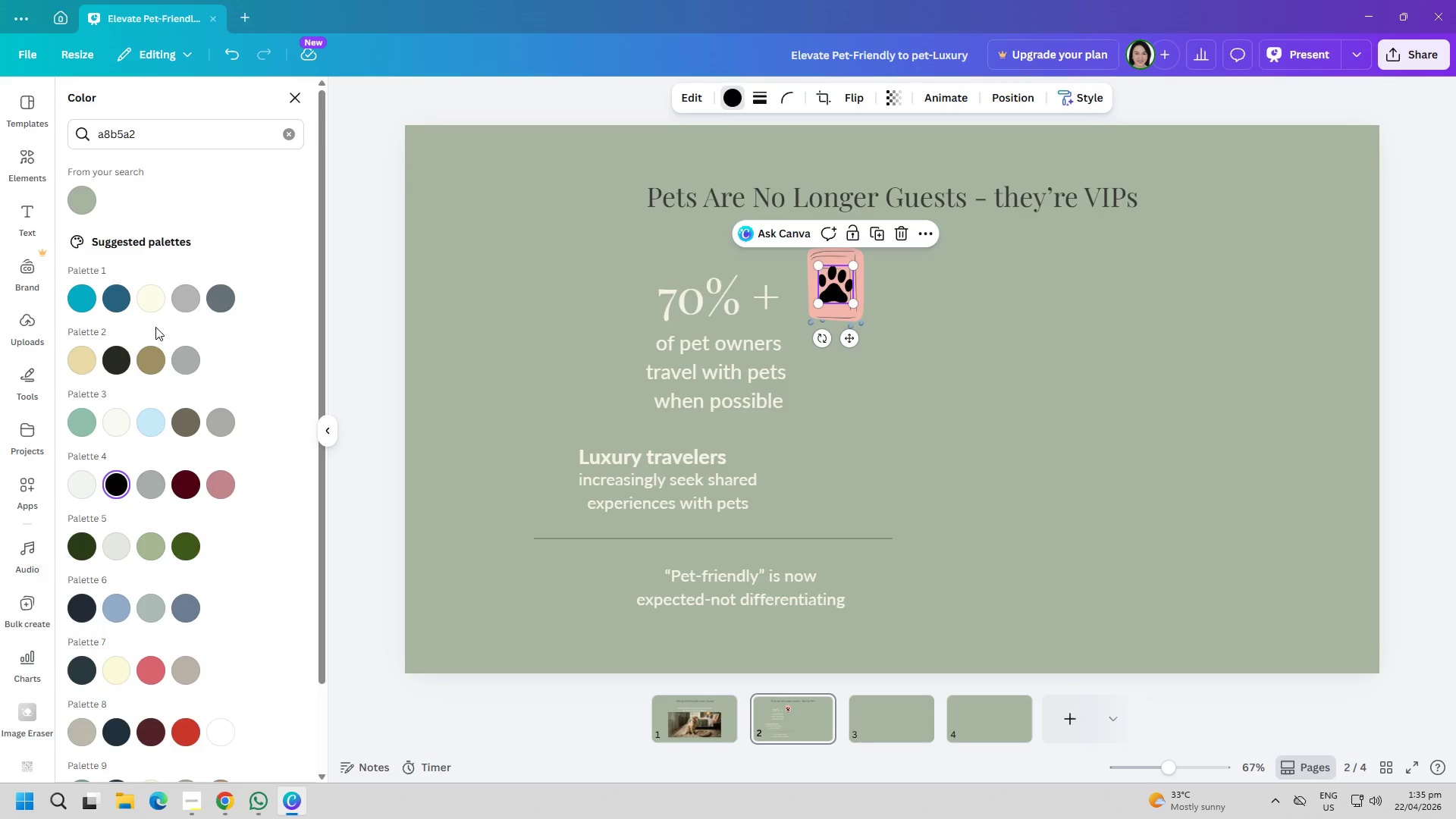 
left_click([153, 363])
 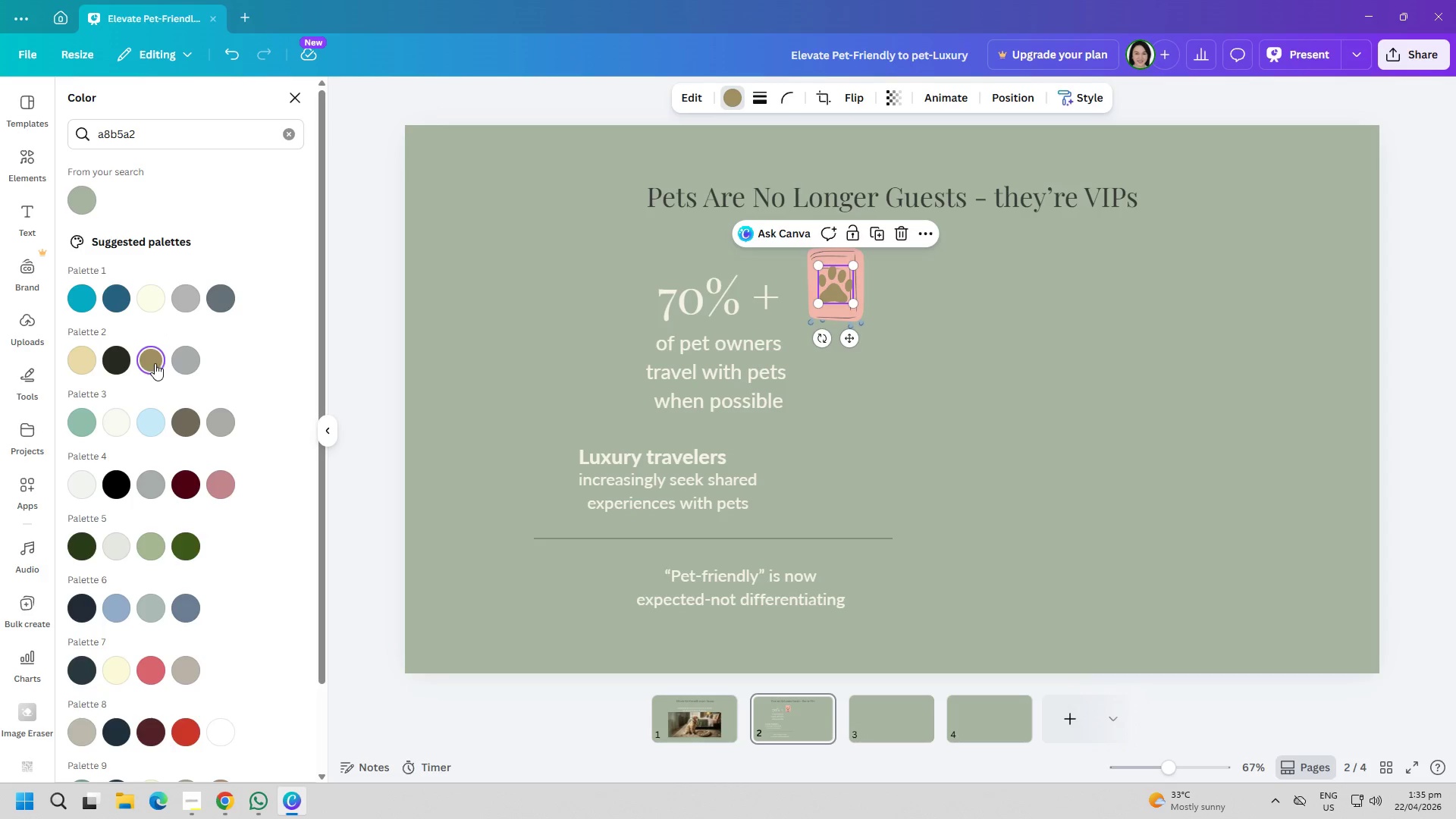 
left_click([535, 372])
 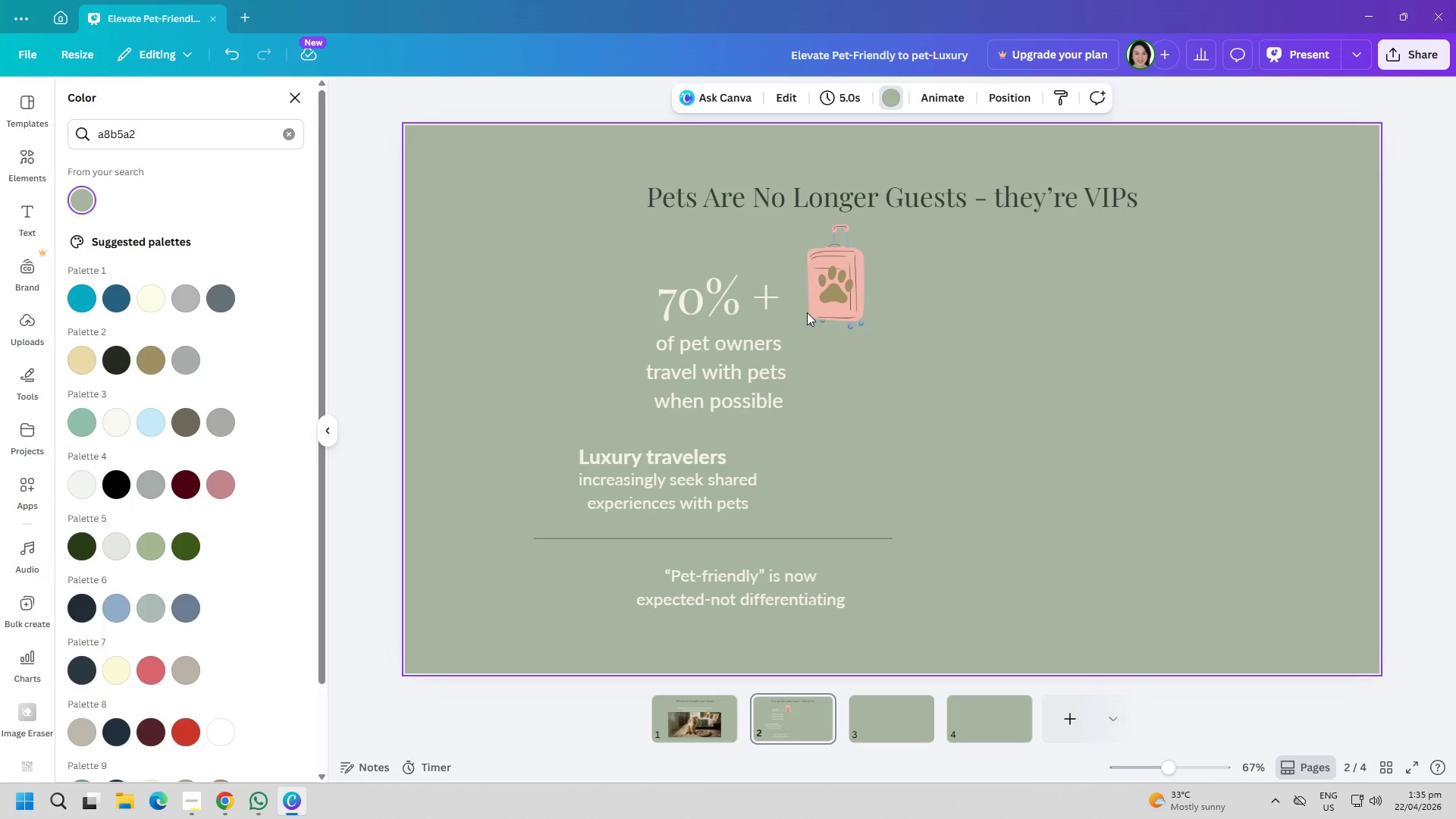 
left_click([830, 299])
 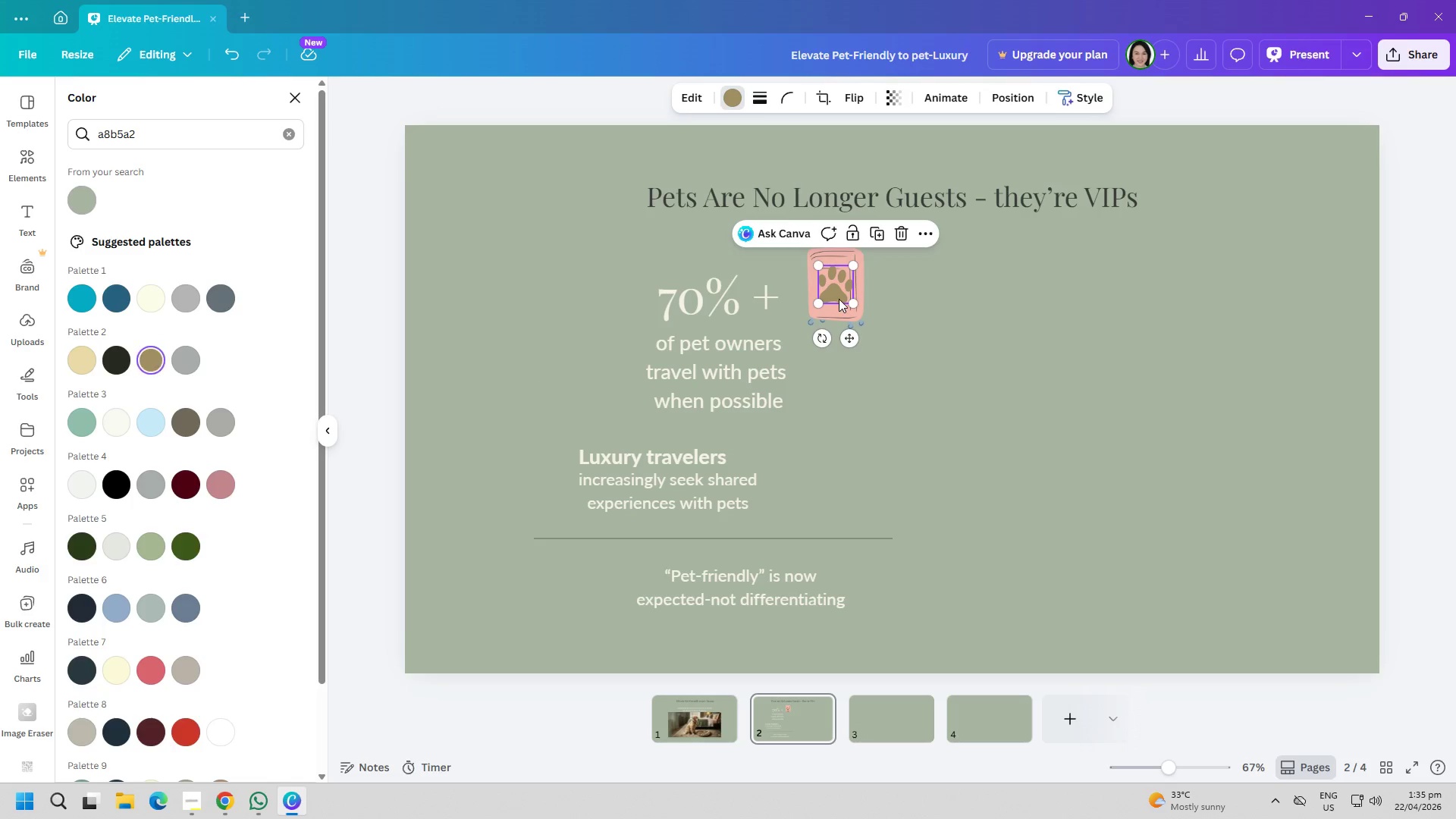 
left_click_drag(start_coordinate=[841, 297], to_coordinate=[836, 298])
 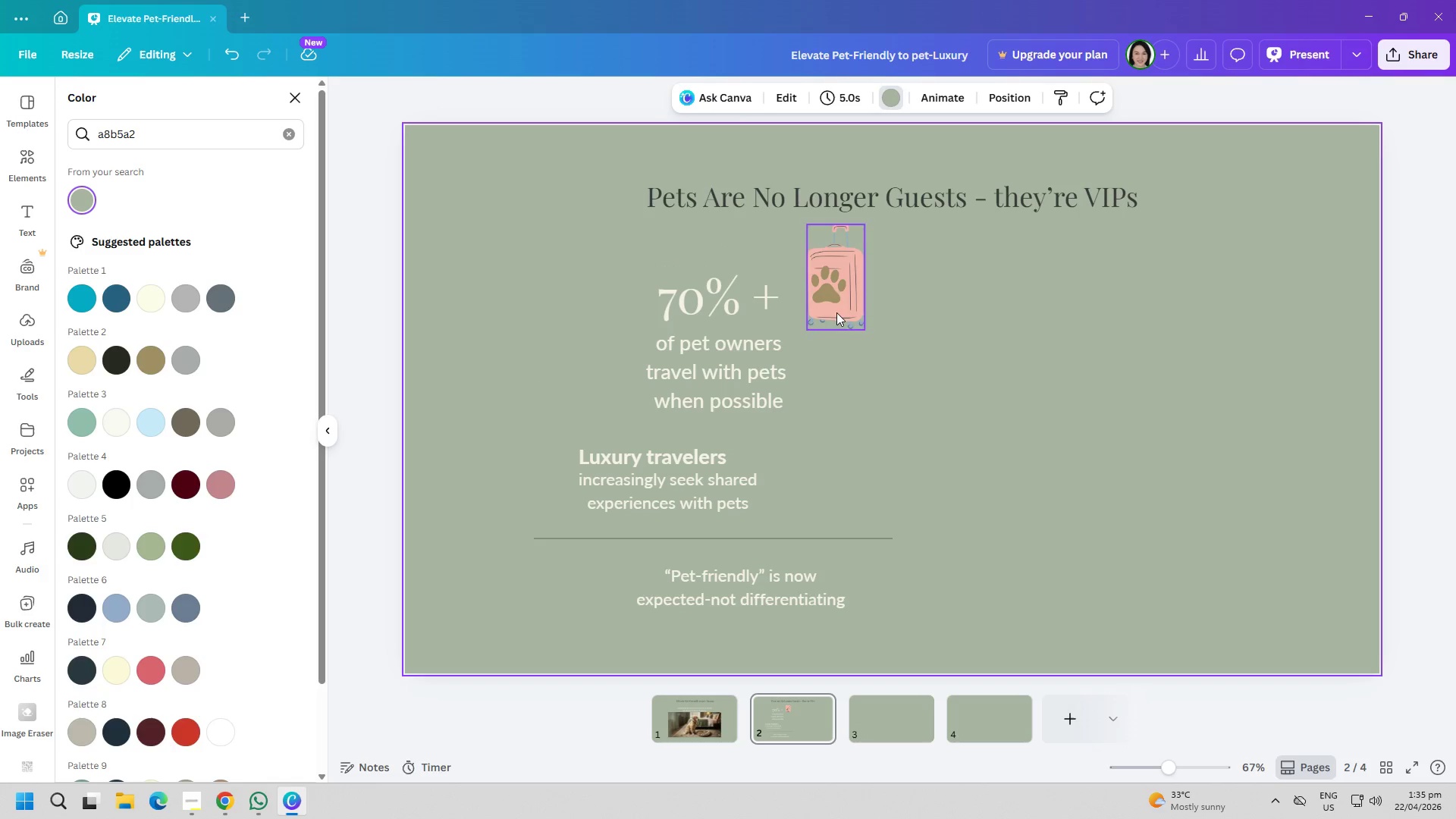 
double_click([823, 288])
 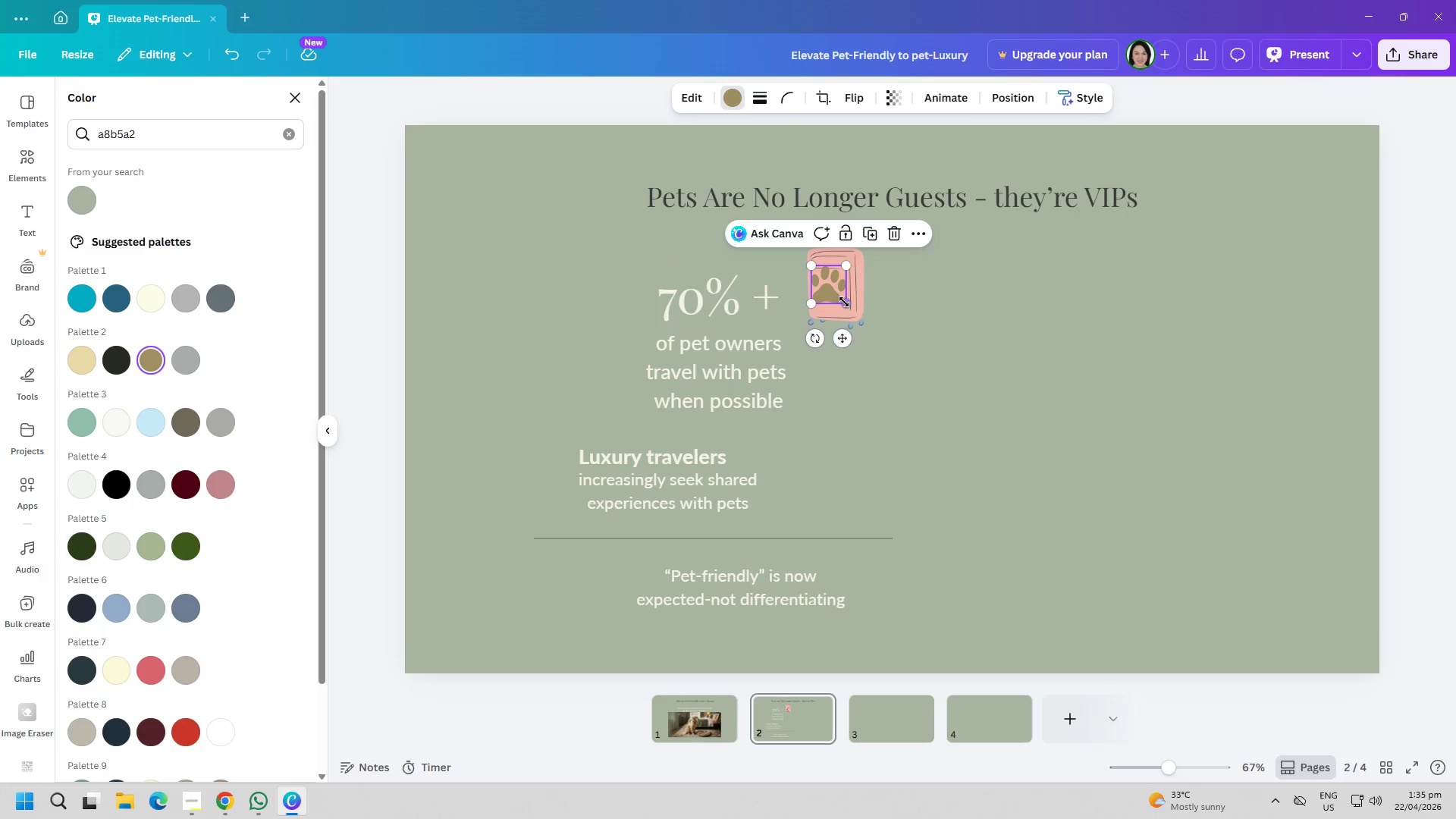 
left_click_drag(start_coordinate=[844, 302], to_coordinate=[833, 293])
 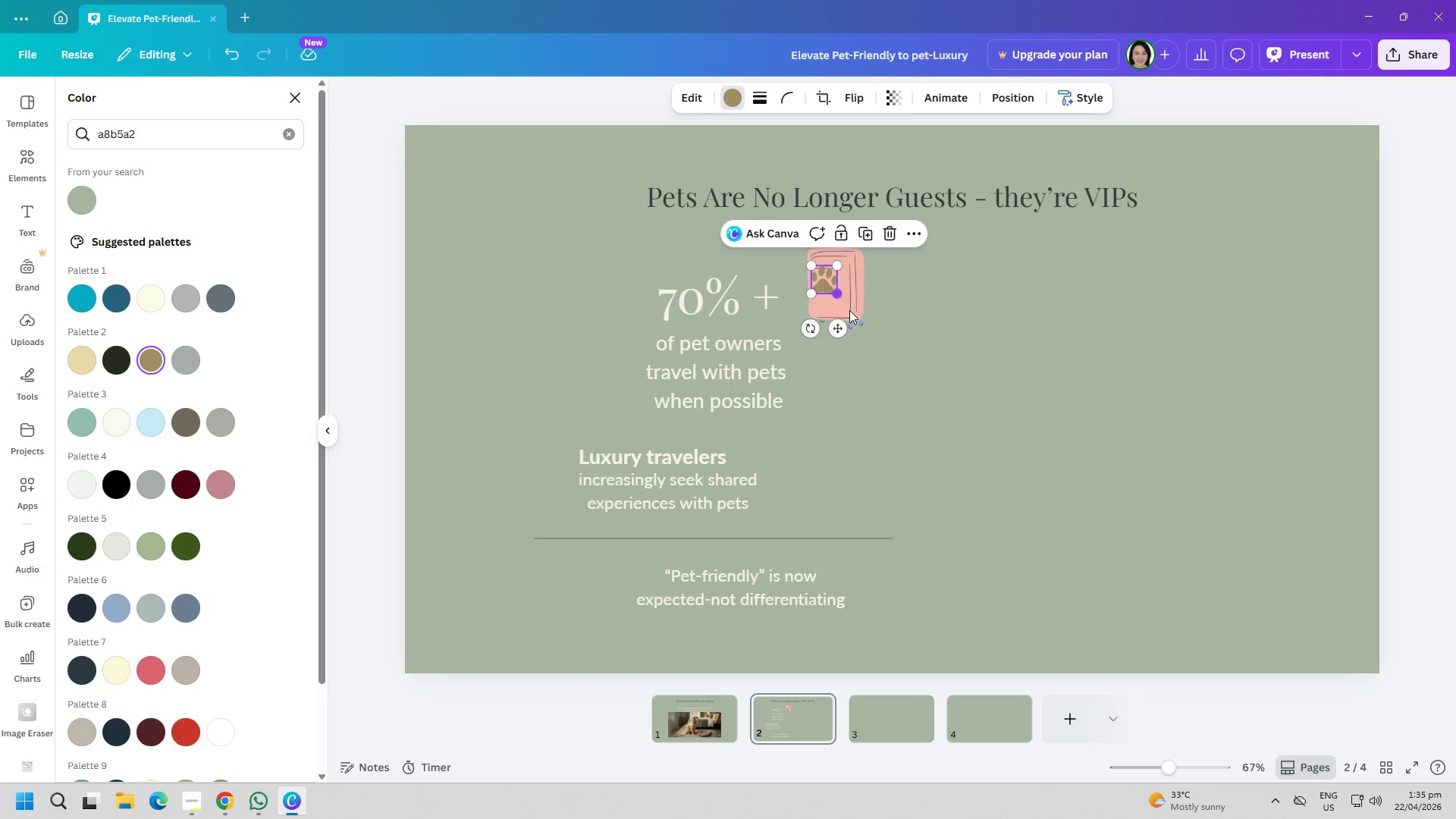 
left_click_drag(start_coordinate=[946, 387], to_coordinate=[957, 395])
 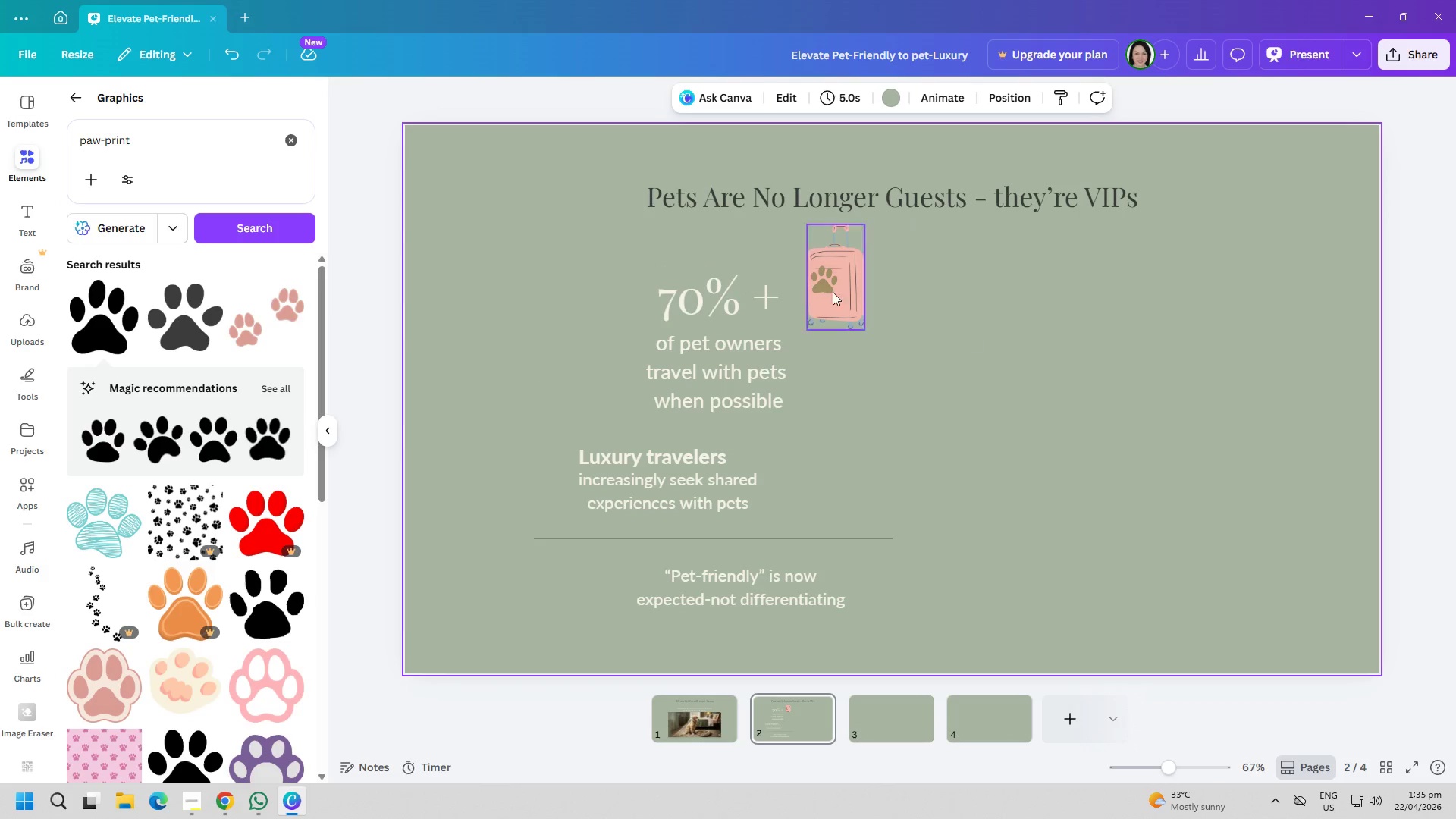 
left_click_drag(start_coordinate=[817, 284], to_coordinate=[825, 293])
 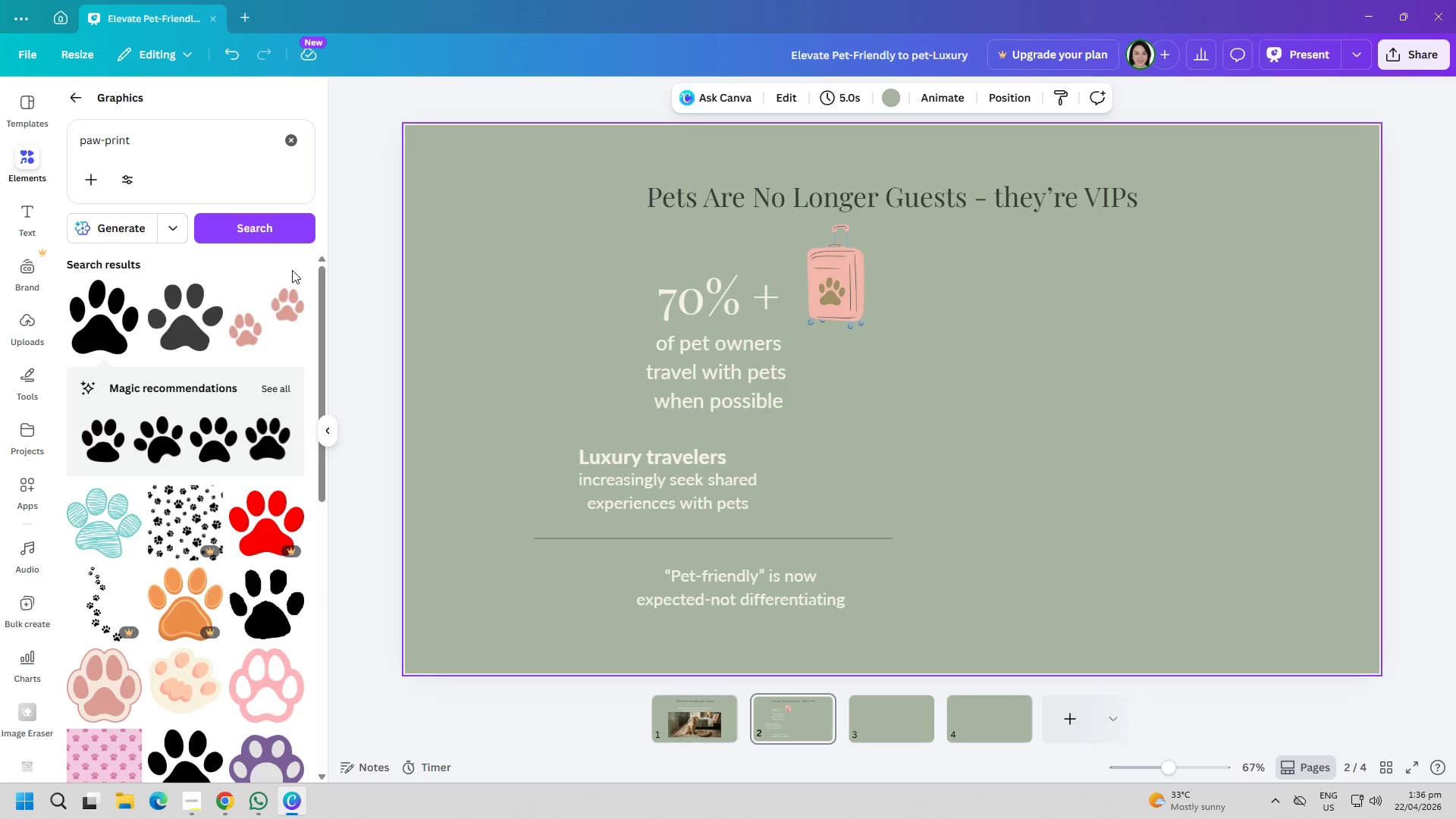 
double_click([240, 145])
 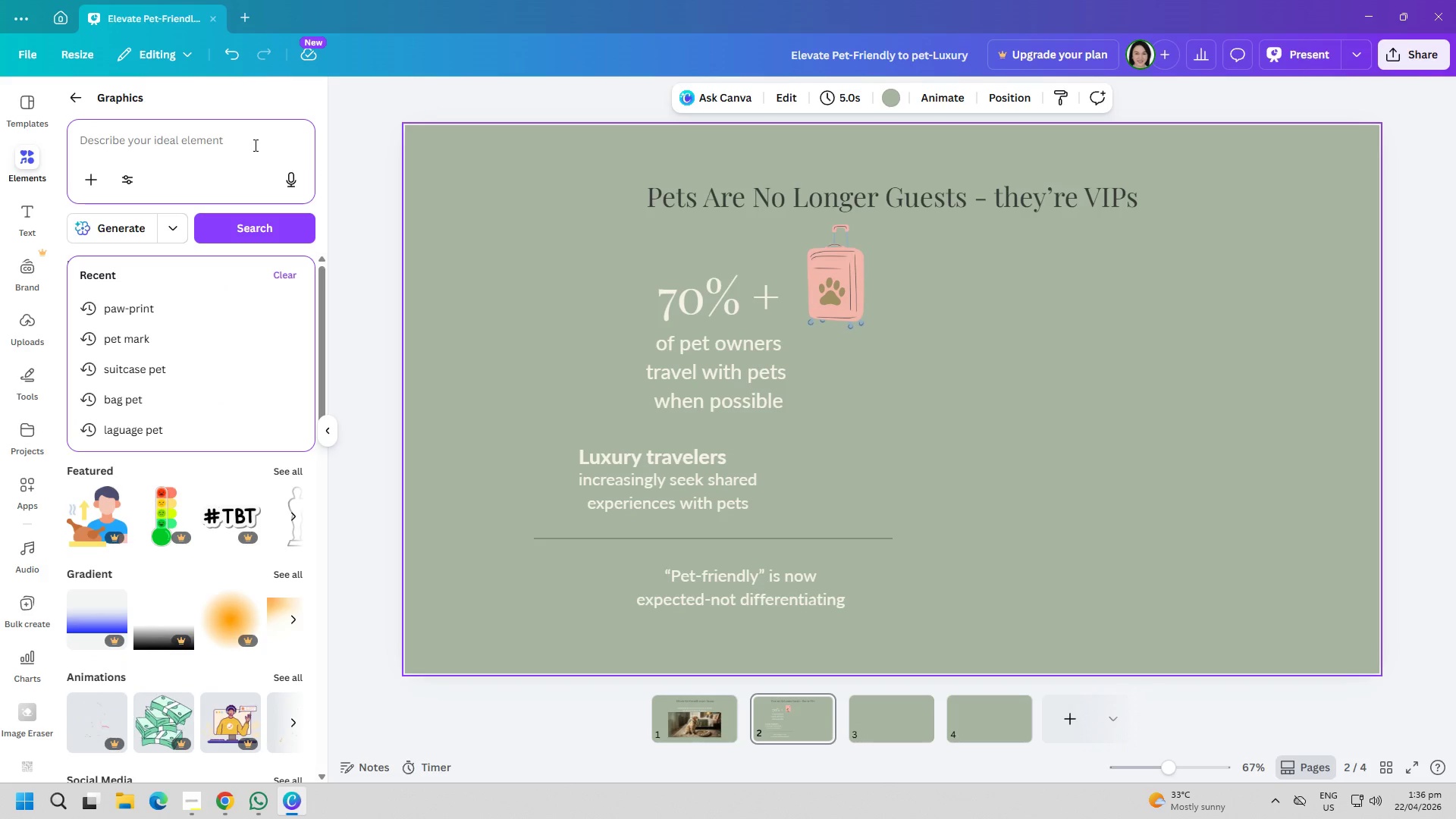 
type(car with dog)
 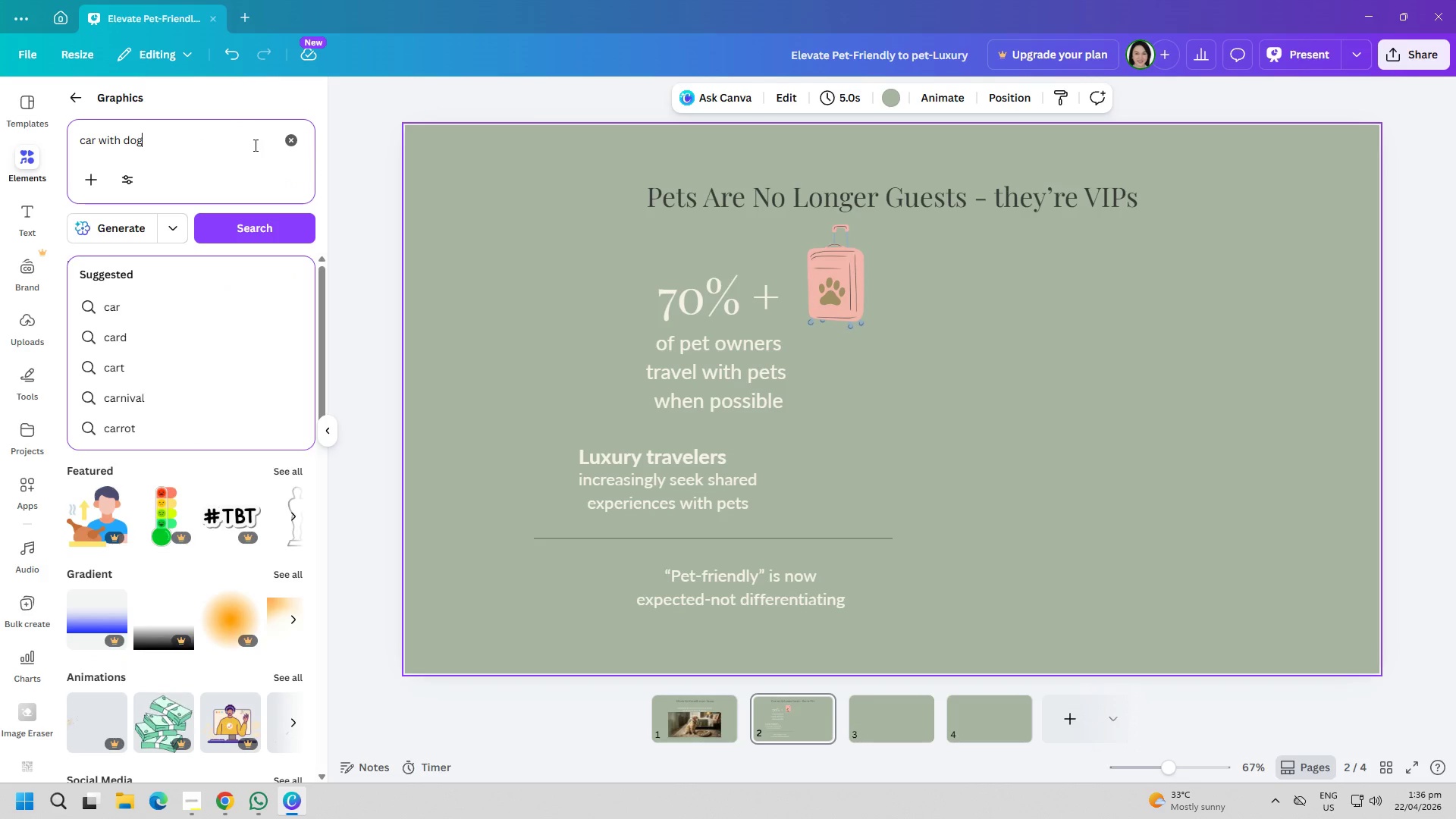 
key(Enter)
 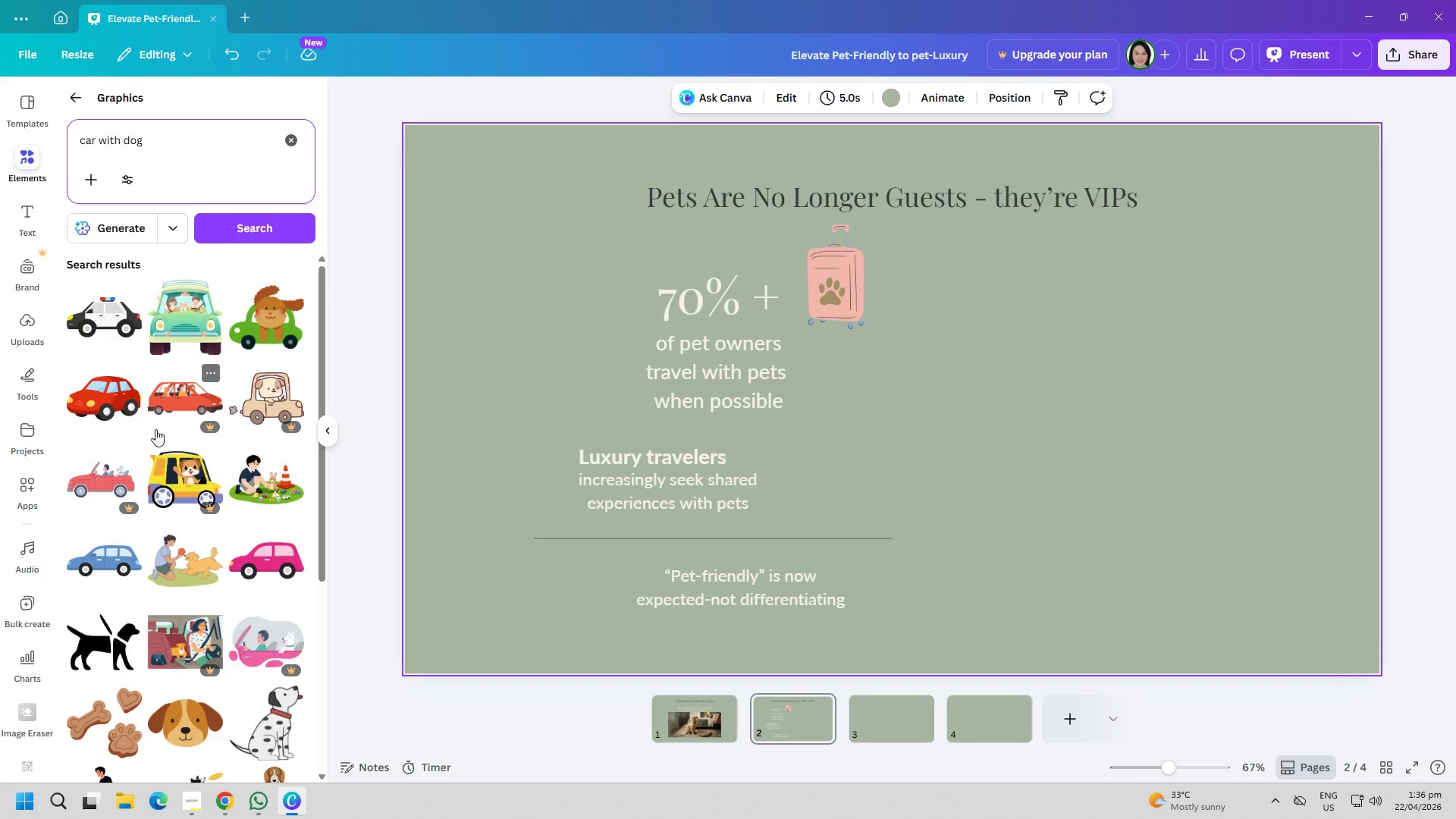 
wait(6.53)
 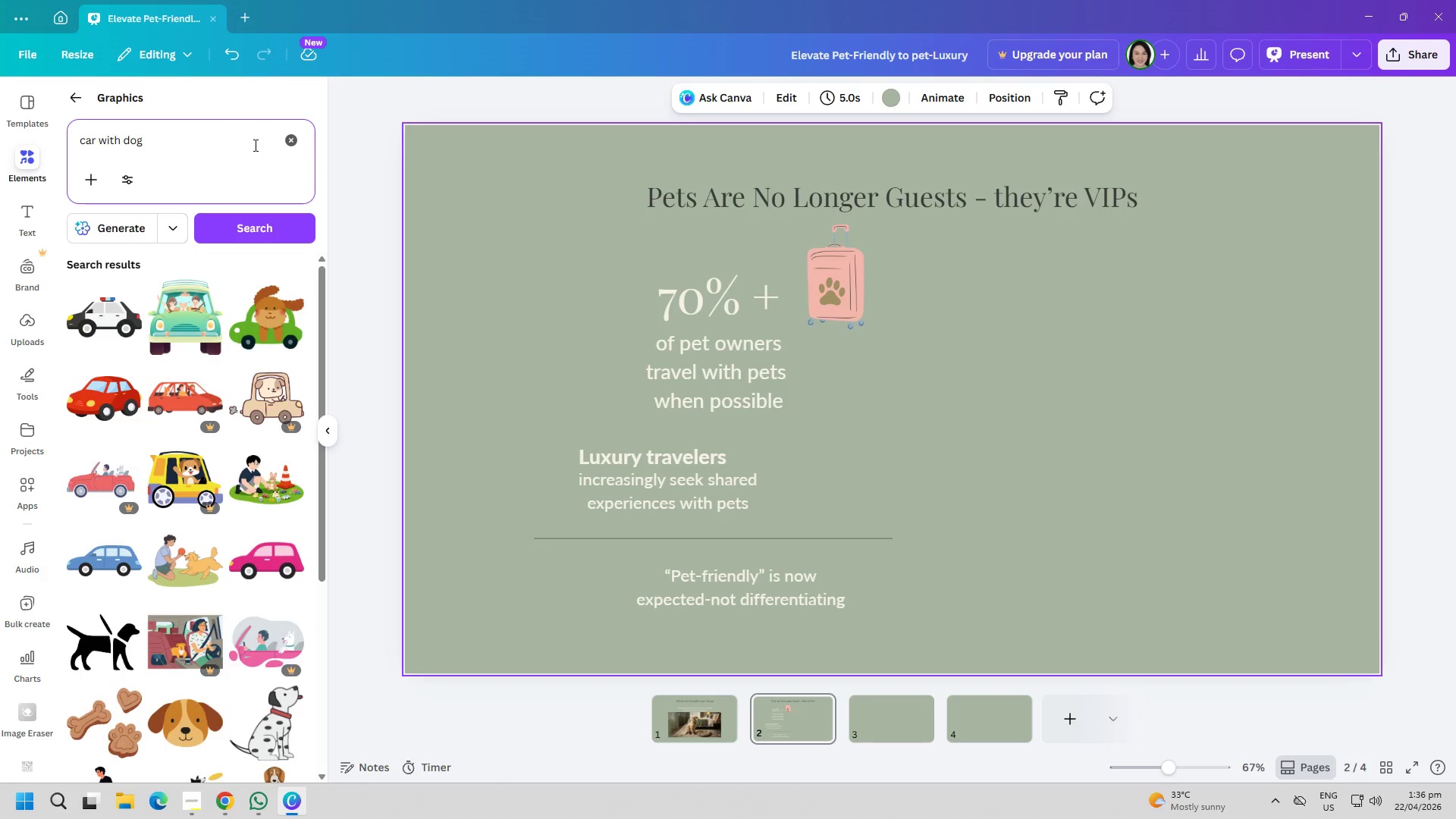 
scroll: coordinate [263, 566], scroll_direction: down, amount: 11.0
 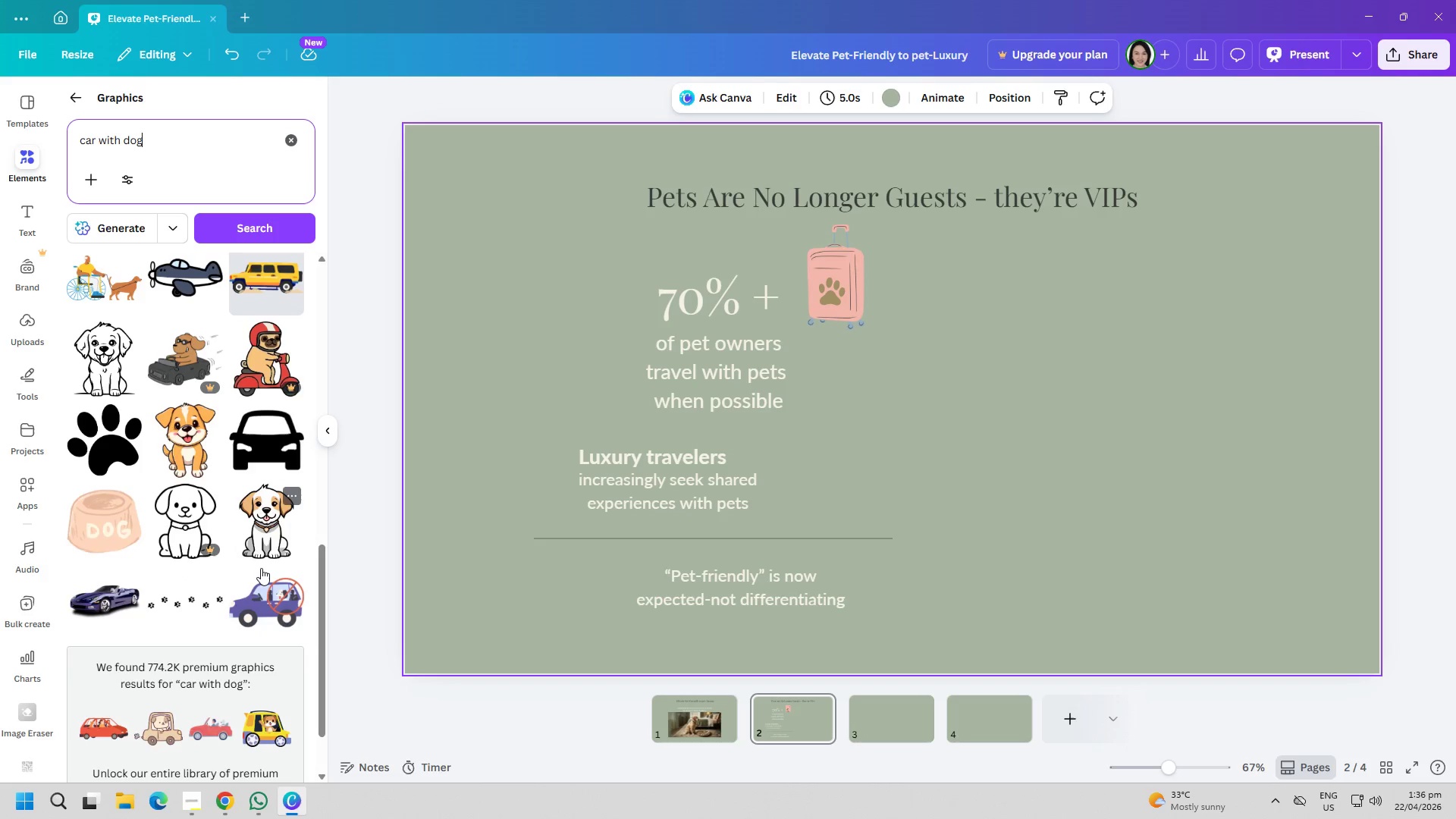 
scroll: coordinate [188, 639], scroll_direction: up, amount: 16.0
 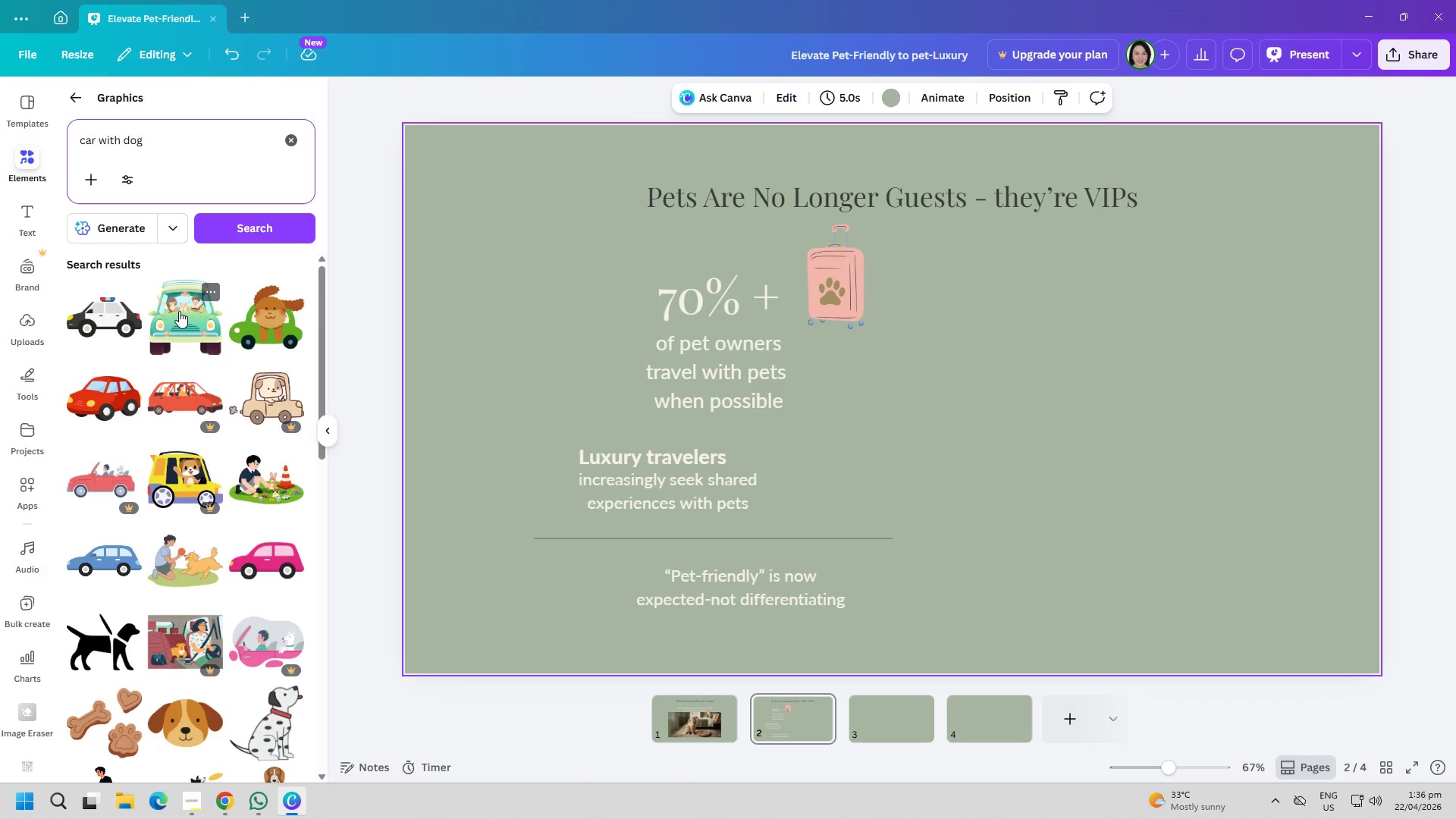 
left_click([179, 309])
 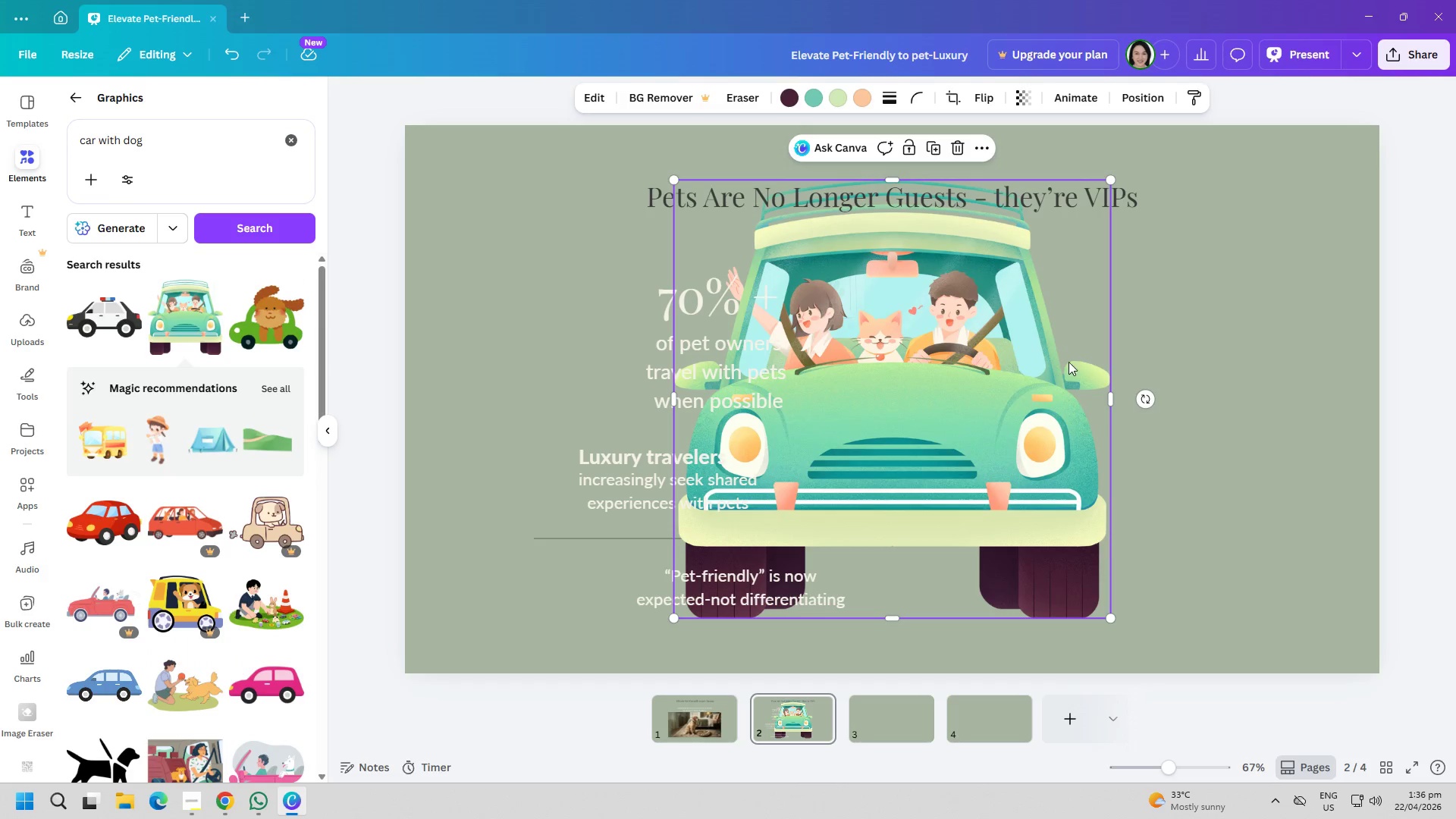 
left_click_drag(start_coordinate=[921, 476], to_coordinate=[1105, 486])
 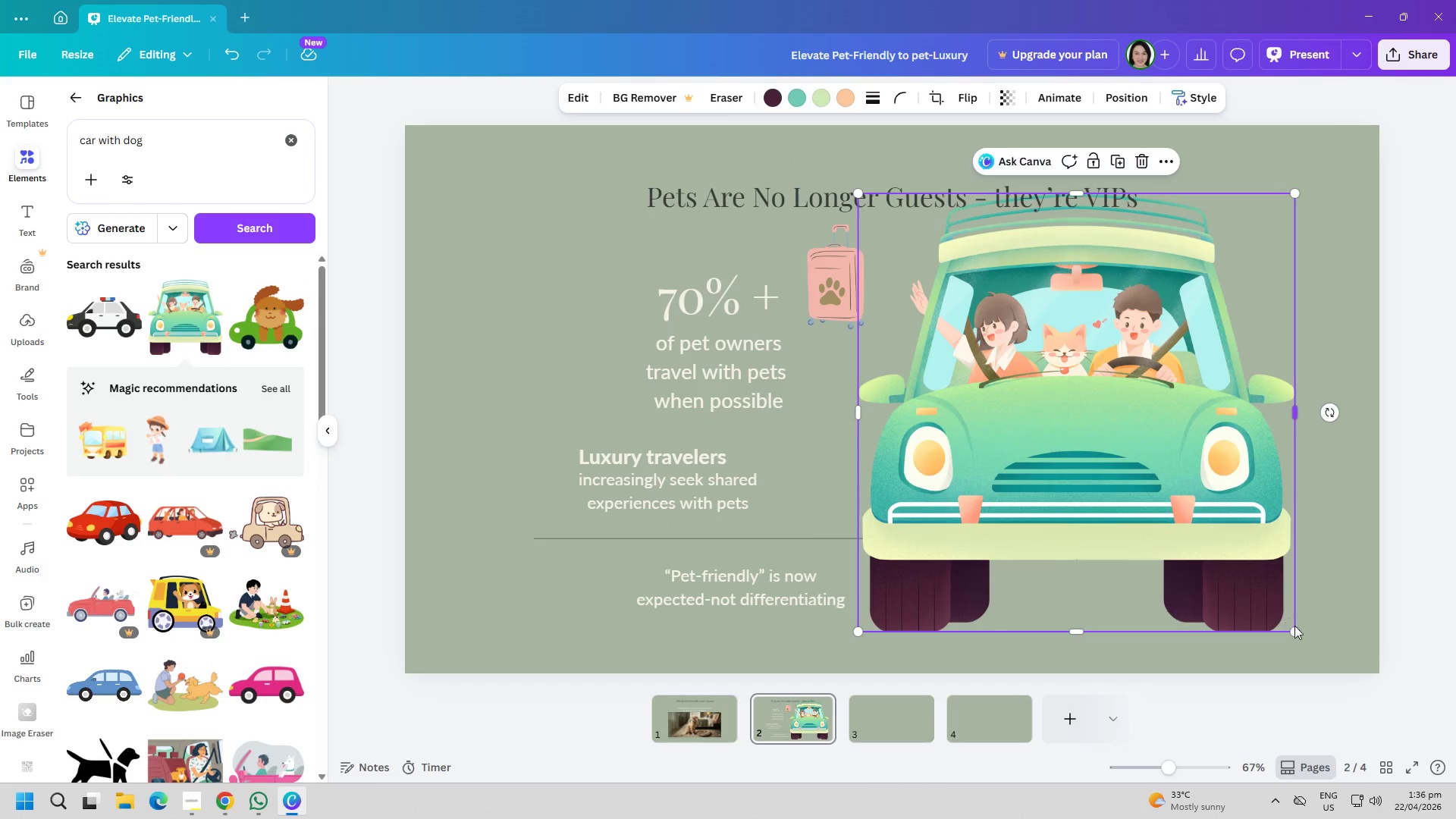 
left_click_drag(start_coordinate=[1294, 631], to_coordinate=[976, 302])
 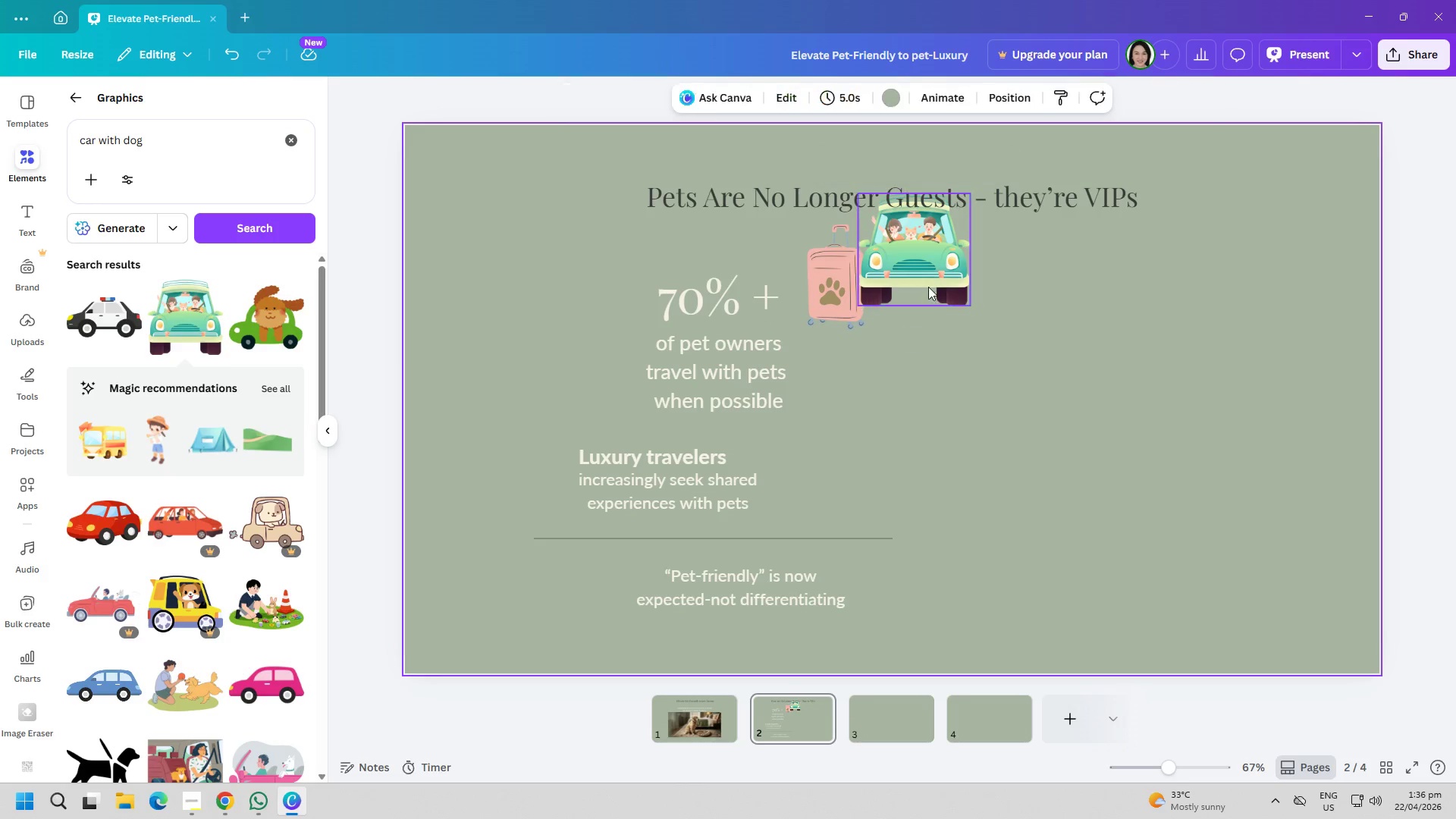 
left_click_drag(start_coordinate=[918, 254], to_coordinate=[598, 293])
 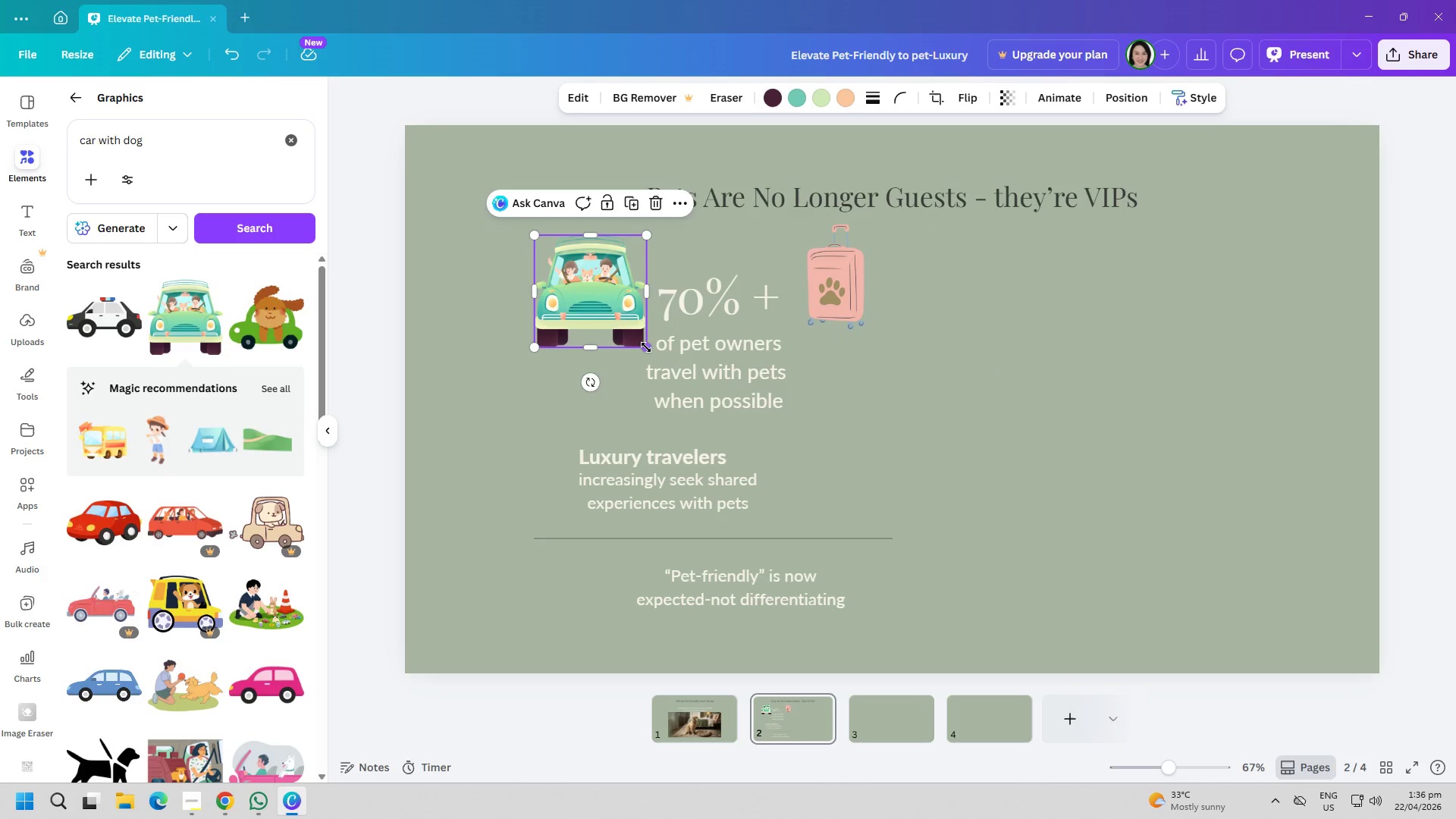 
left_click_drag(start_coordinate=[646, 347], to_coordinate=[629, 334])
 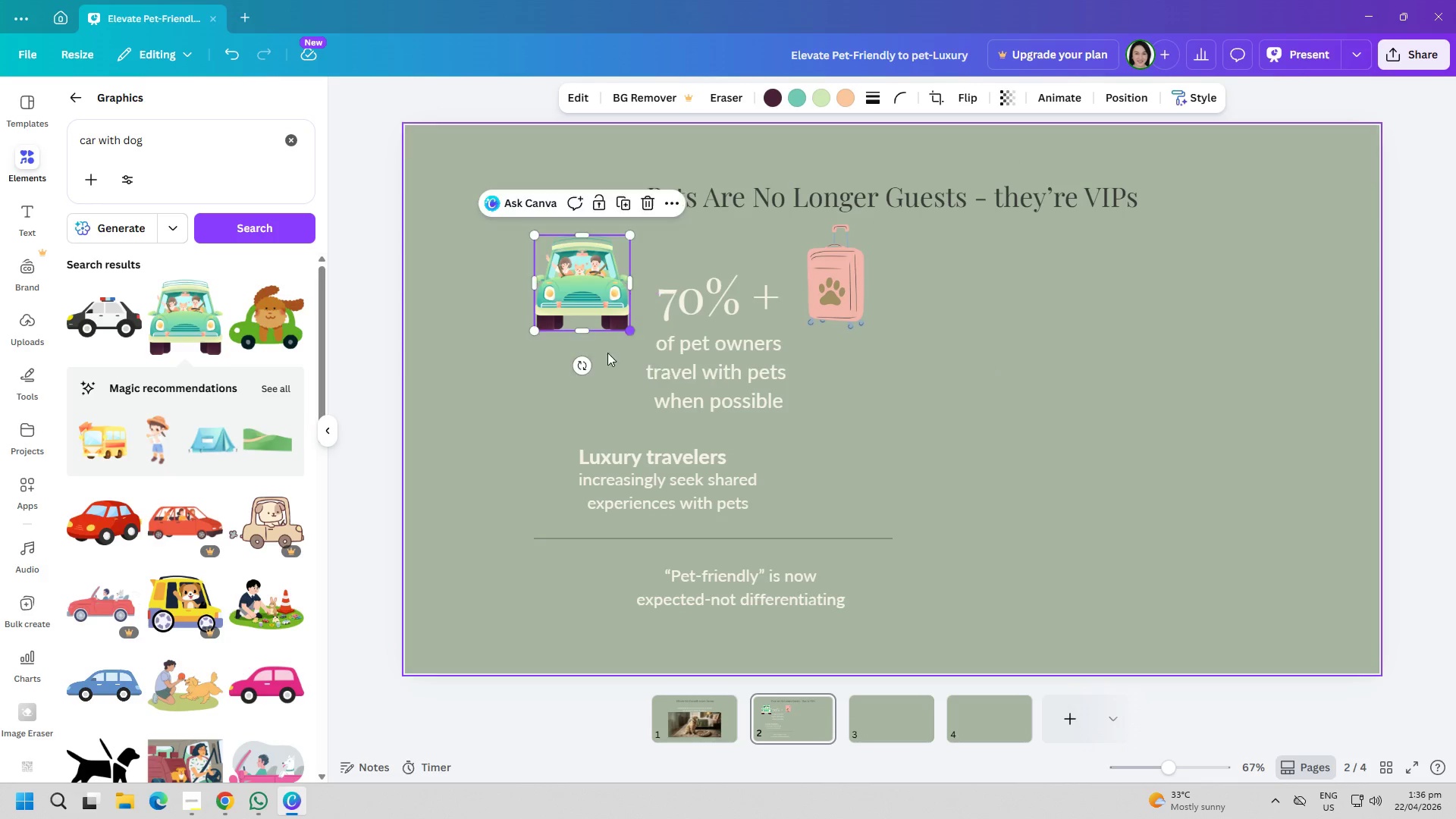 
double_click([570, 384])
 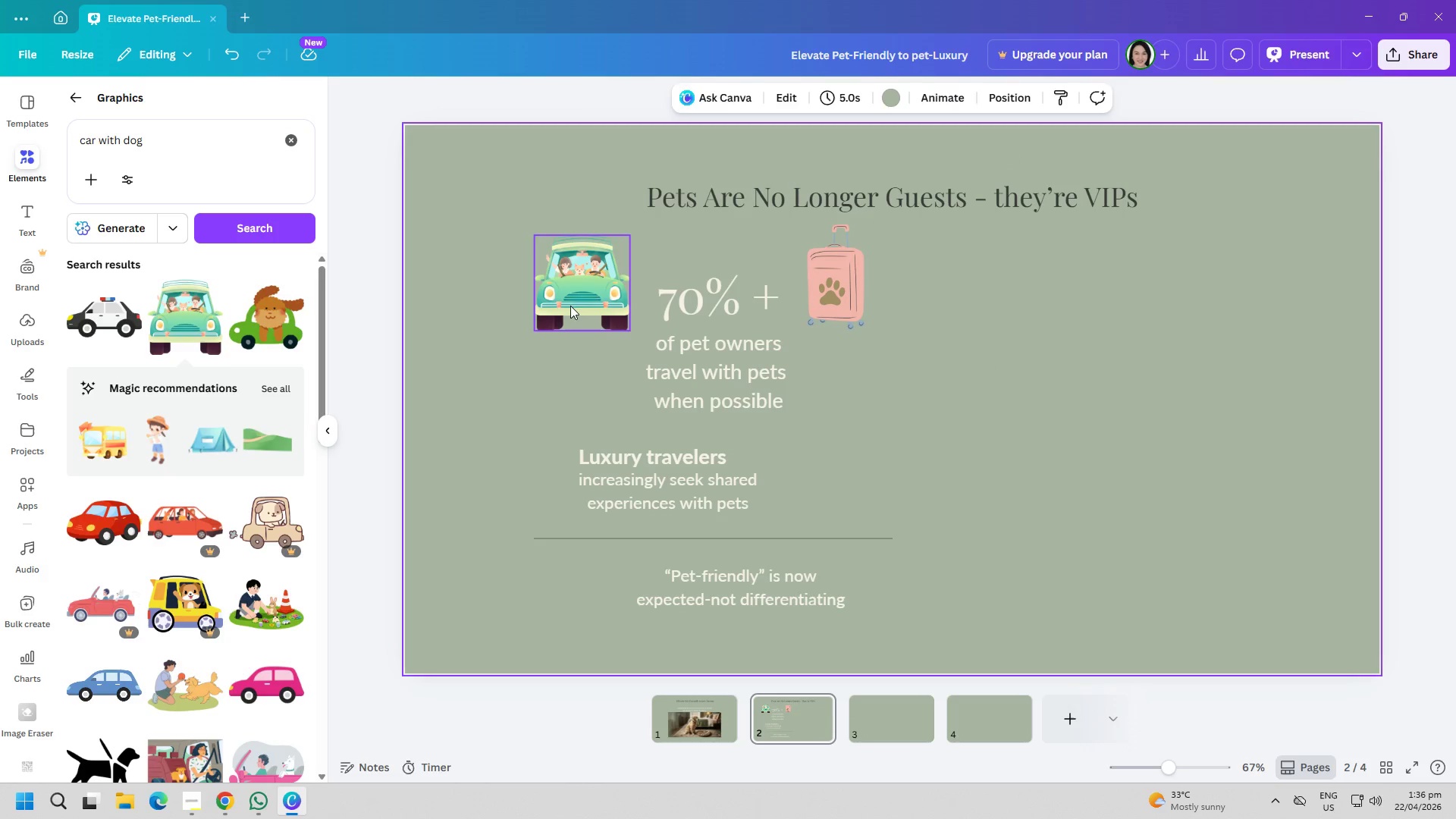 
left_click_drag(start_coordinate=[573, 297], to_coordinate=[575, 305])
 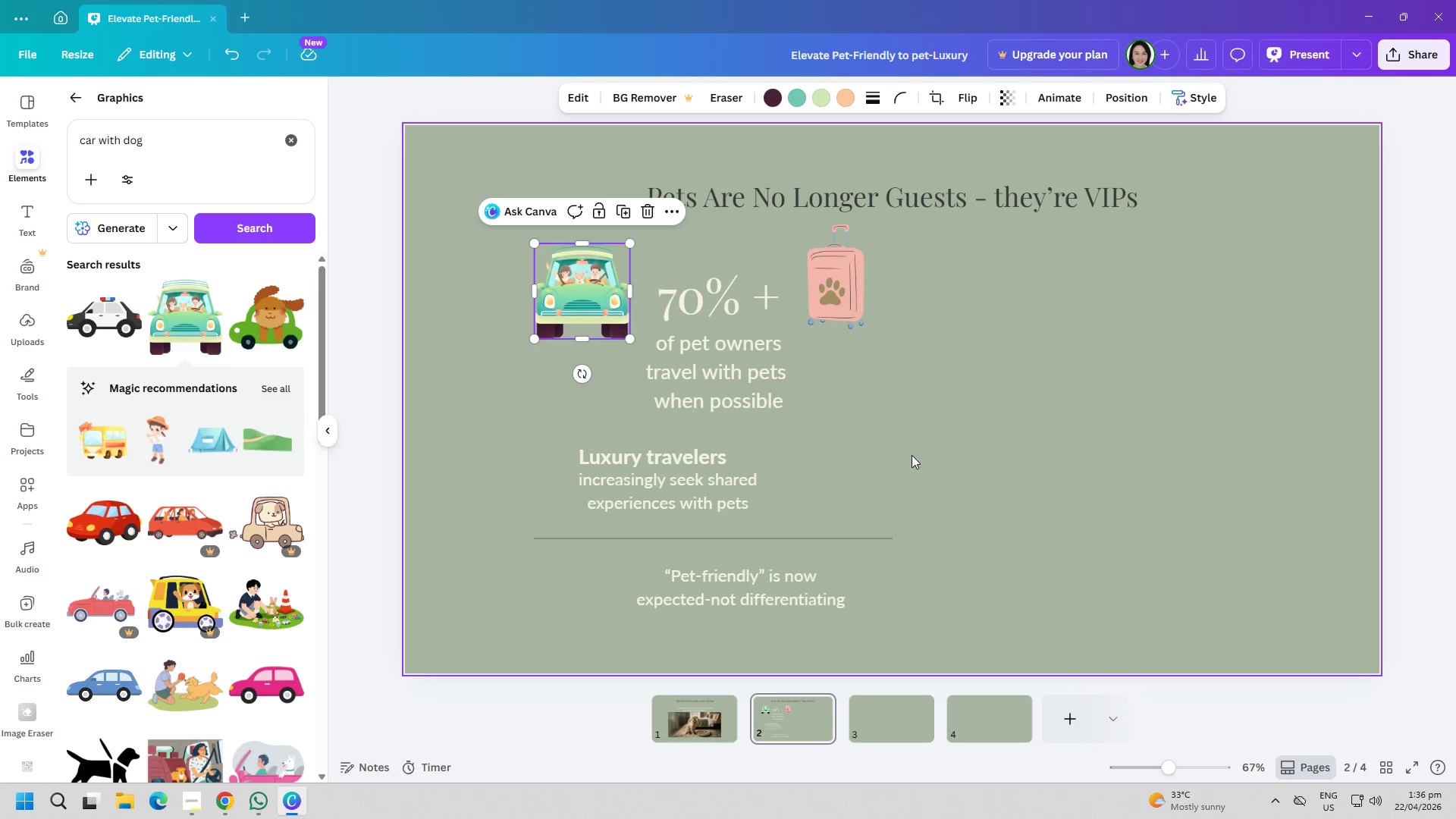 
left_click([902, 472])
 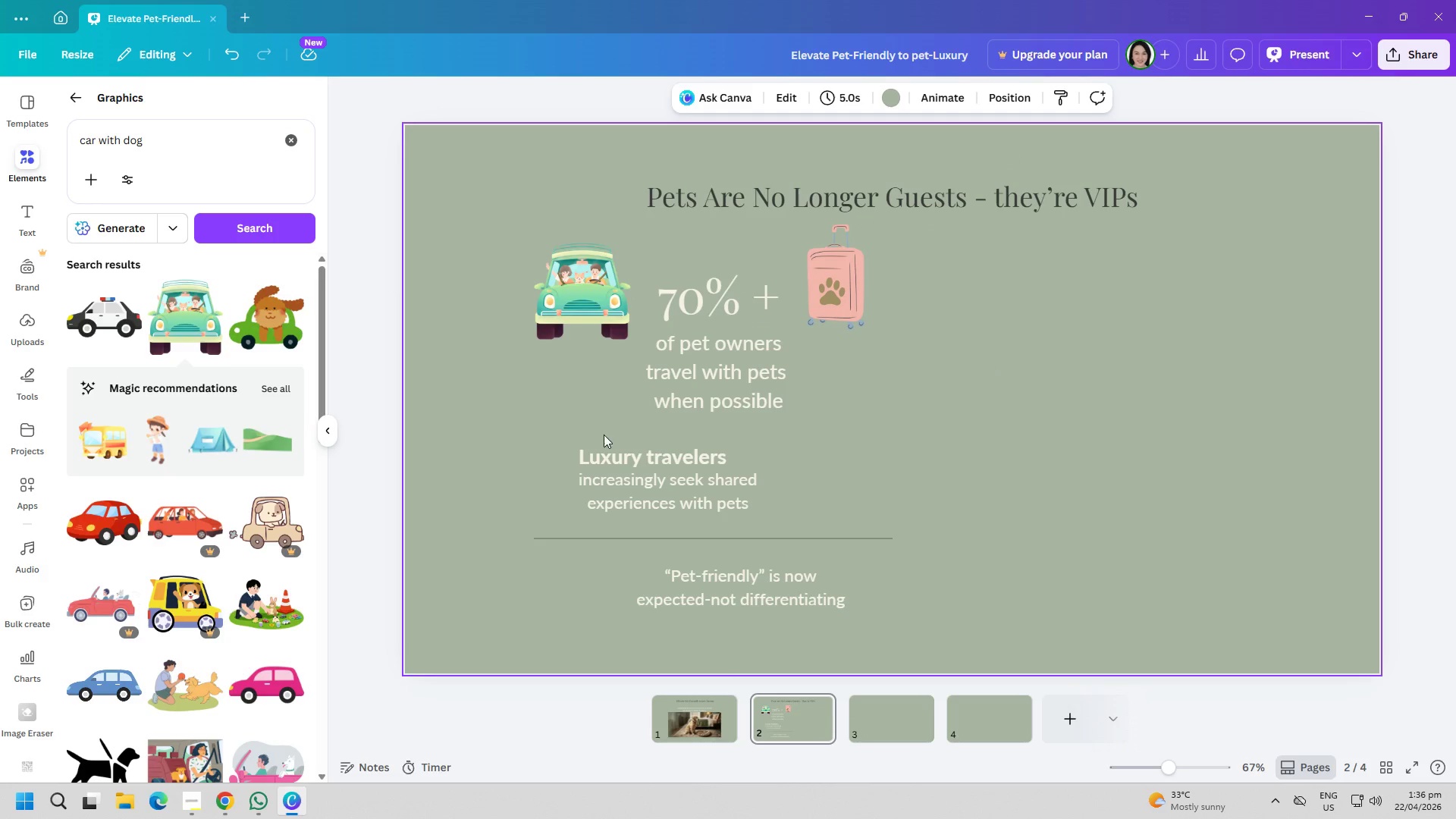 
left_click_drag(start_coordinate=[639, 496], to_coordinate=[639, 510])
 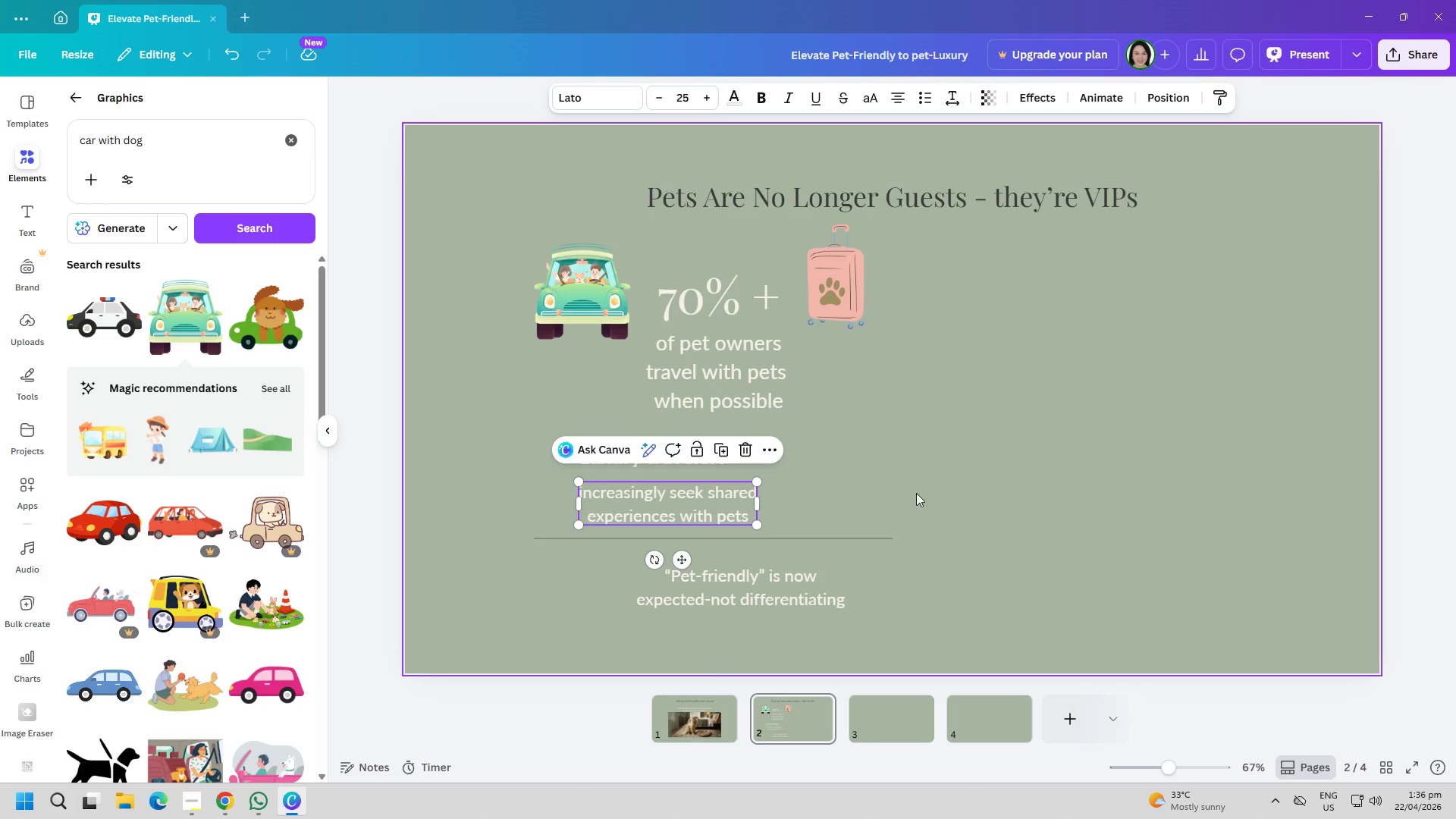 
left_click([916, 493])
 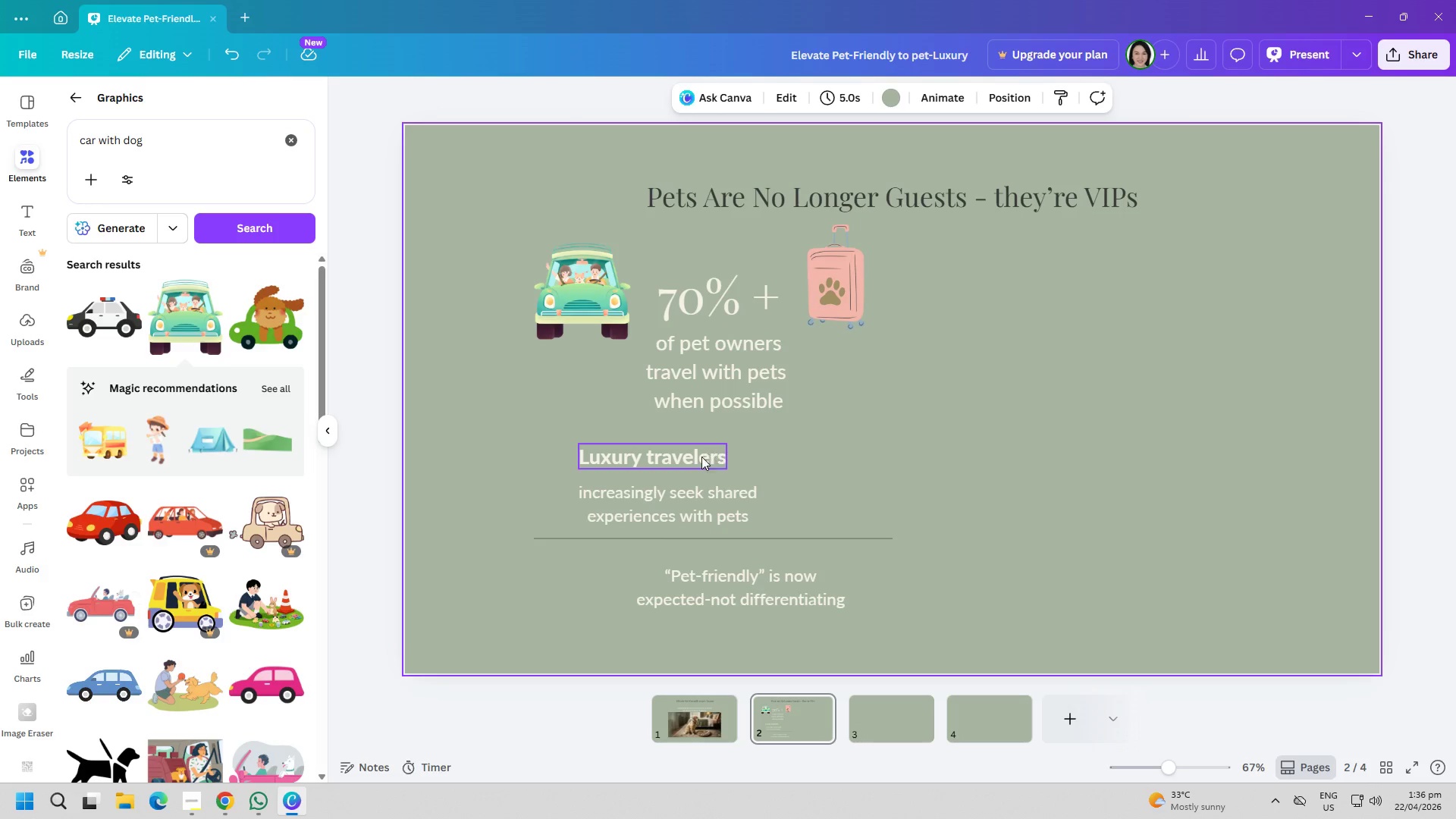 
left_click_drag(start_coordinate=[700, 459], to_coordinate=[700, 474])
 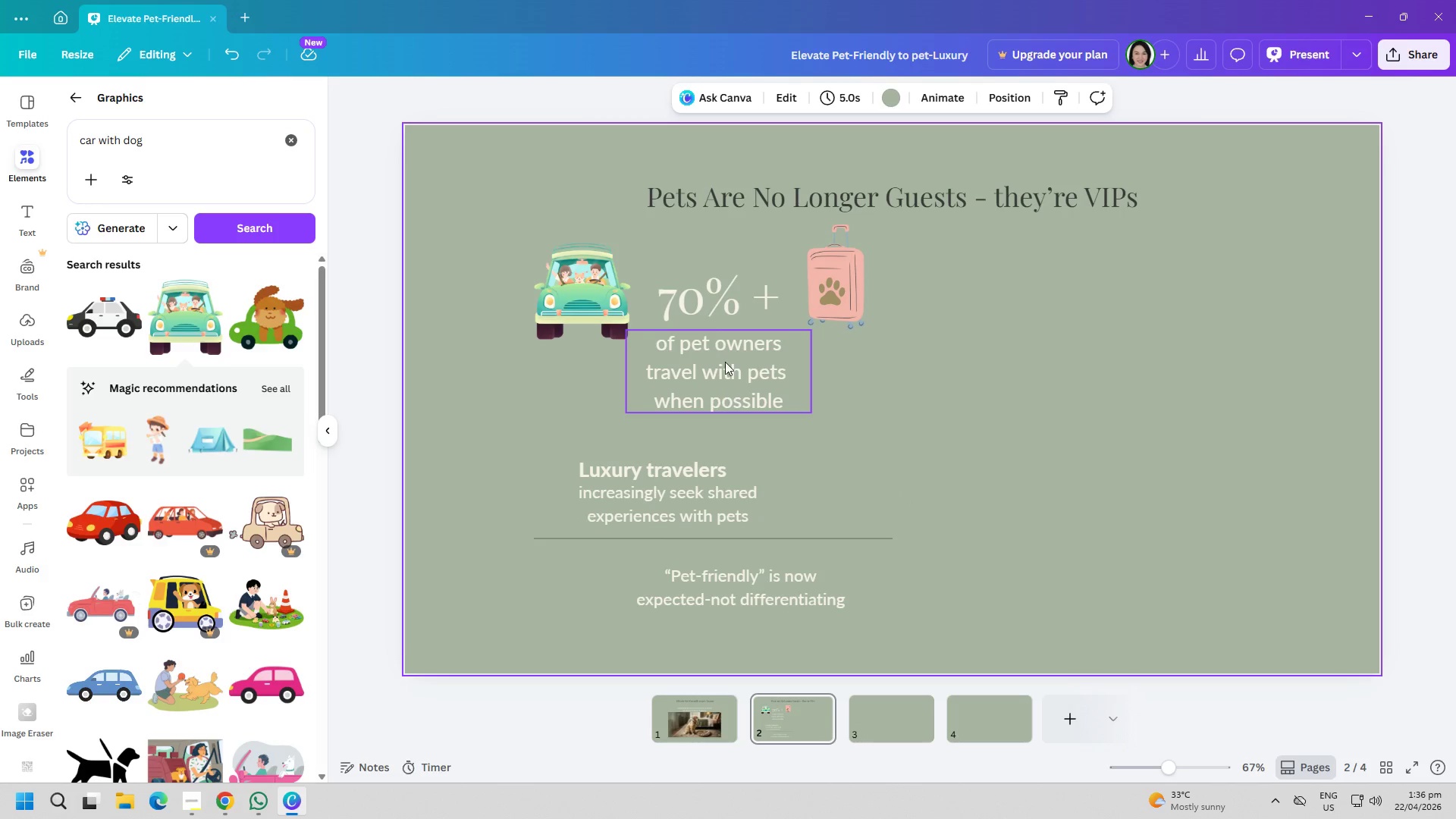 
left_click_drag(start_coordinate=[722, 306], to_coordinate=[720, 293])
 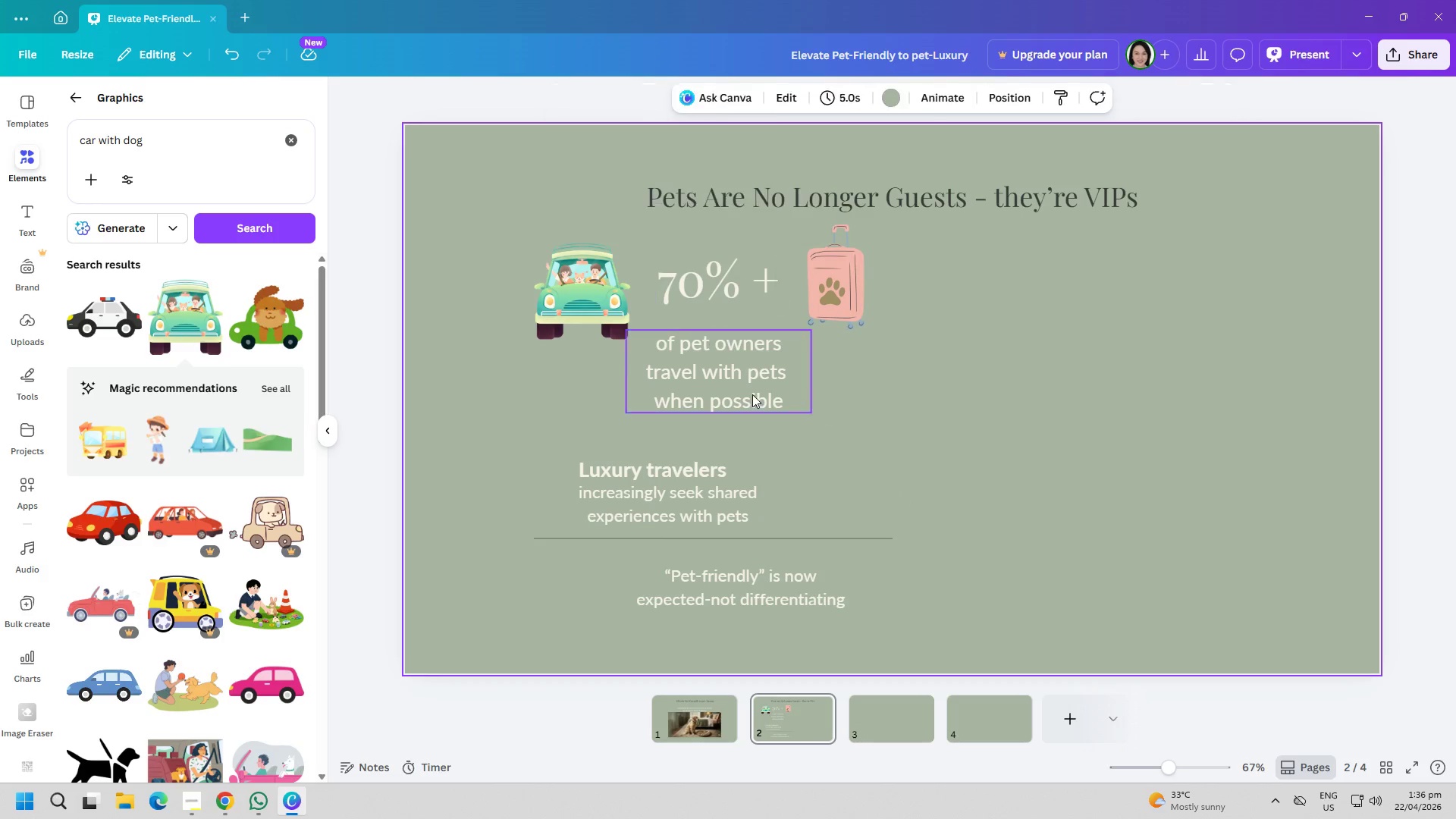 
left_click_drag(start_coordinate=[751, 393], to_coordinate=[752, 372])
 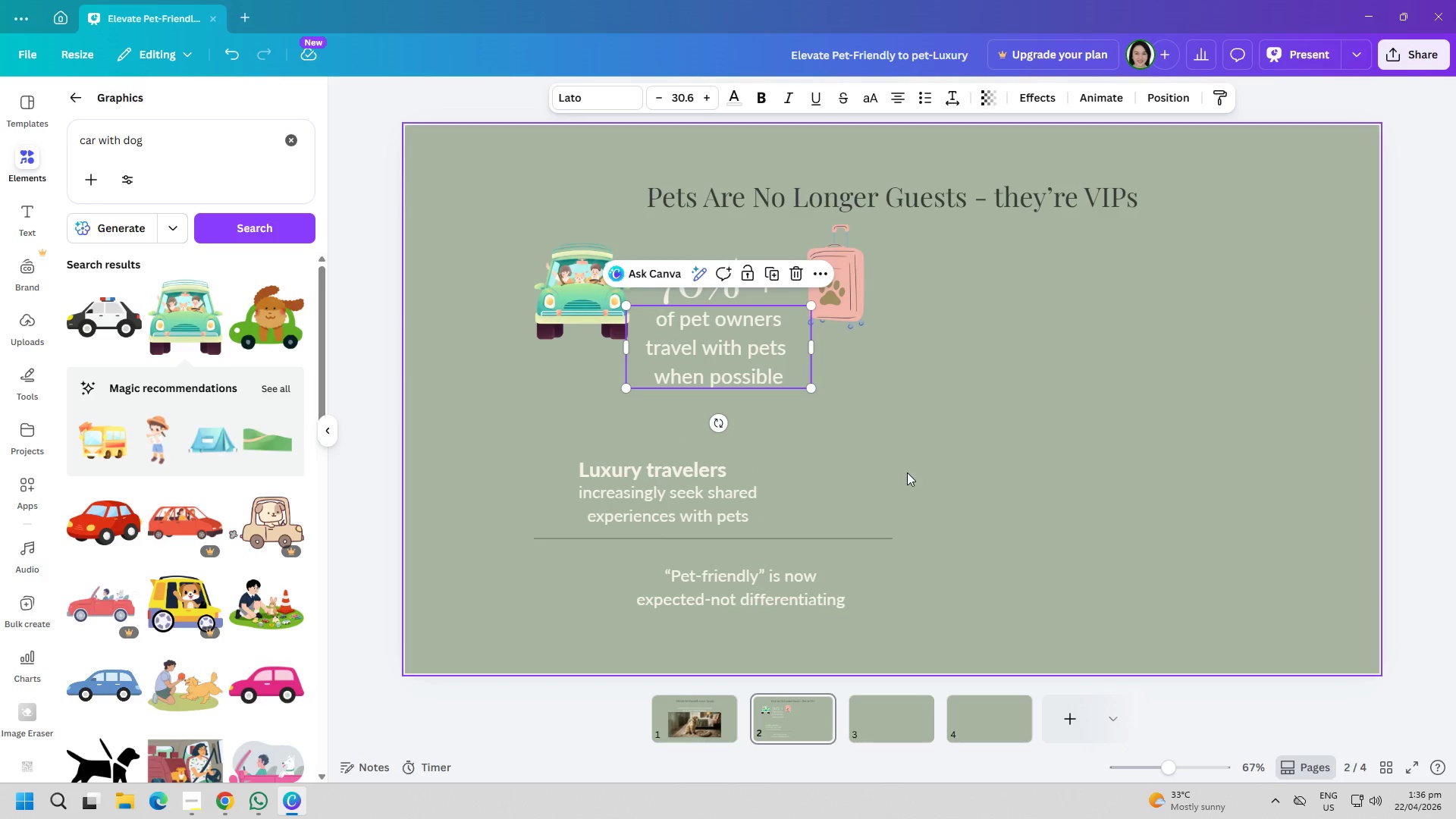 
left_click([909, 472])
 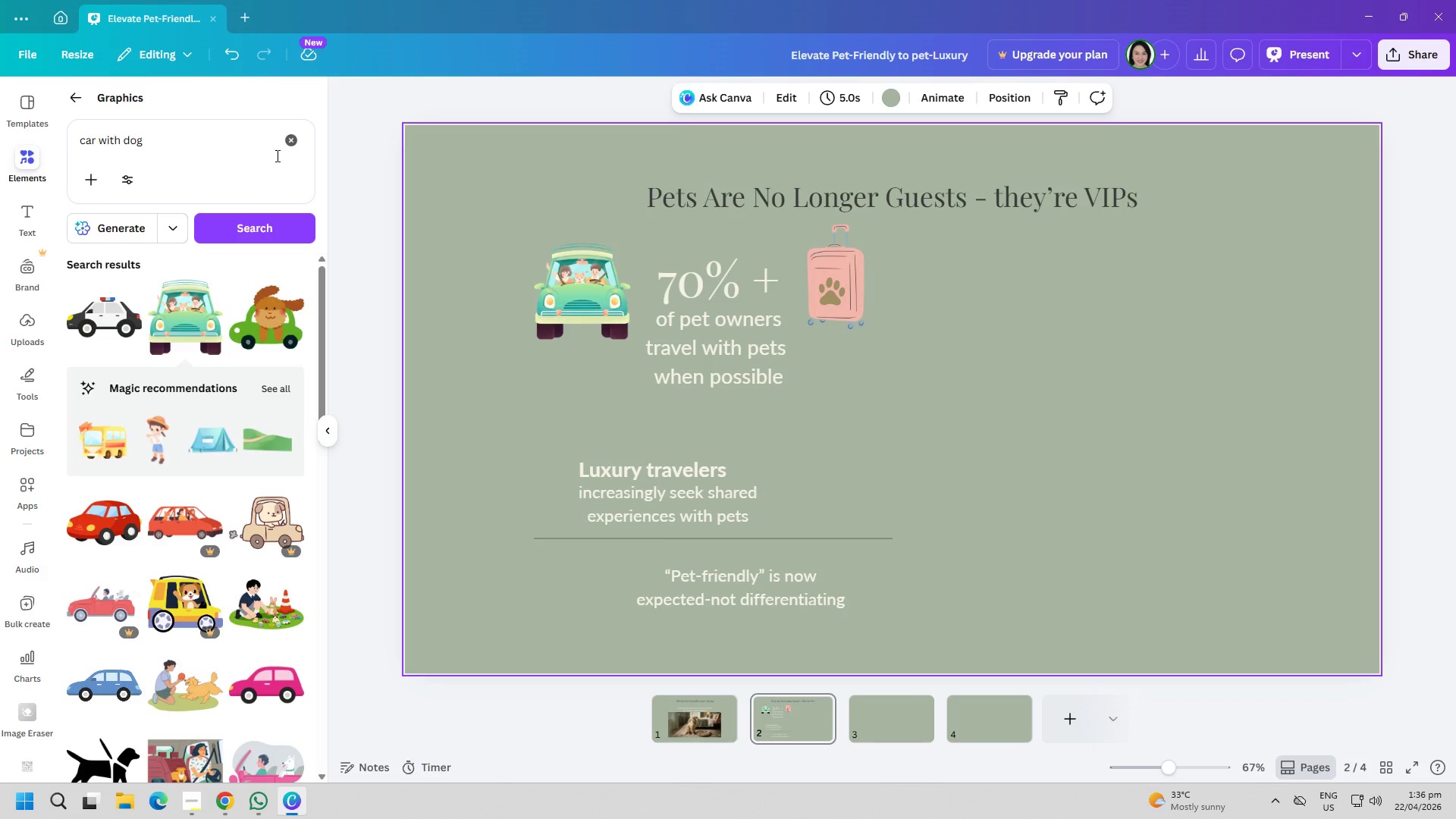 
double_click([220, 155])
 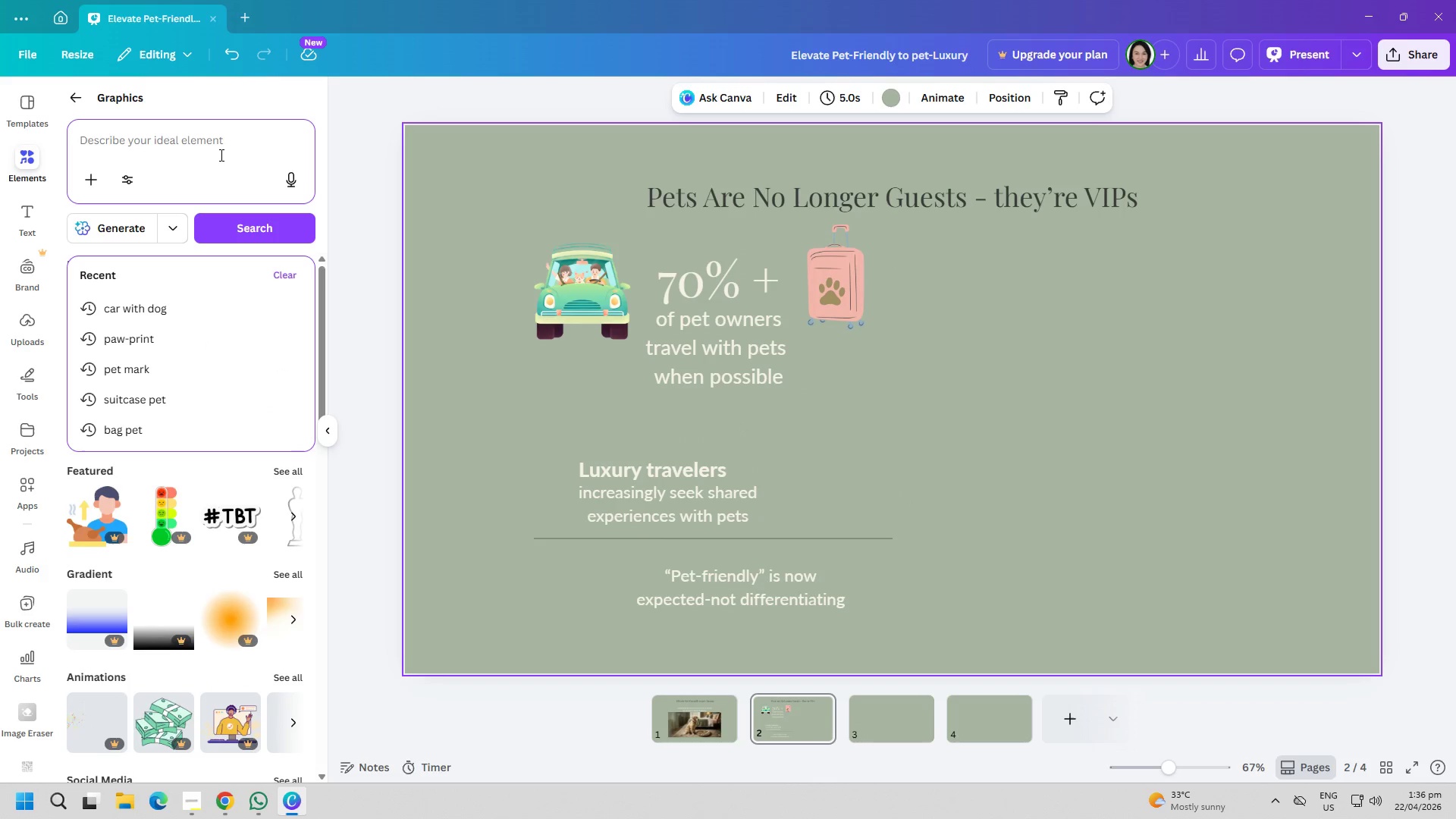 
type(crown)
 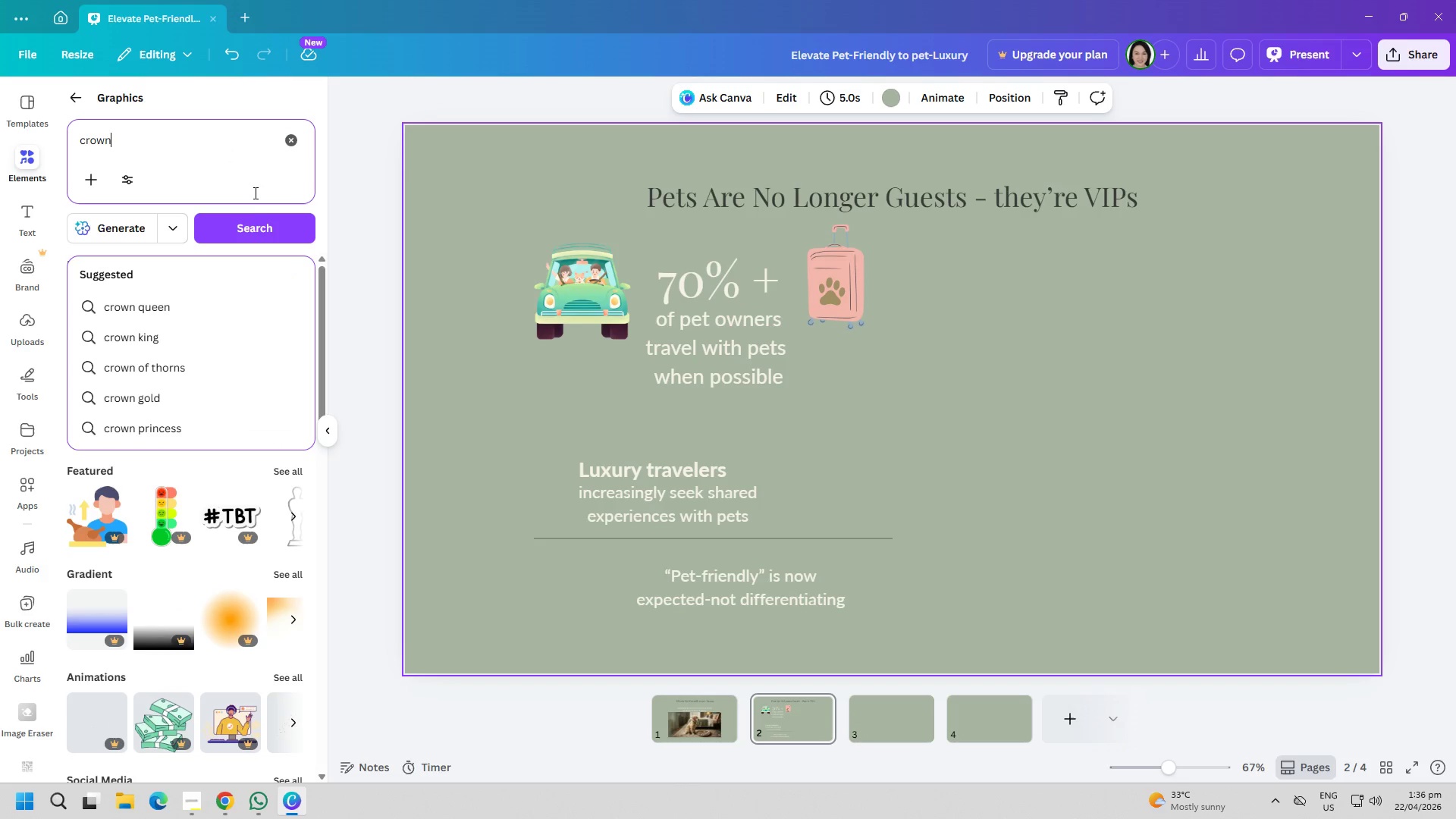 
left_click([264, 224])
 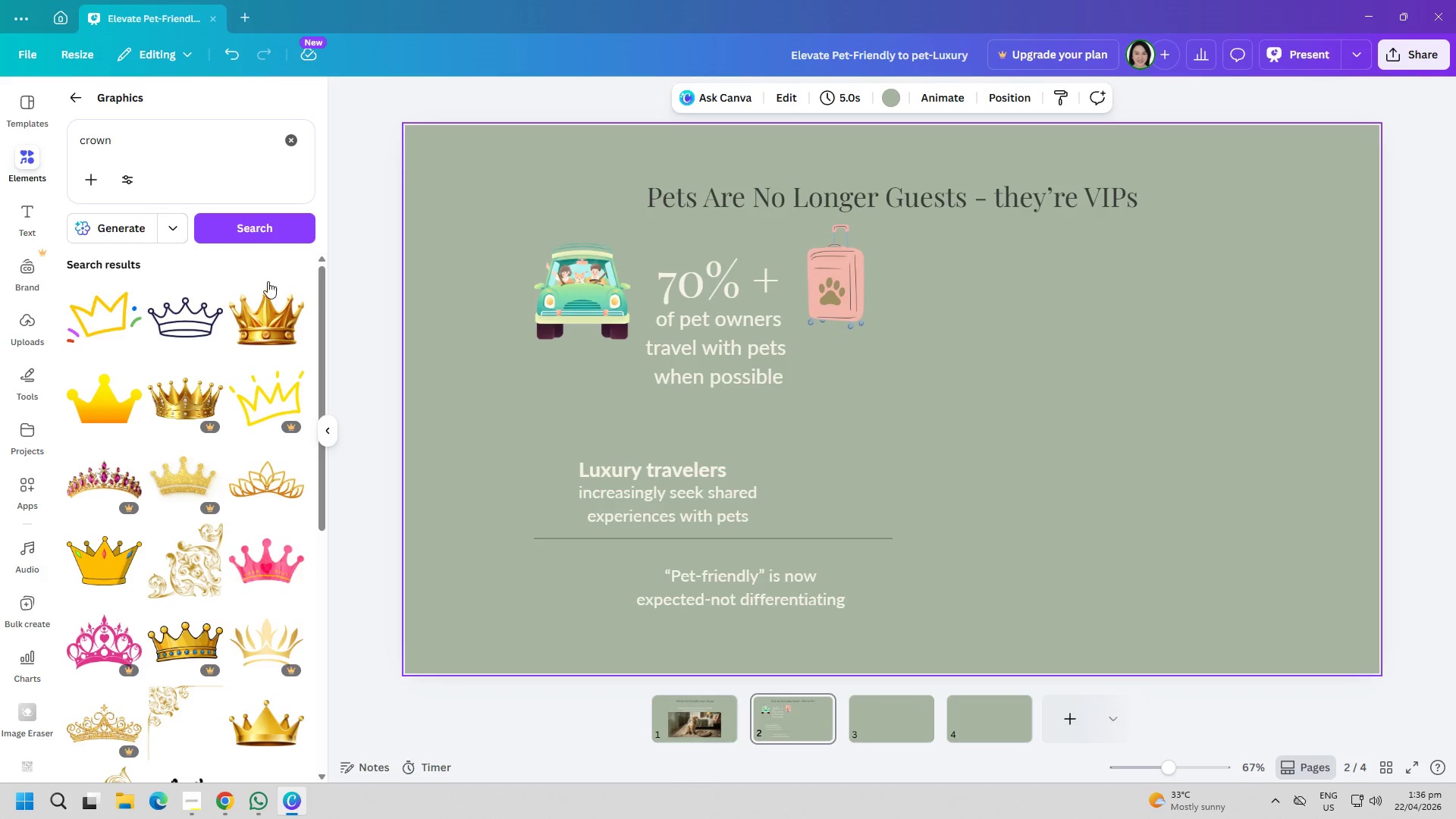 
left_click([276, 322])
 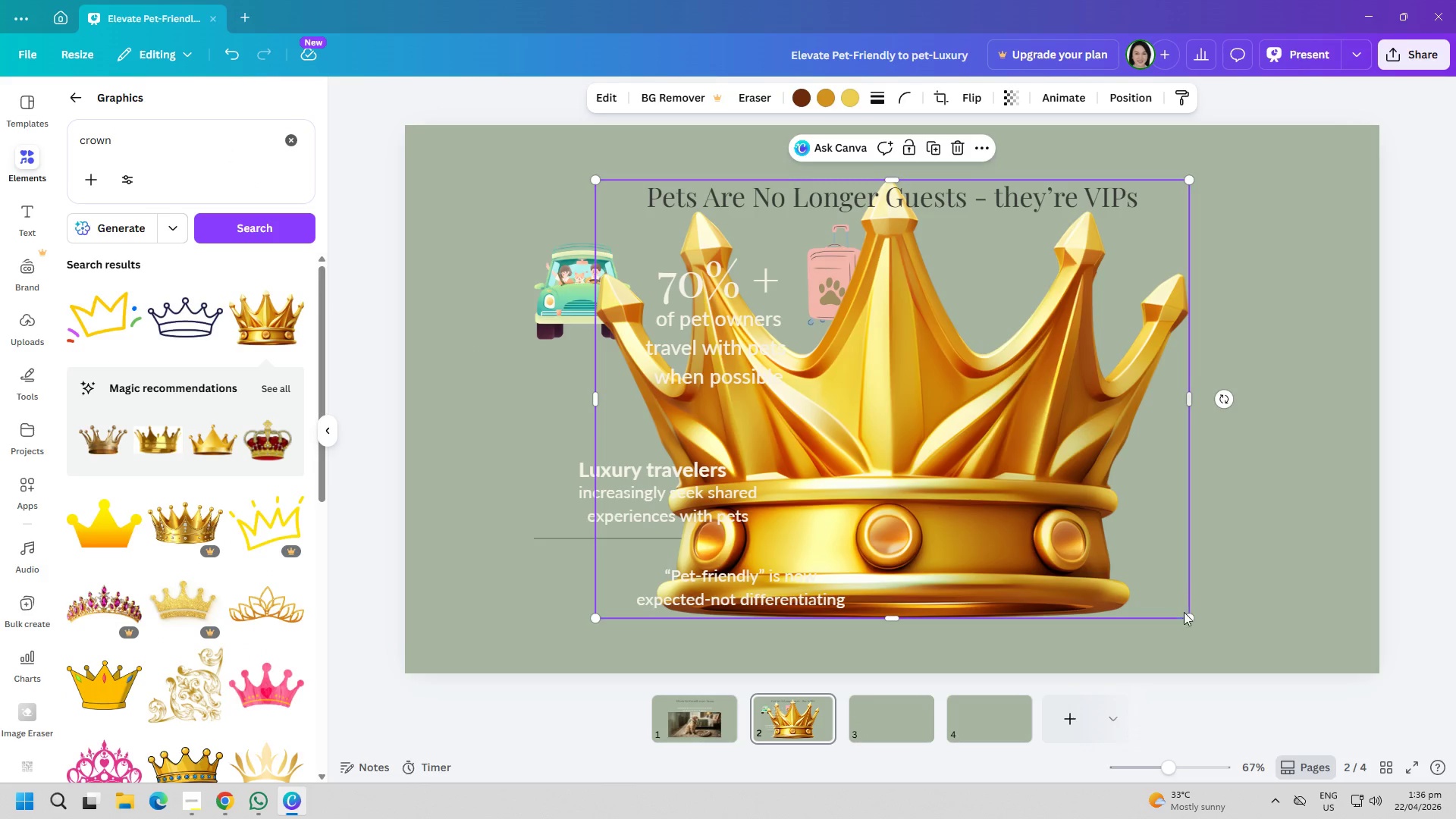 
left_click_drag(start_coordinate=[1187, 619], to_coordinate=[604, 268])
 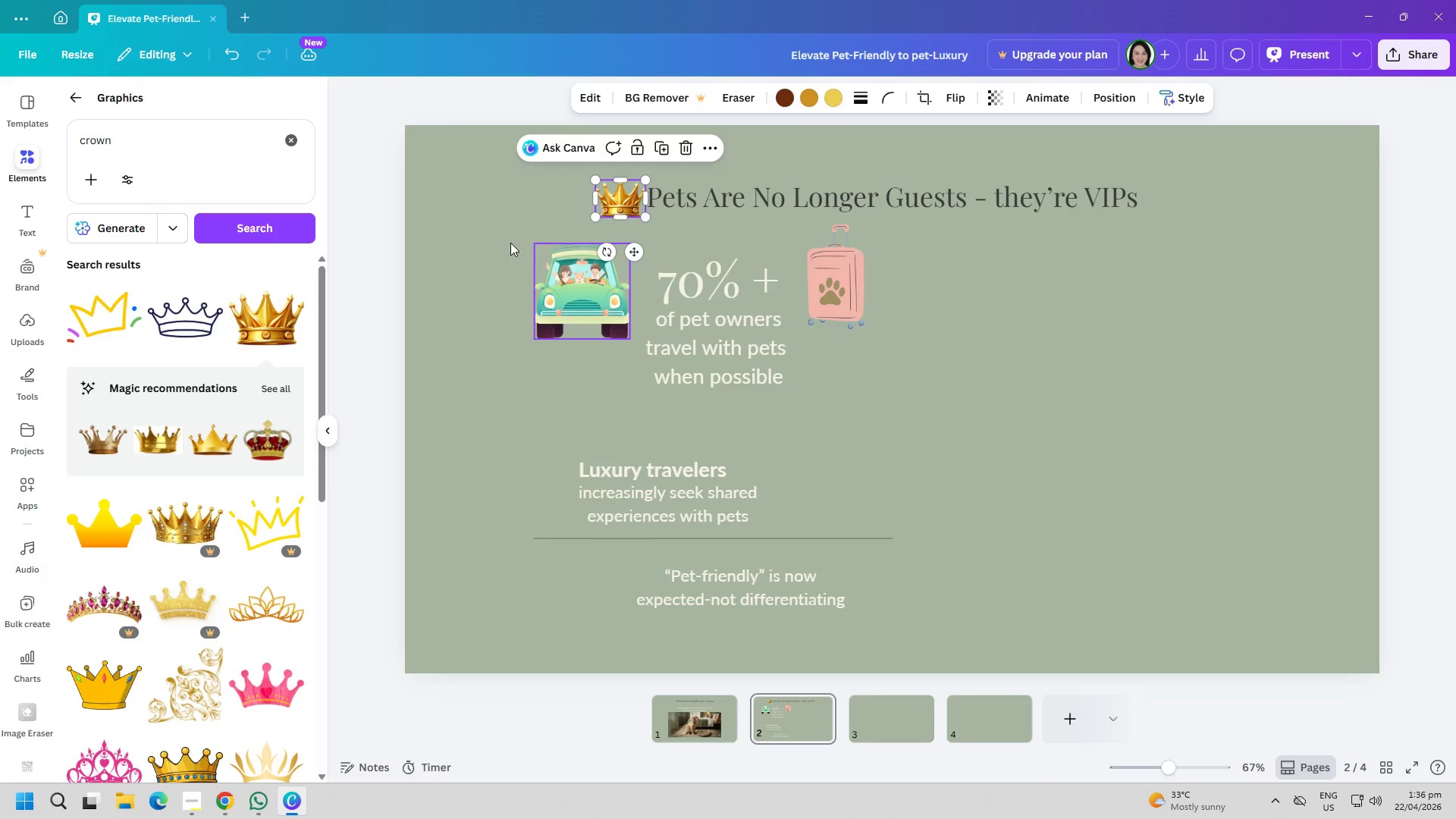 
left_click([469, 229])
 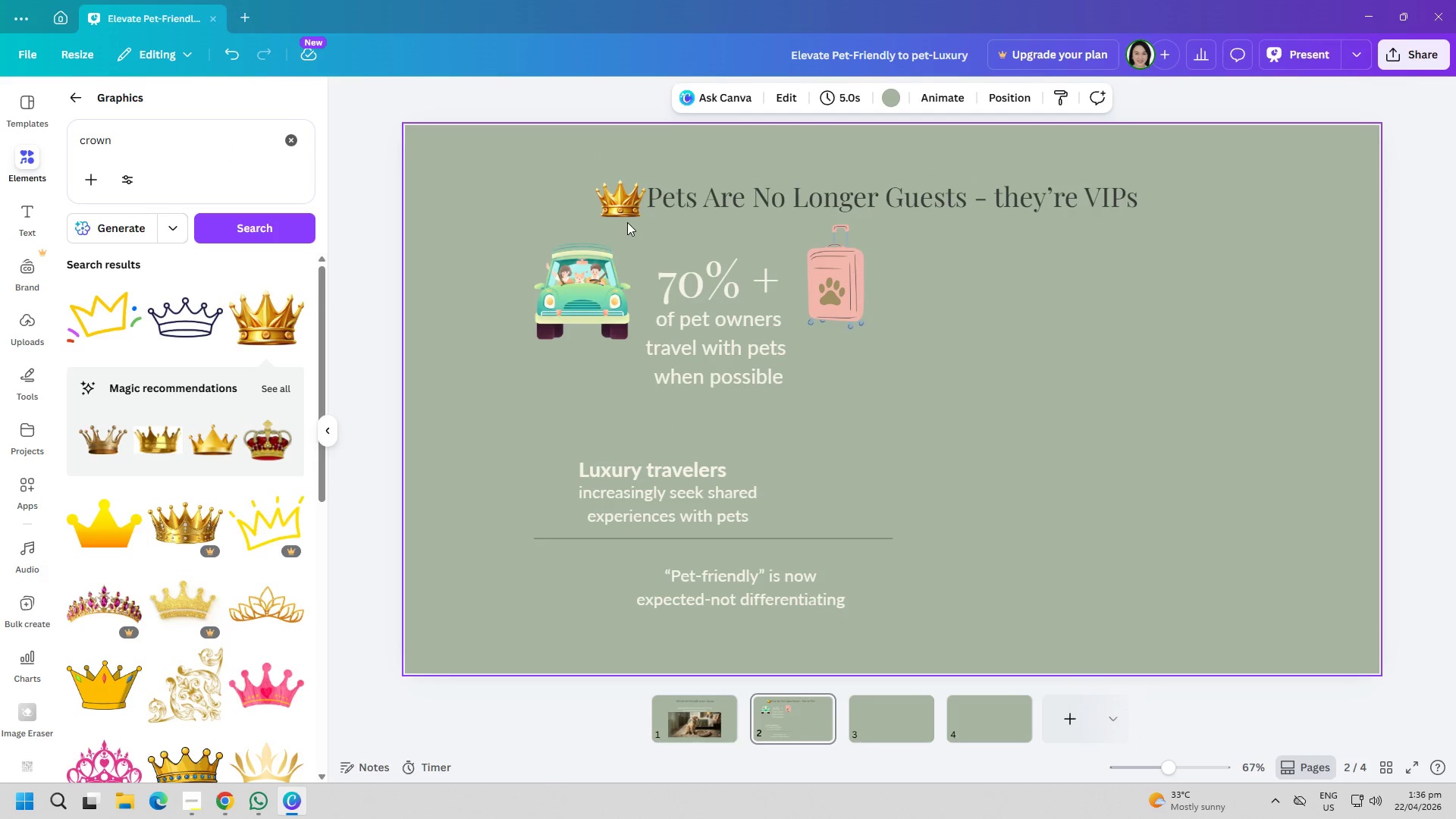 
left_click_drag(start_coordinate=[616, 196], to_coordinate=[582, 425])
 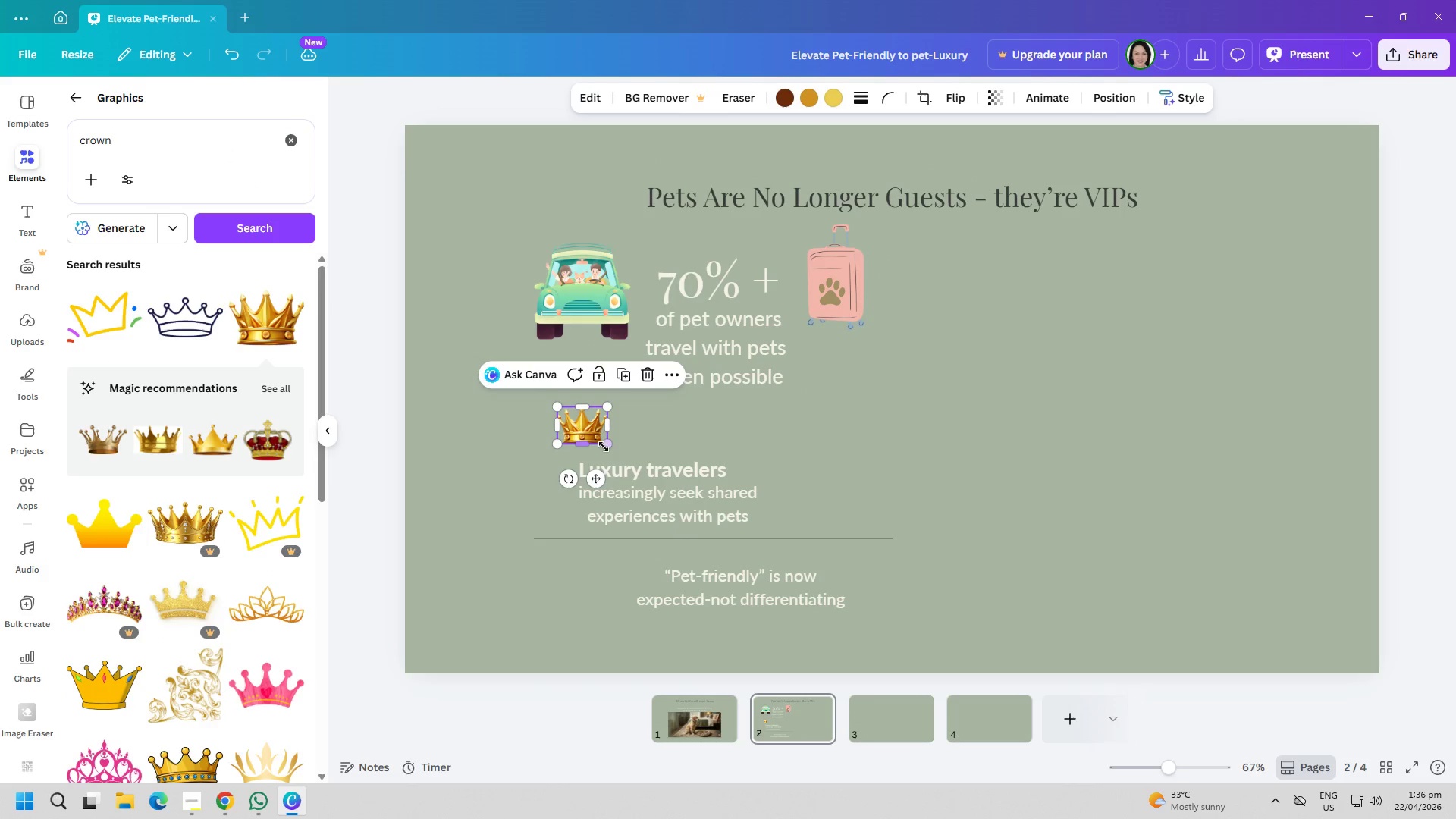 
left_click_drag(start_coordinate=[607, 447], to_coordinate=[616, 448])
 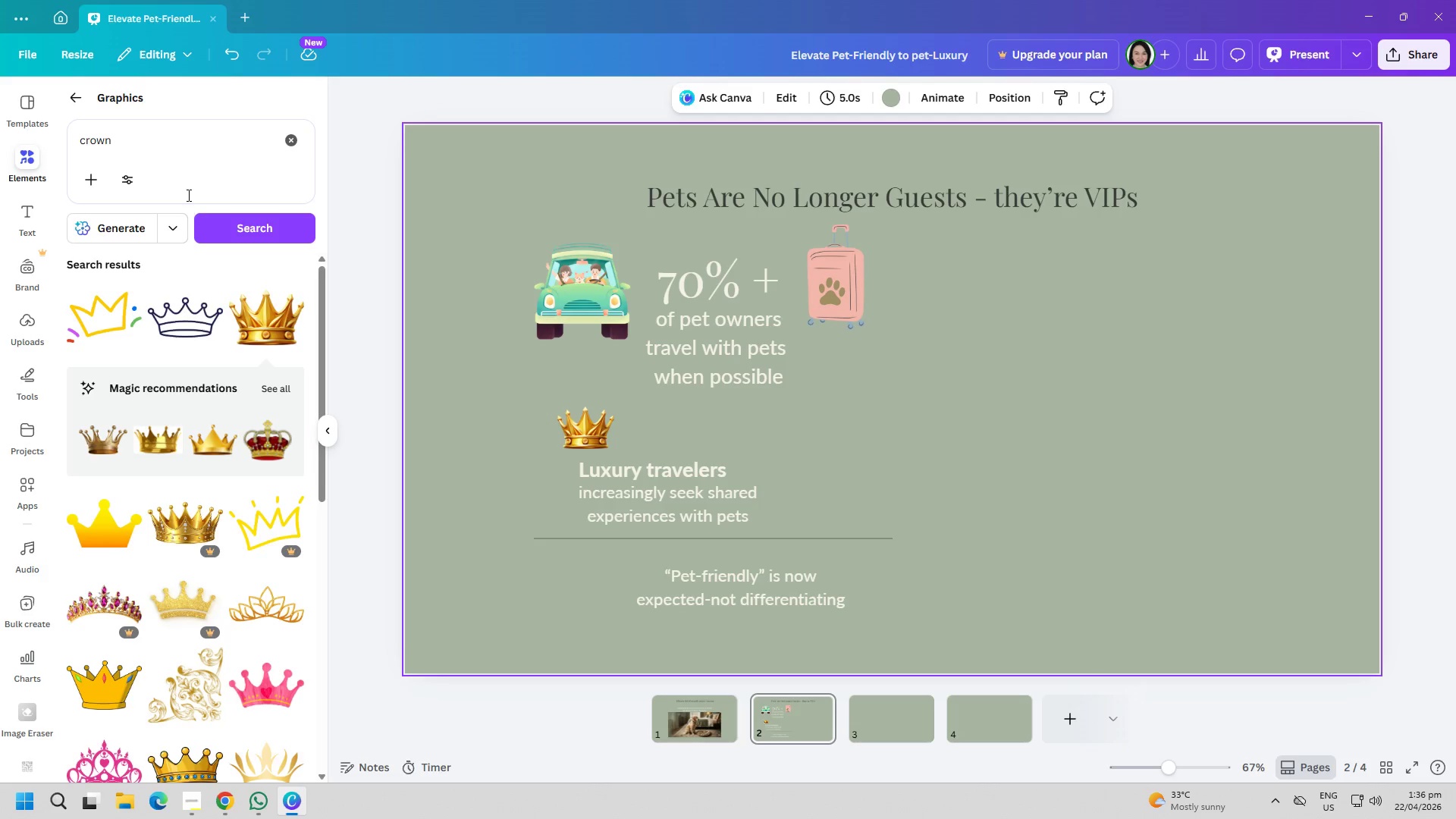 
double_click([197, 142])
 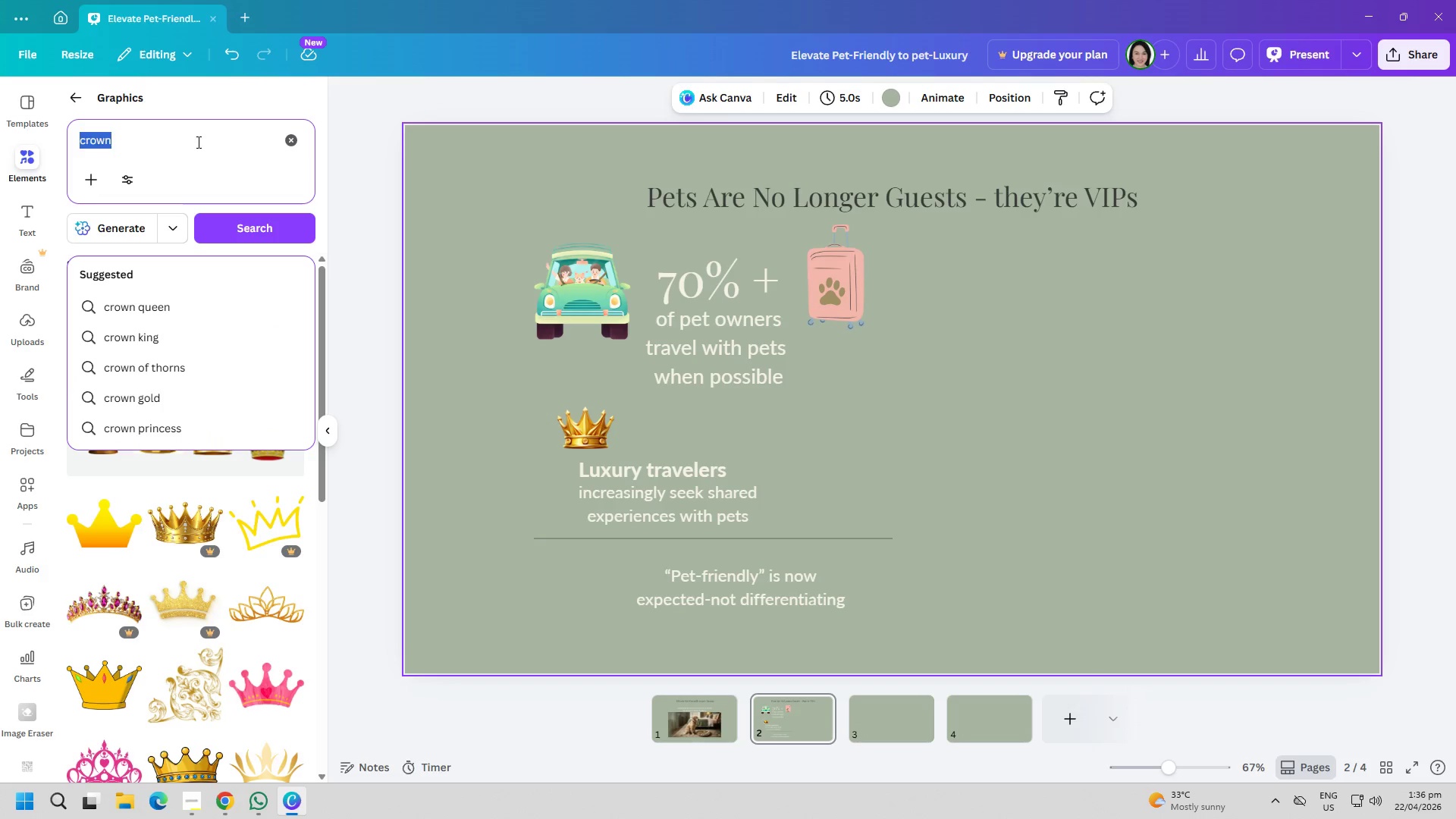 
triple_click([197, 142])
 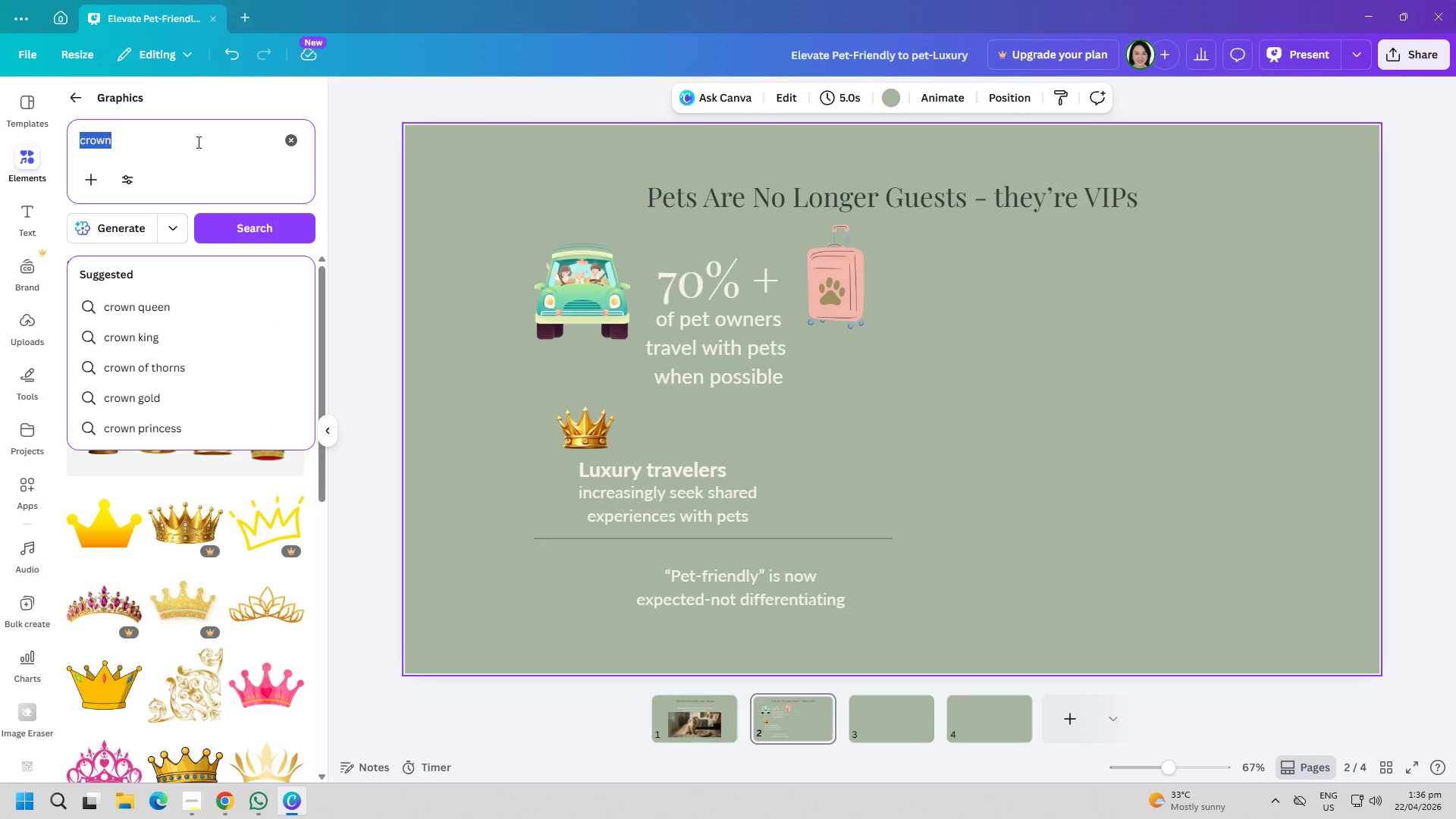 
type(diamond)
 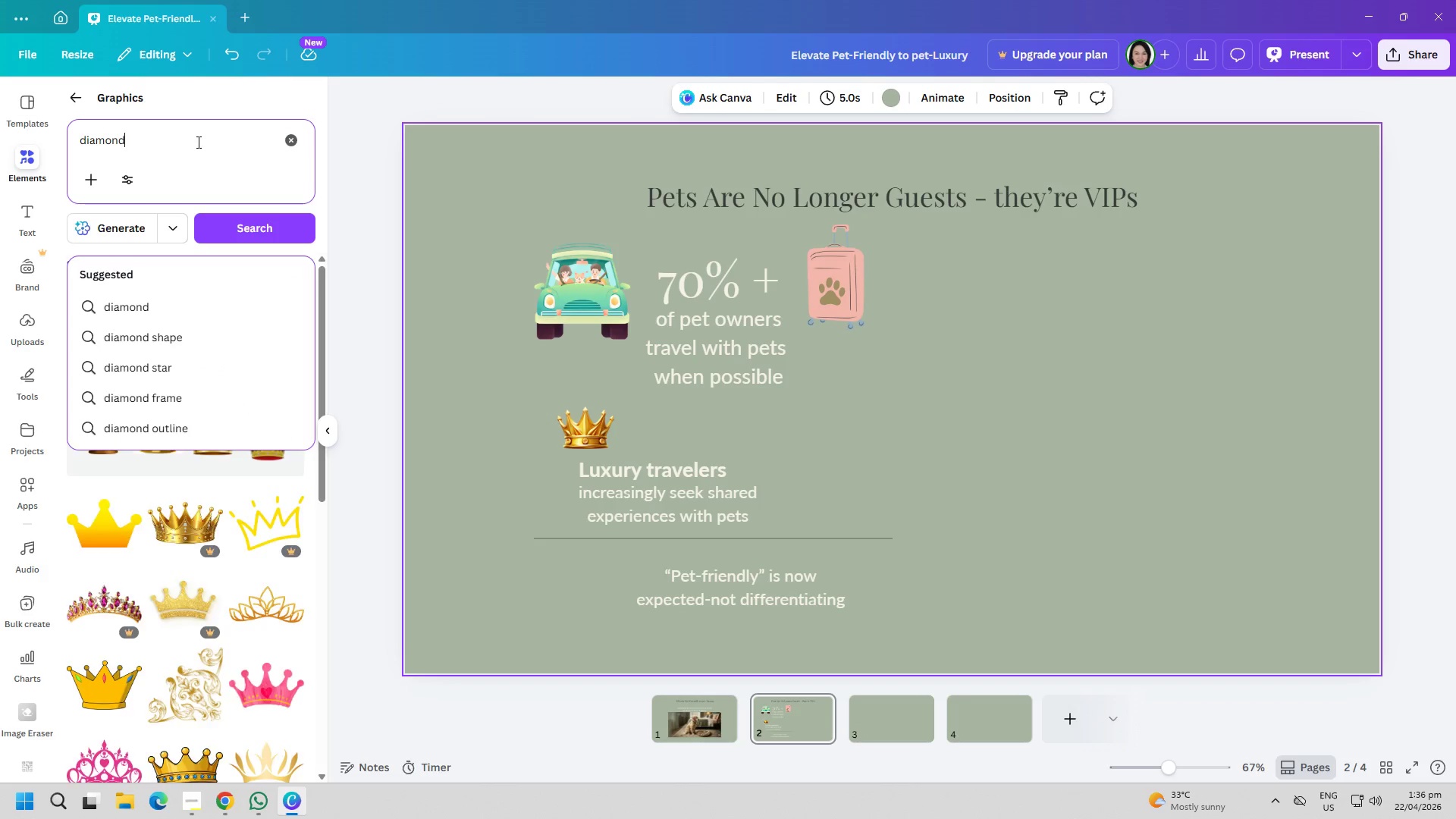 
key(Enter)
 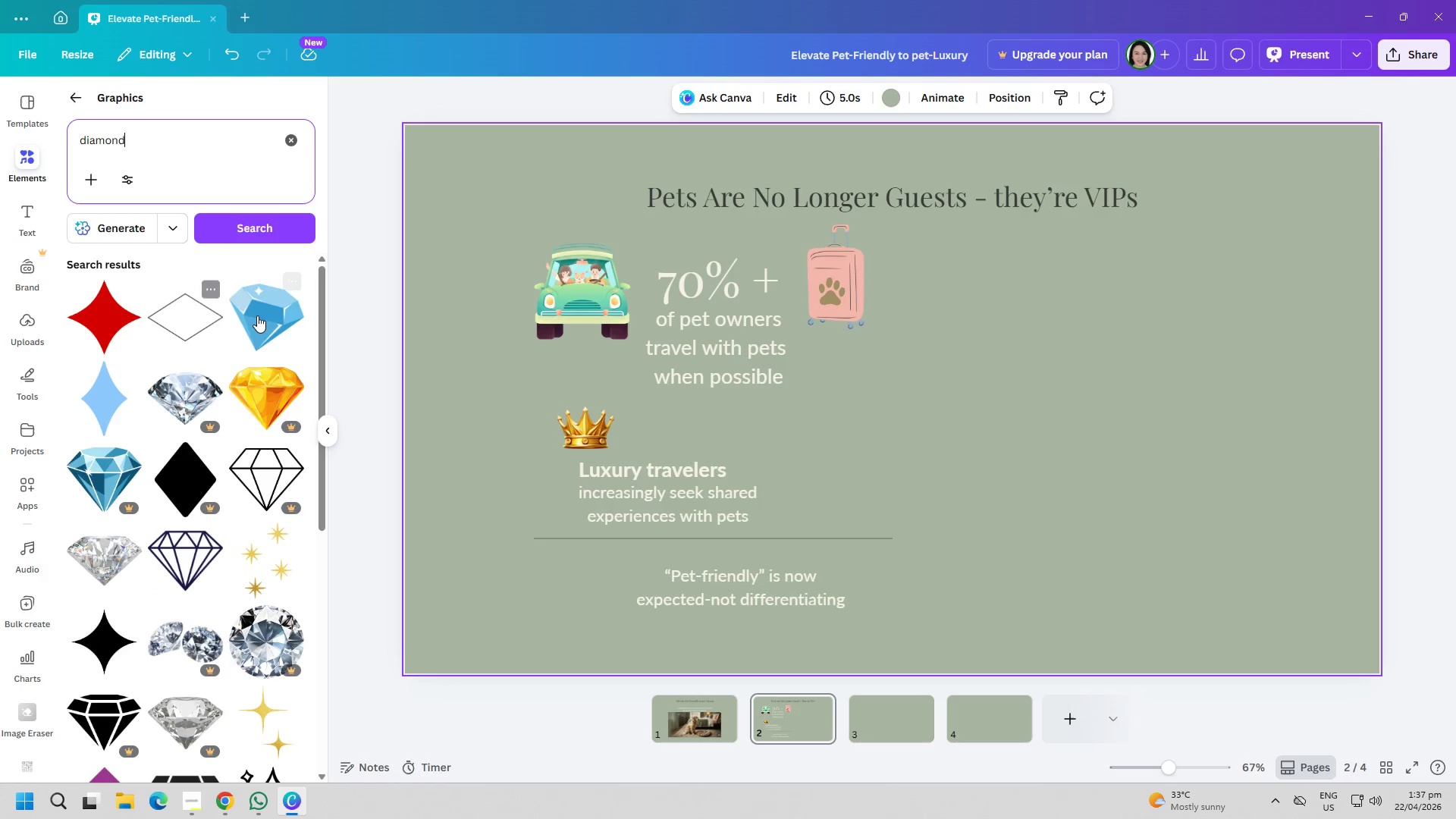 
scroll: coordinate [218, 504], scroll_direction: down, amount: 15.0
 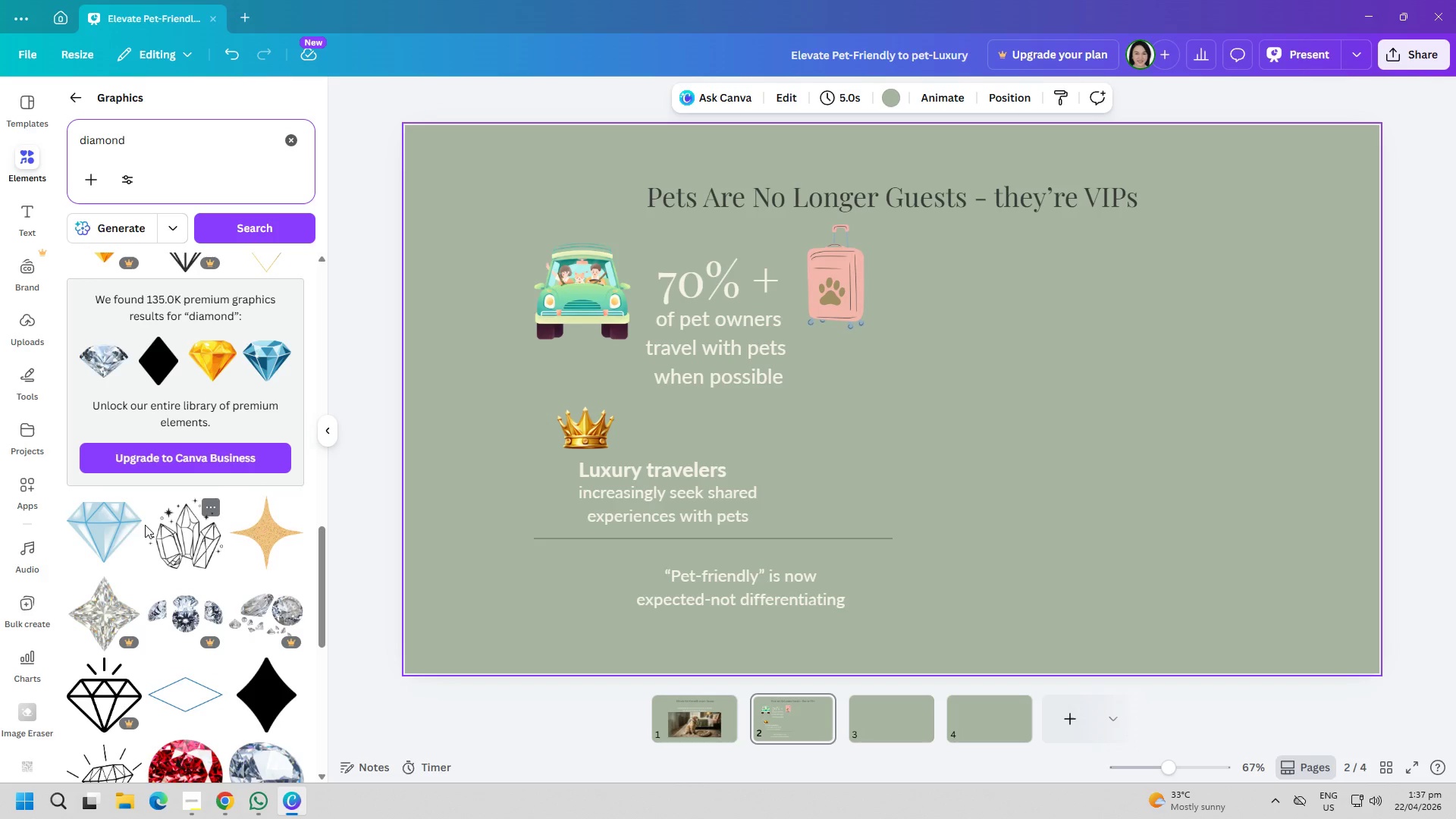 
left_click([116, 527])
 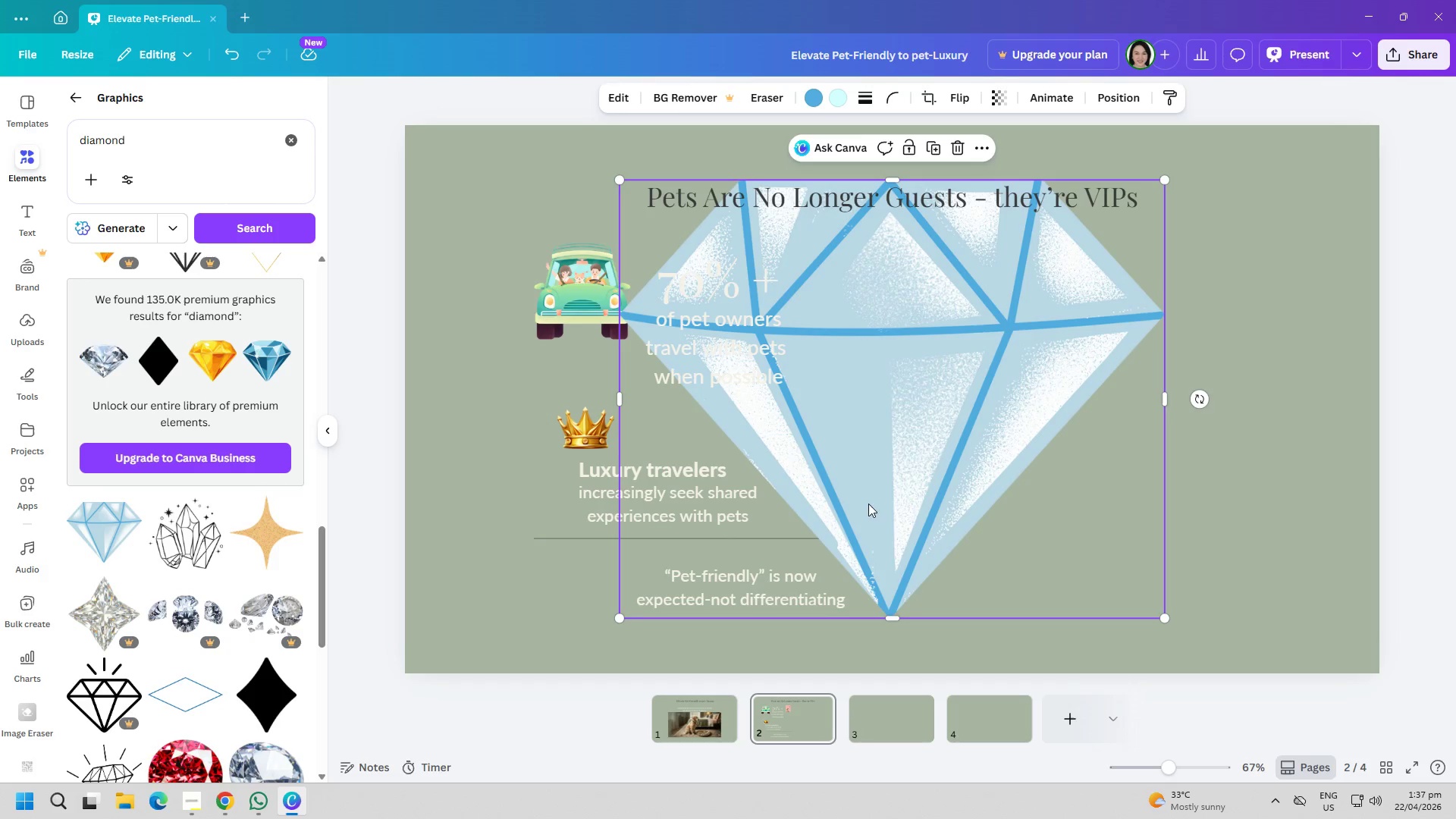 
left_click_drag(start_coordinate=[905, 469], to_coordinate=[1097, 490])
 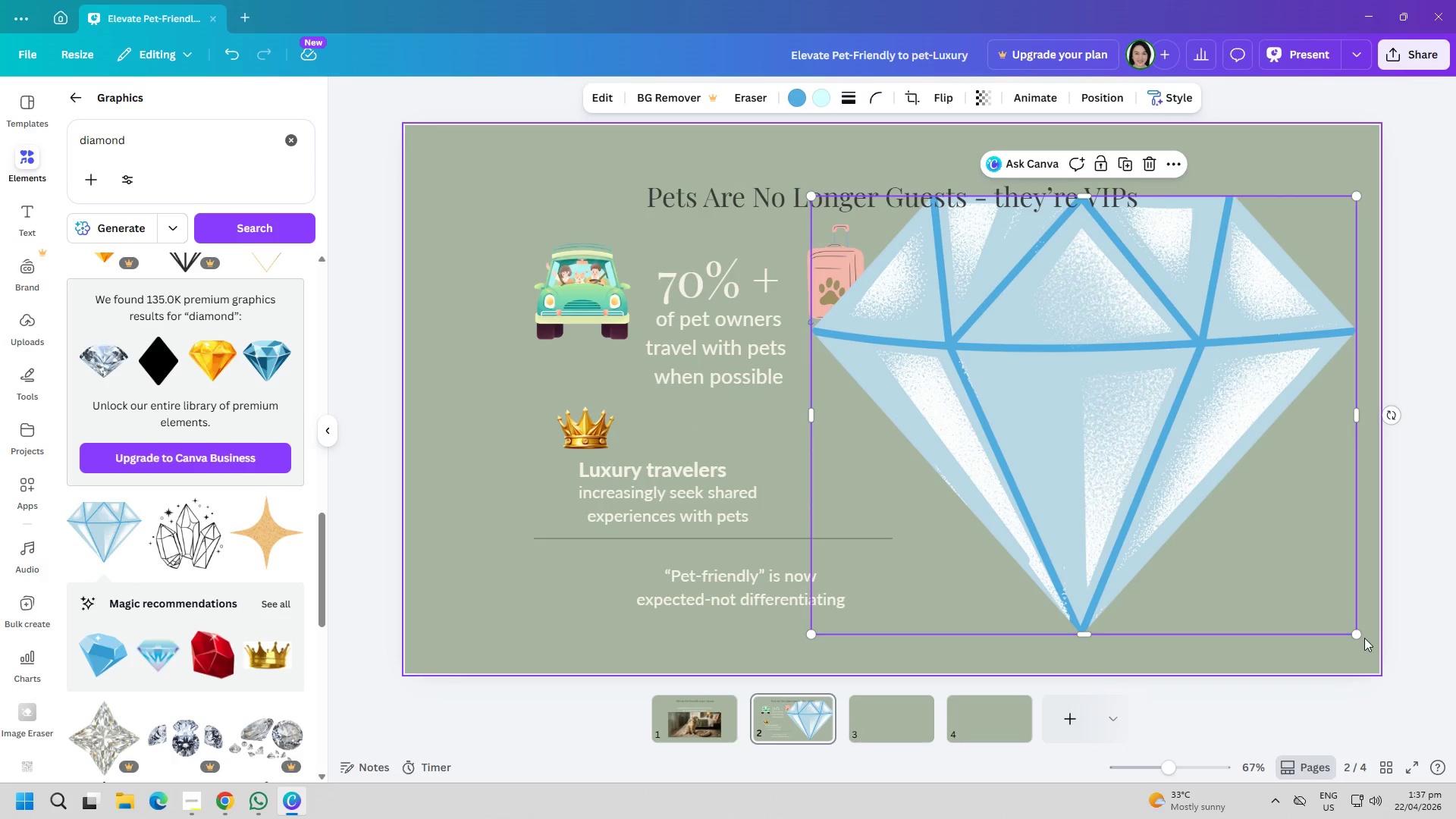 
left_click_drag(start_coordinate=[1362, 638], to_coordinate=[928, 258])
 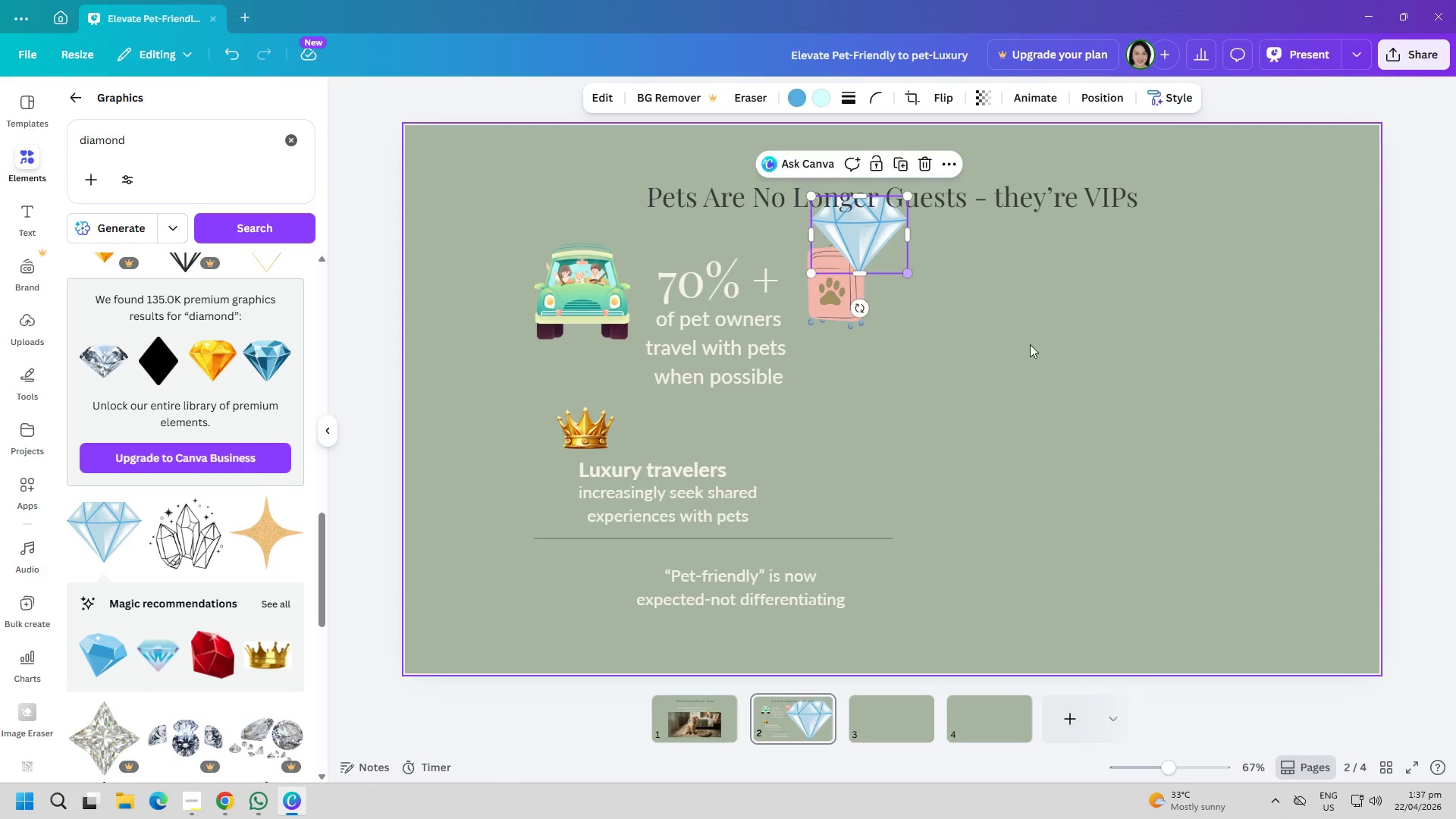 
left_click([1128, 413])
 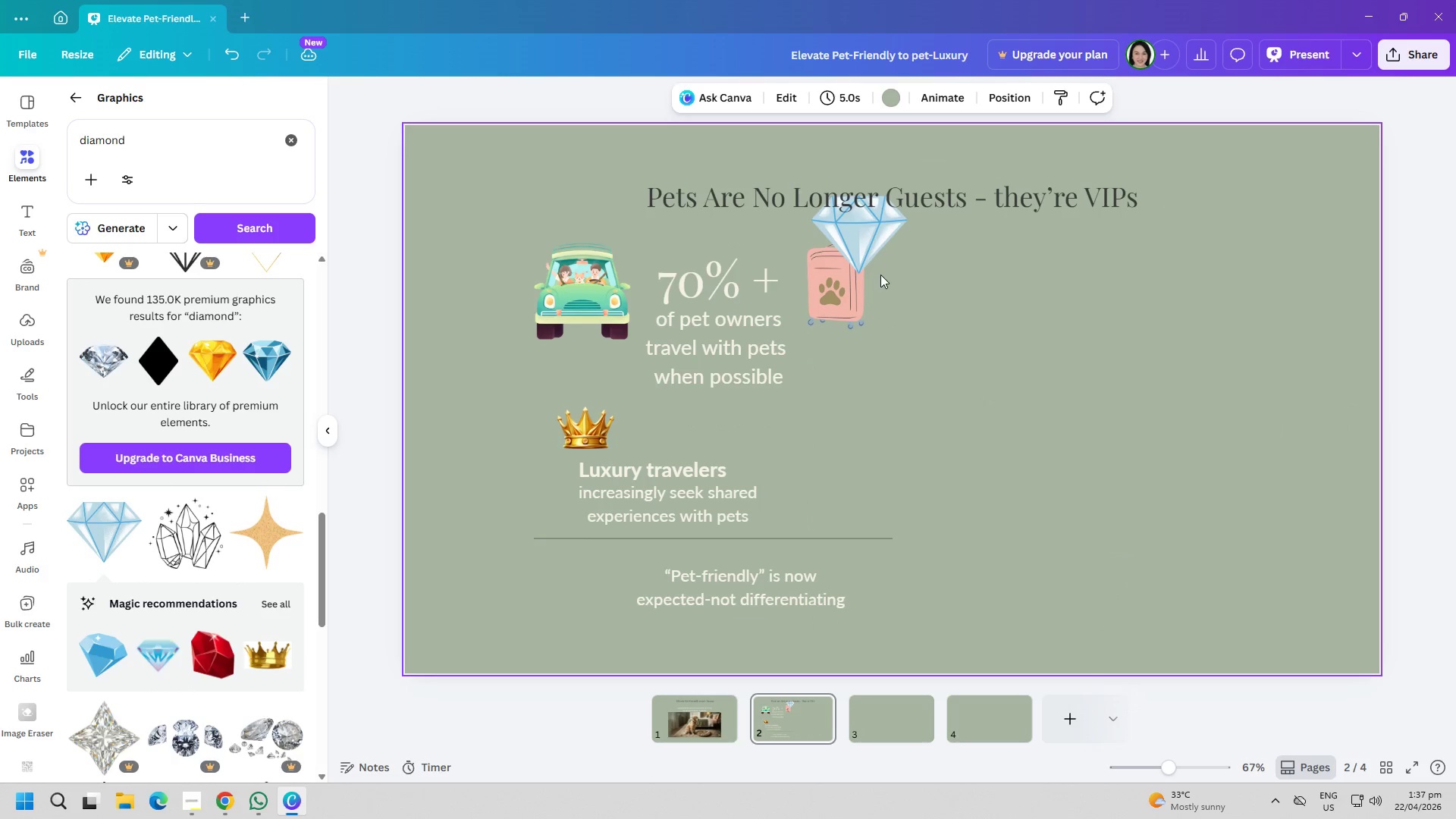 
left_click_drag(start_coordinate=[858, 232], to_coordinate=[952, 450])
 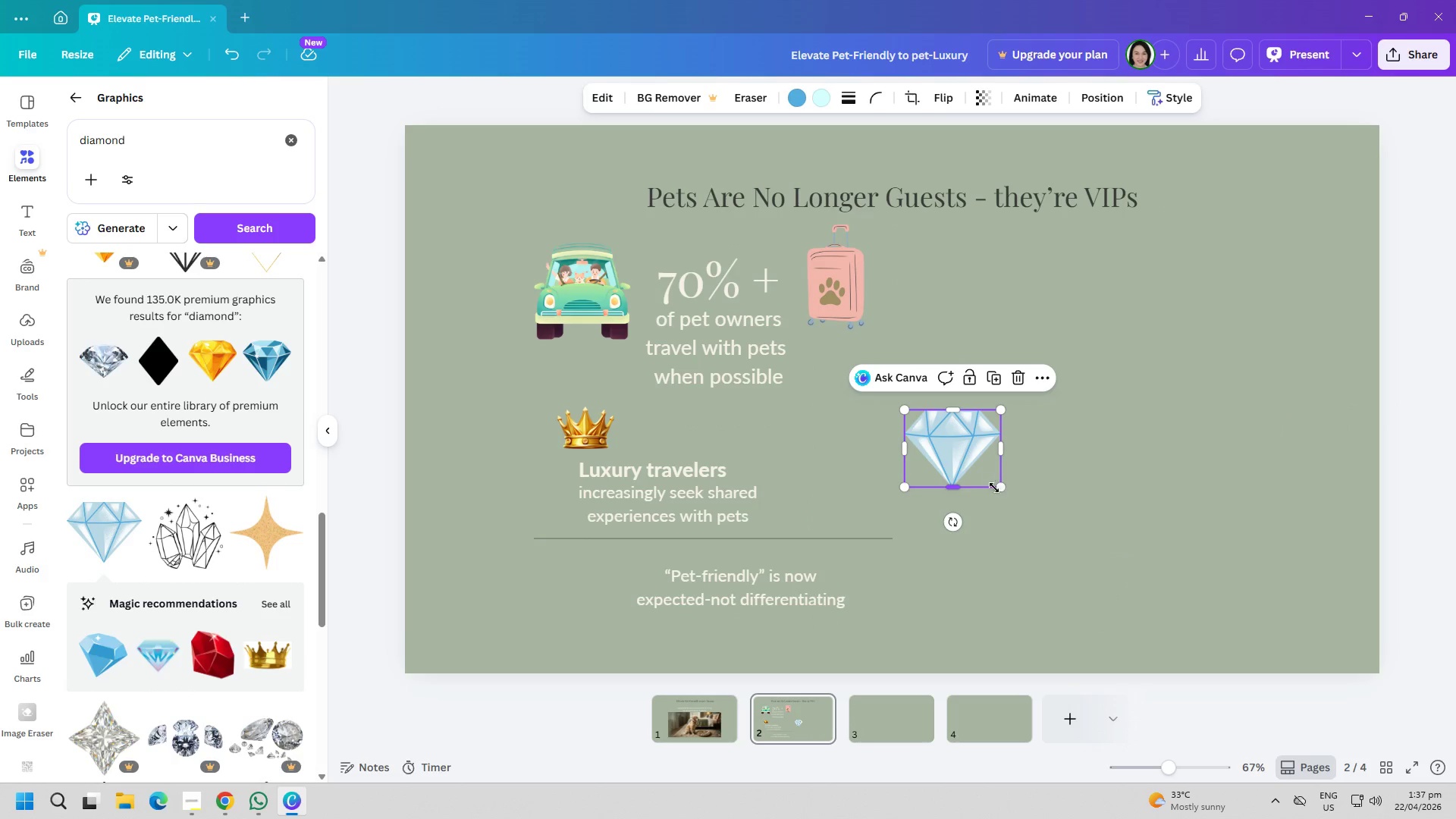 
left_click_drag(start_coordinate=[999, 488], to_coordinate=[966, 468])
 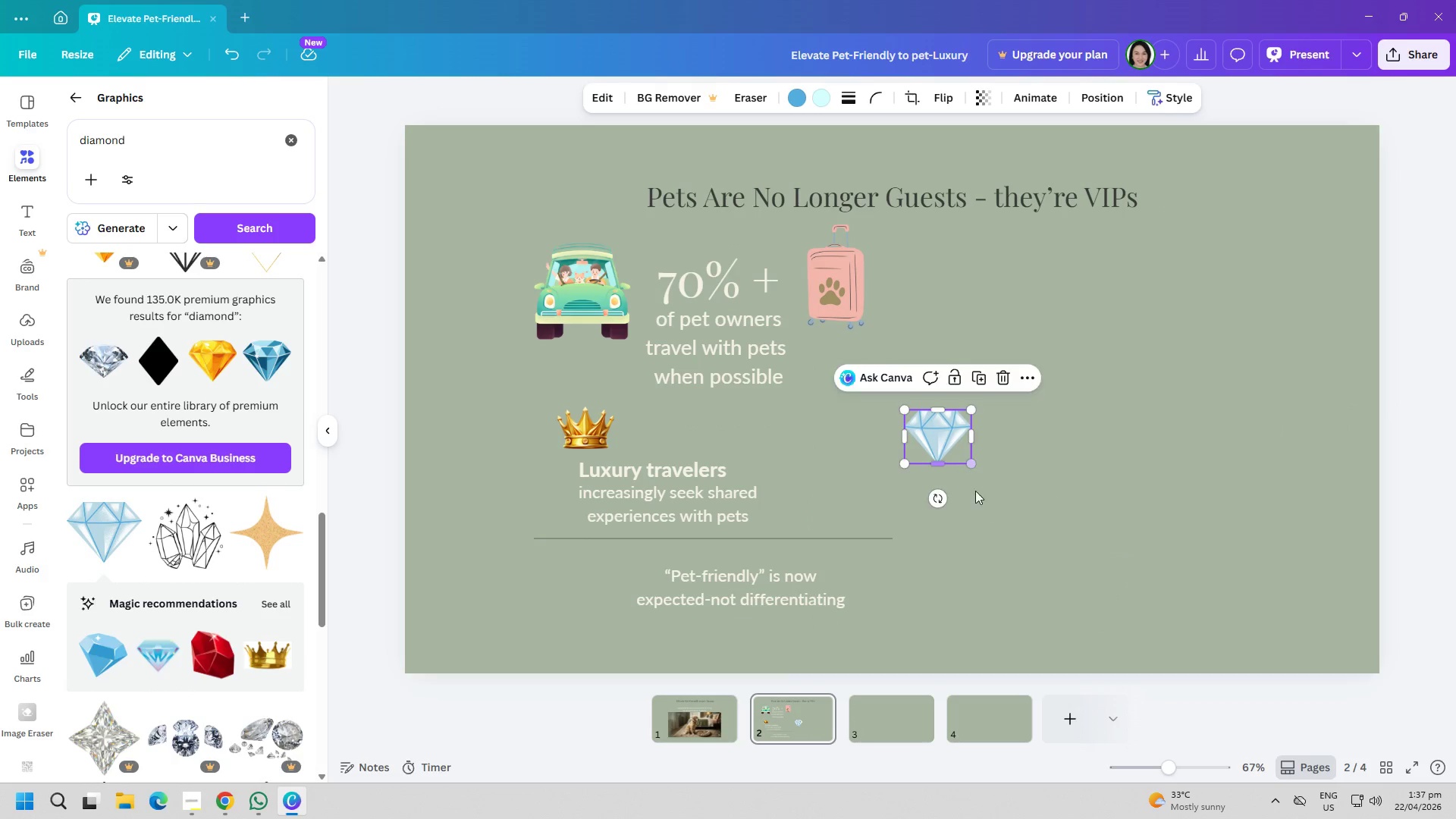 
left_click_drag(start_coordinate=[1001, 529], to_coordinate=[1005, 532])
 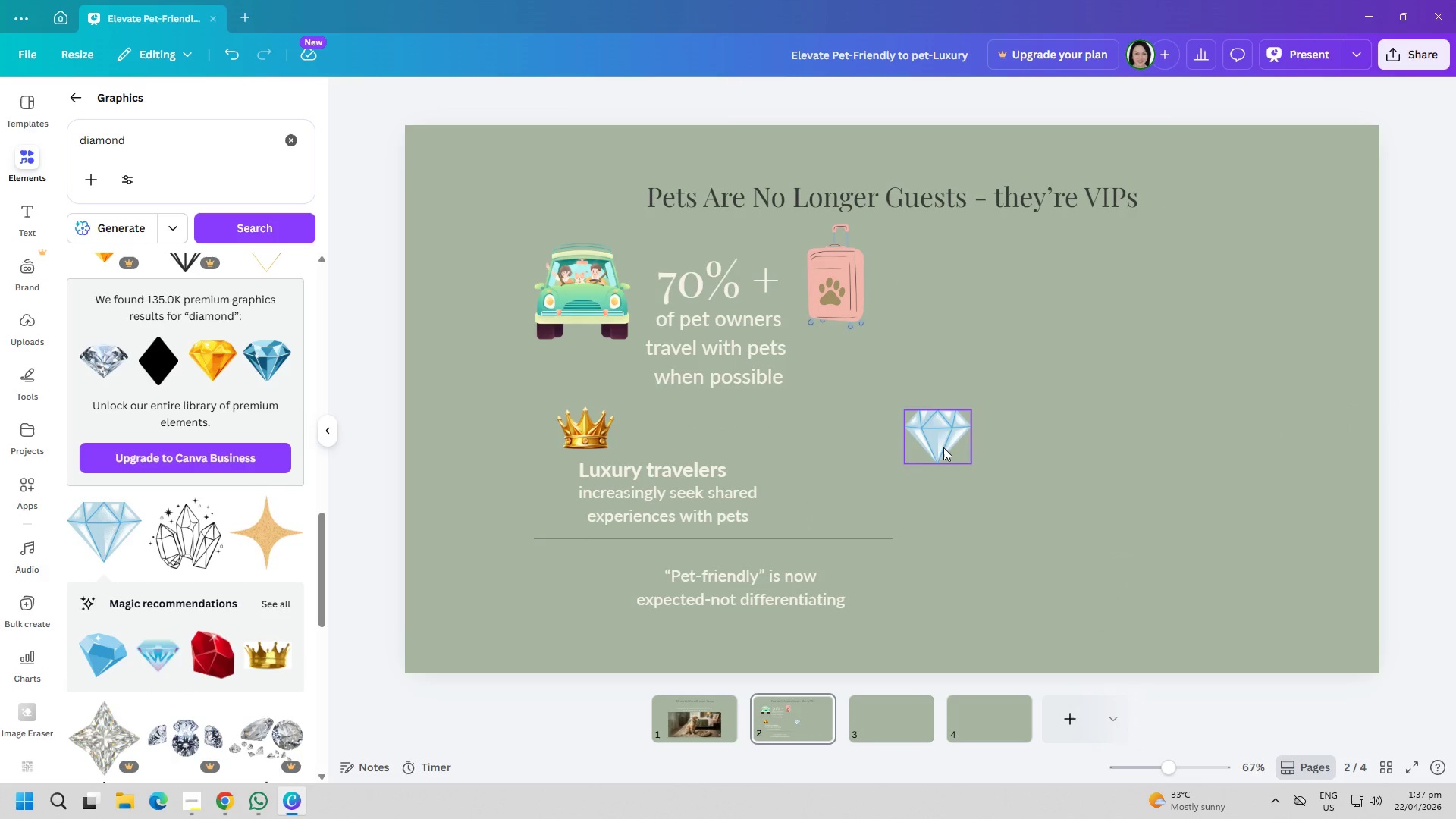 
left_click_drag(start_coordinate=[943, 442], to_coordinate=[670, 435])
 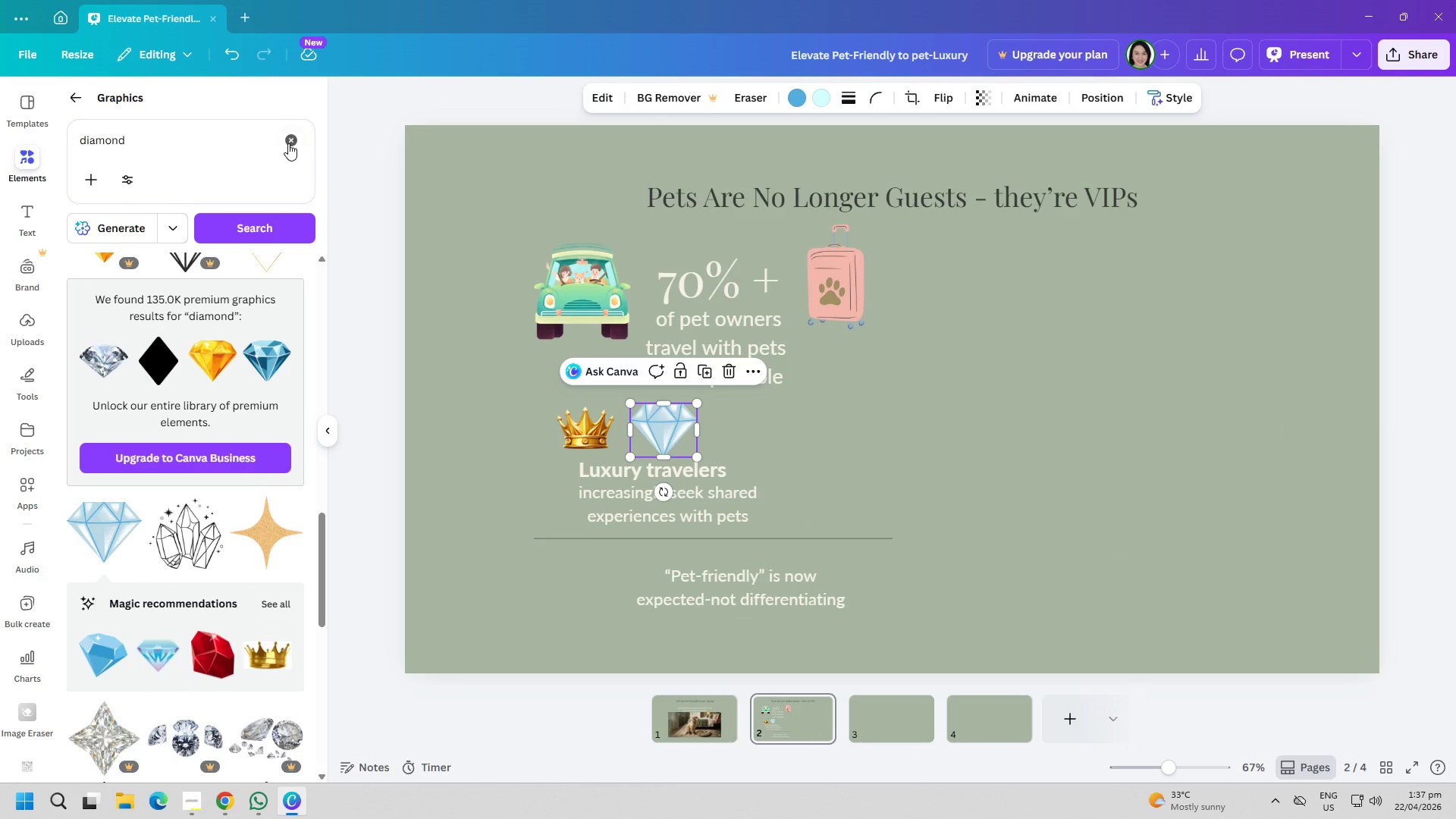 
double_click([232, 152])
 